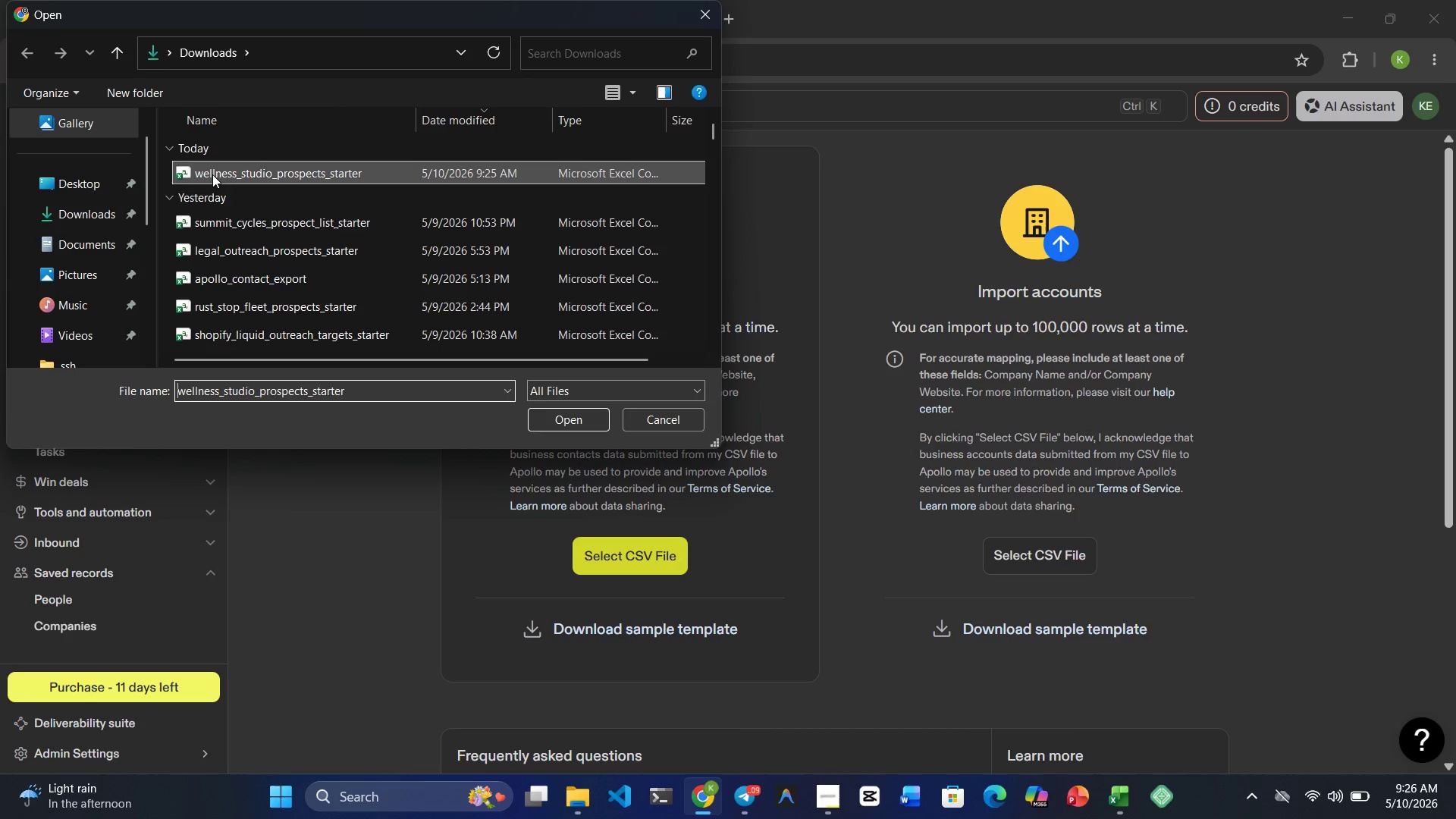 
left_click([575, 414])
 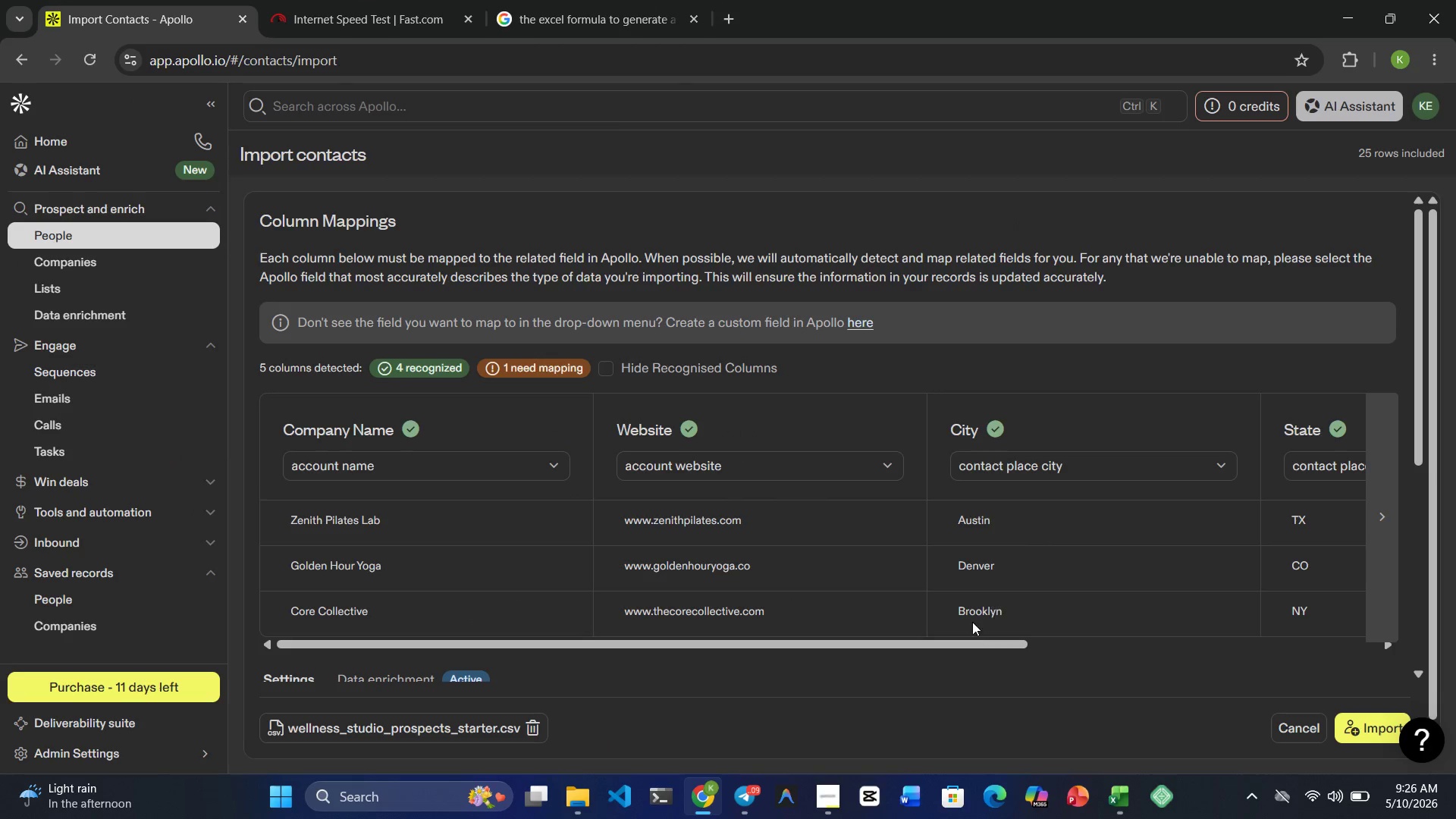 
left_click_drag(start_coordinate=[974, 635], to_coordinate=[1455, 560])
 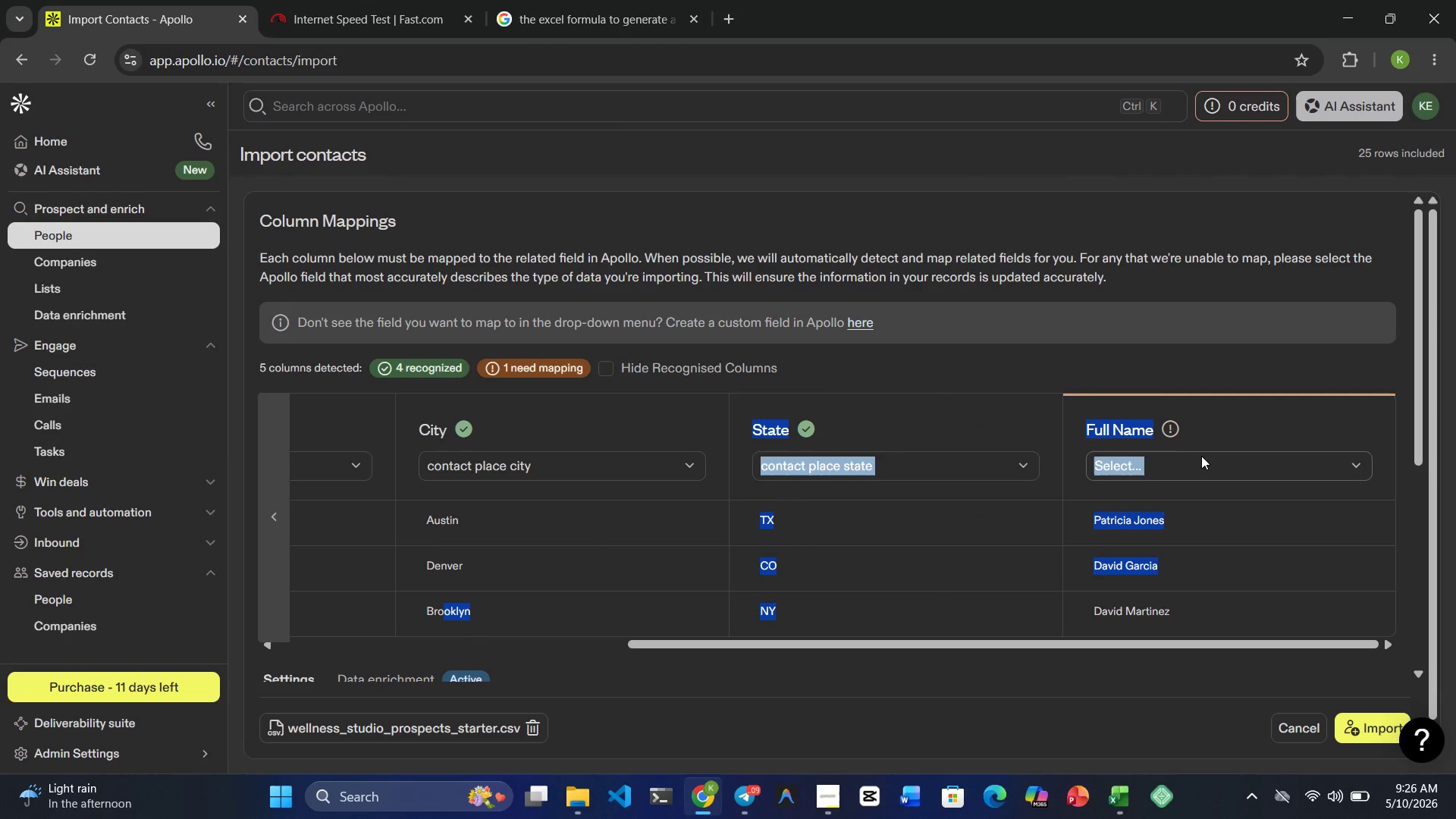 
left_click([1203, 457])
 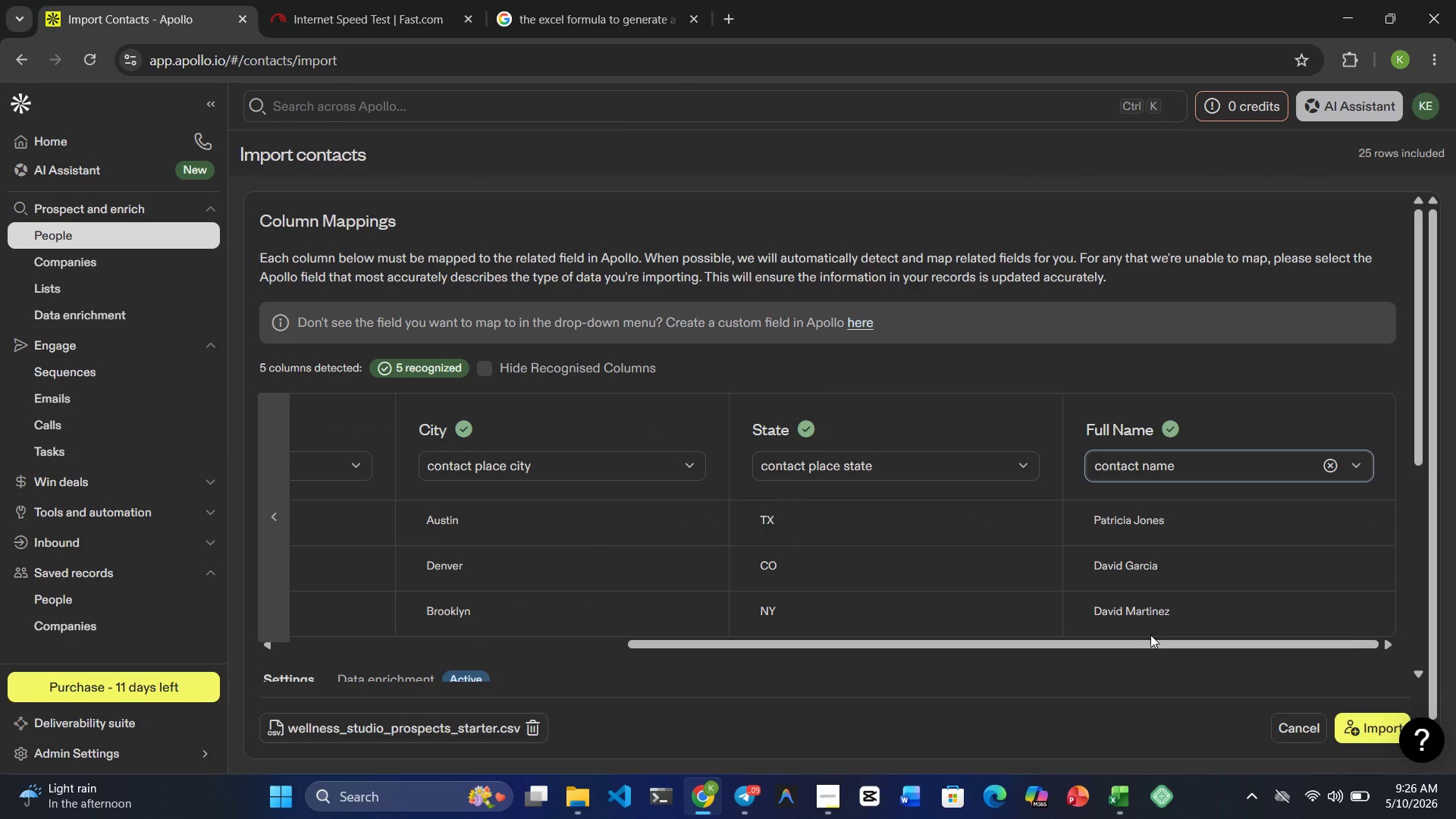 
scroll: coordinate [1153, 580], scroll_direction: down, amount: 1.0
 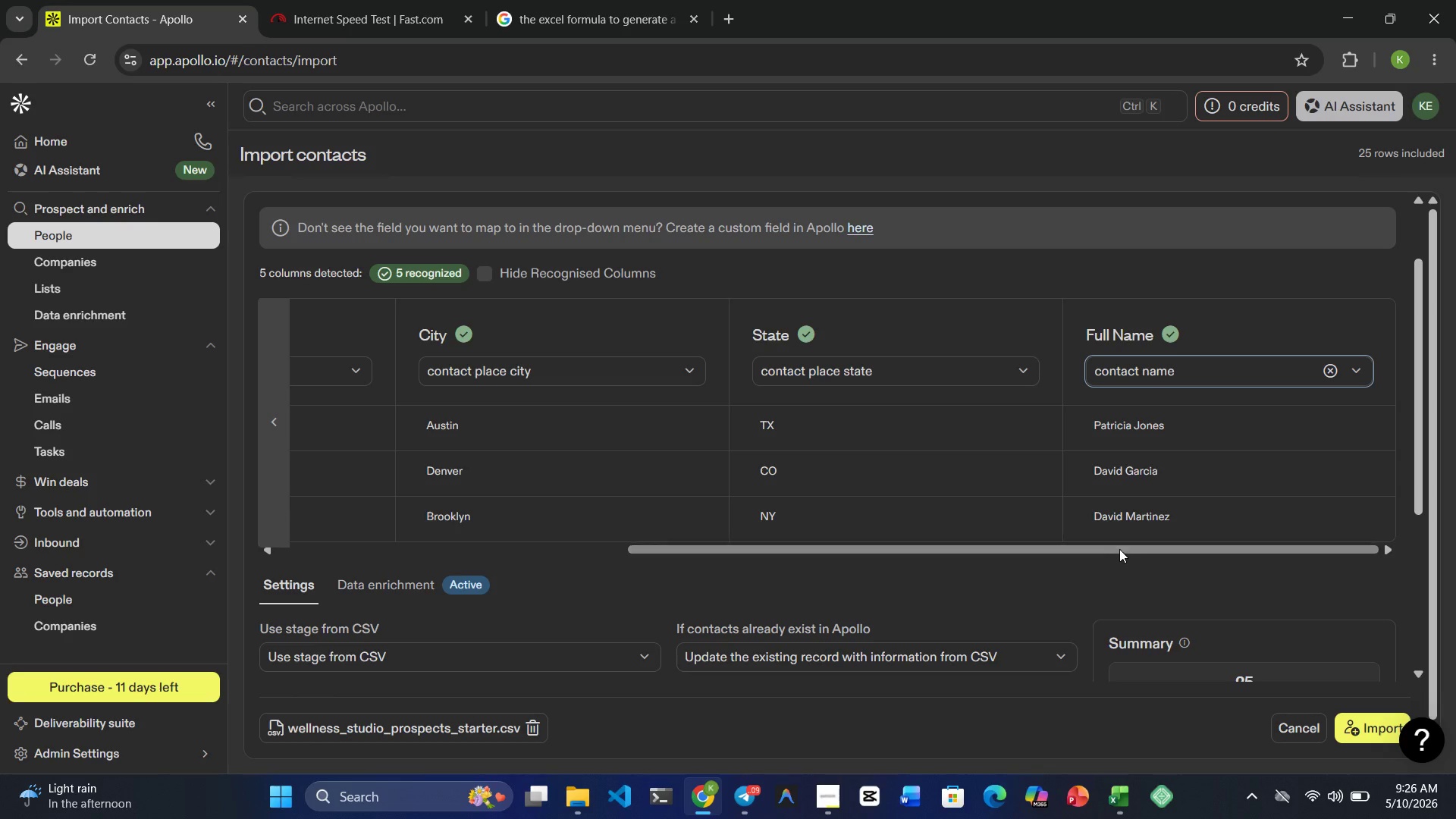 
left_click_drag(start_coordinate=[1121, 544], to_coordinate=[341, 613])
 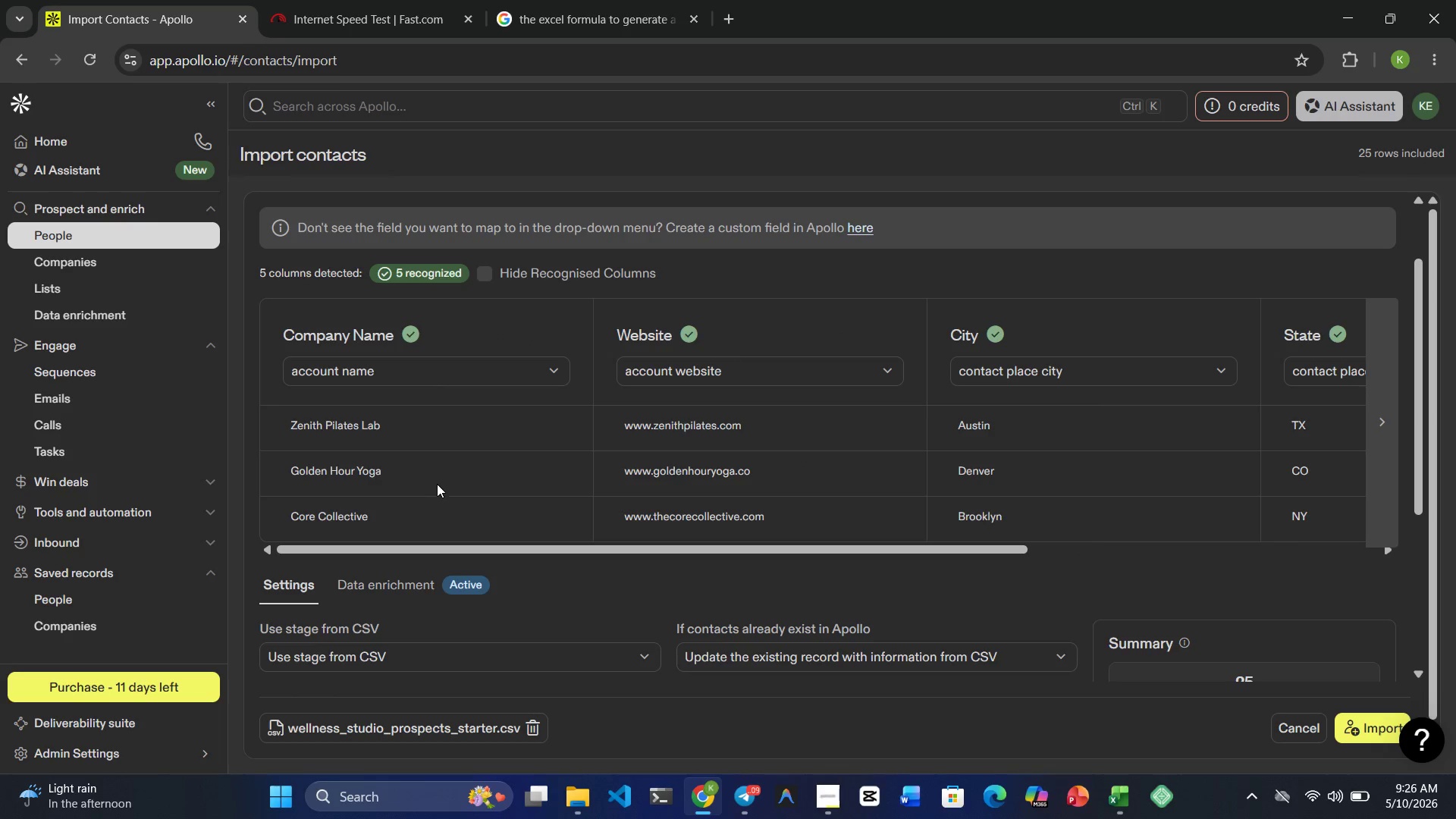 
scroll: coordinate [463, 507], scroll_direction: down, amount: 6.0
 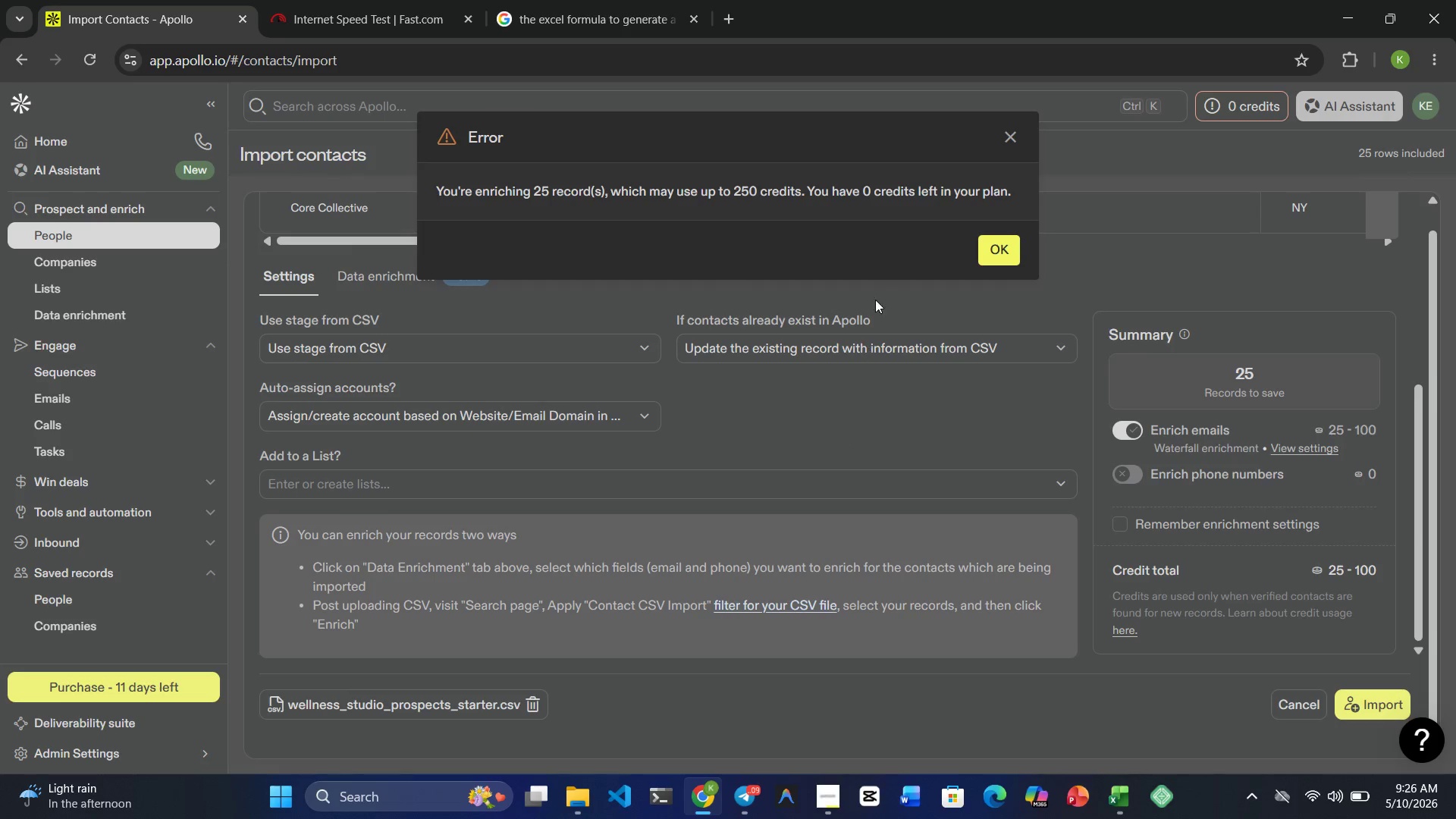 
wait(7.92)
 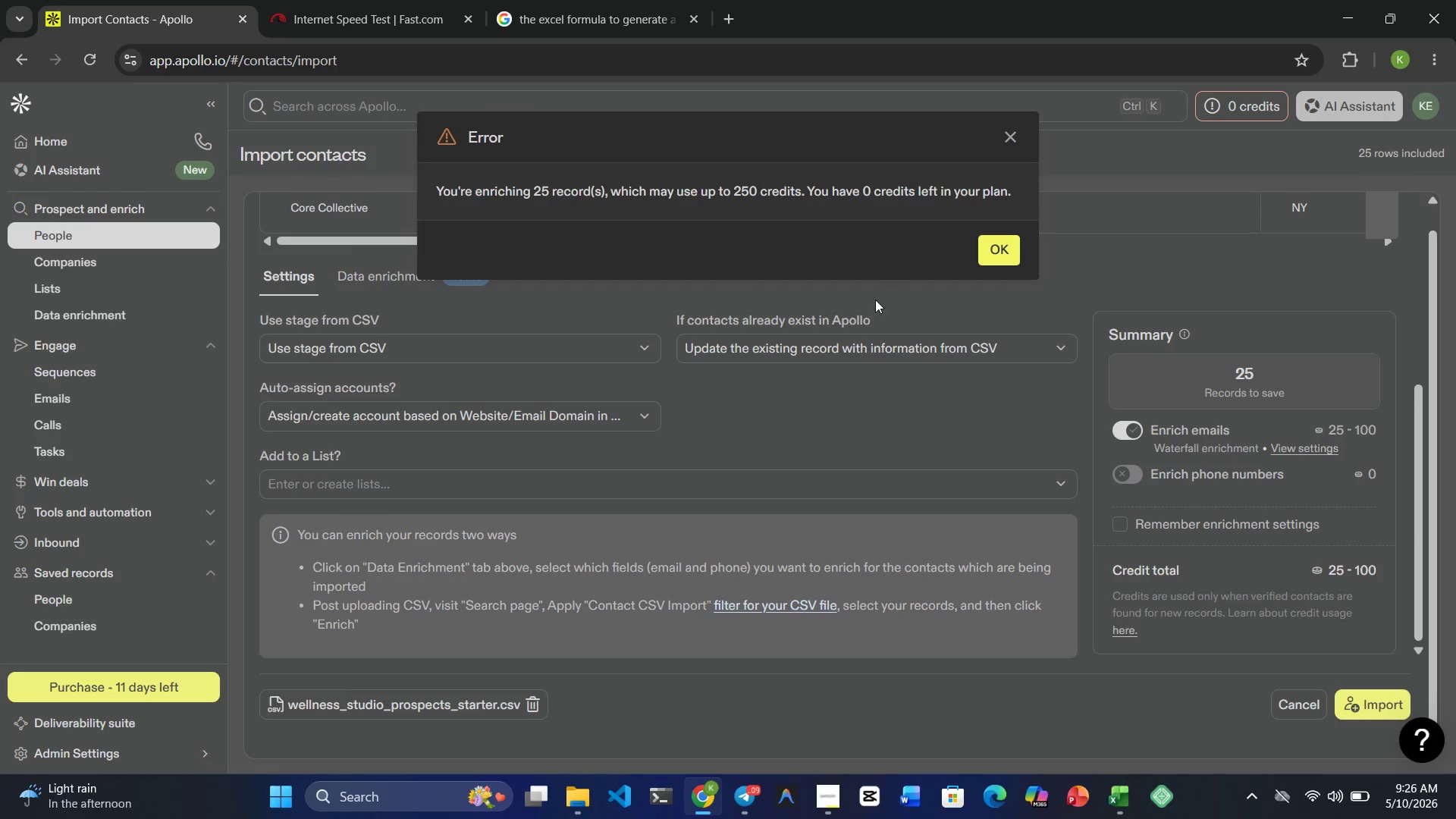 
left_click([1012, 248])
 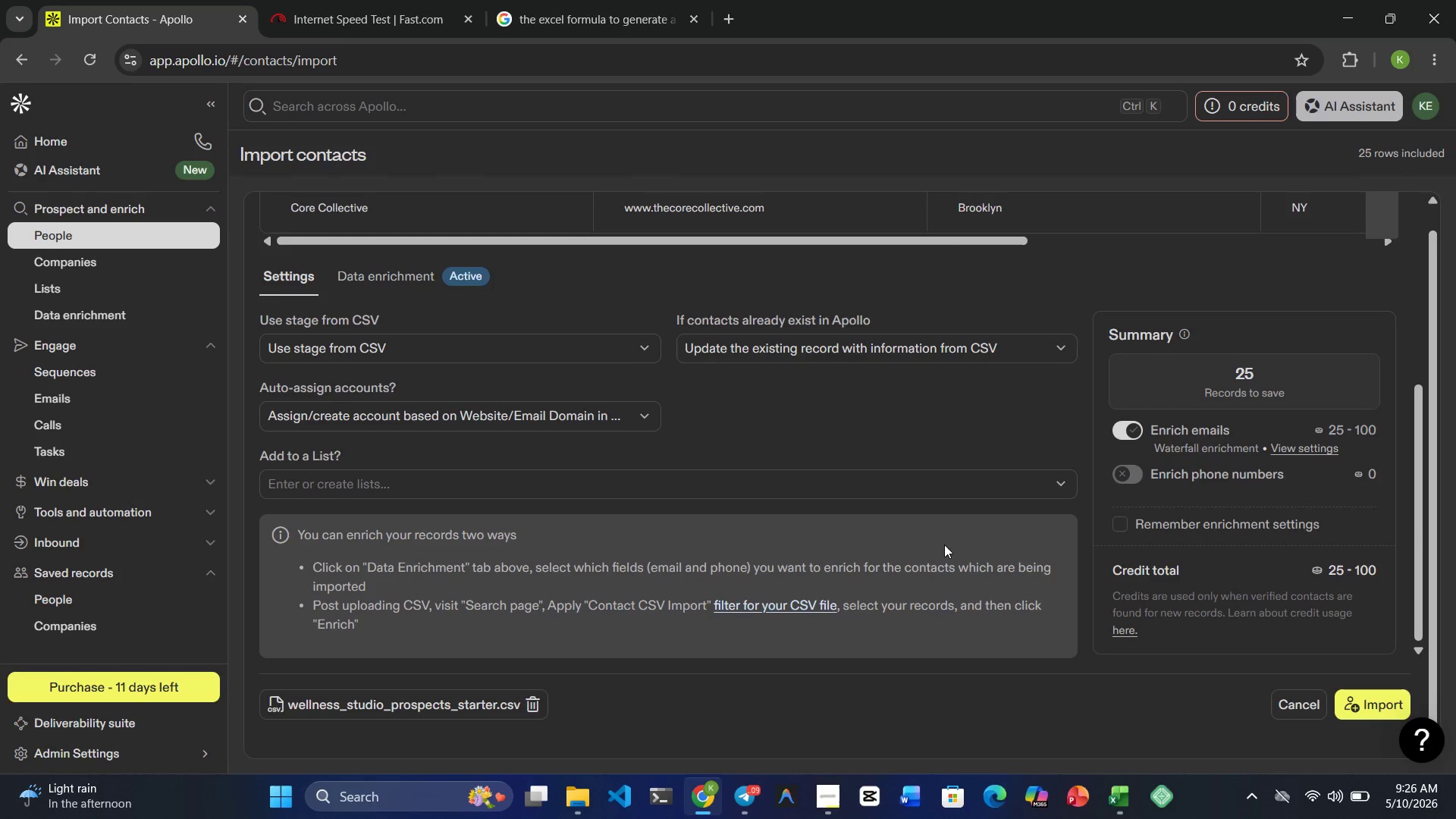 
scroll: coordinate [916, 522], scroll_direction: up, amount: 19.0
 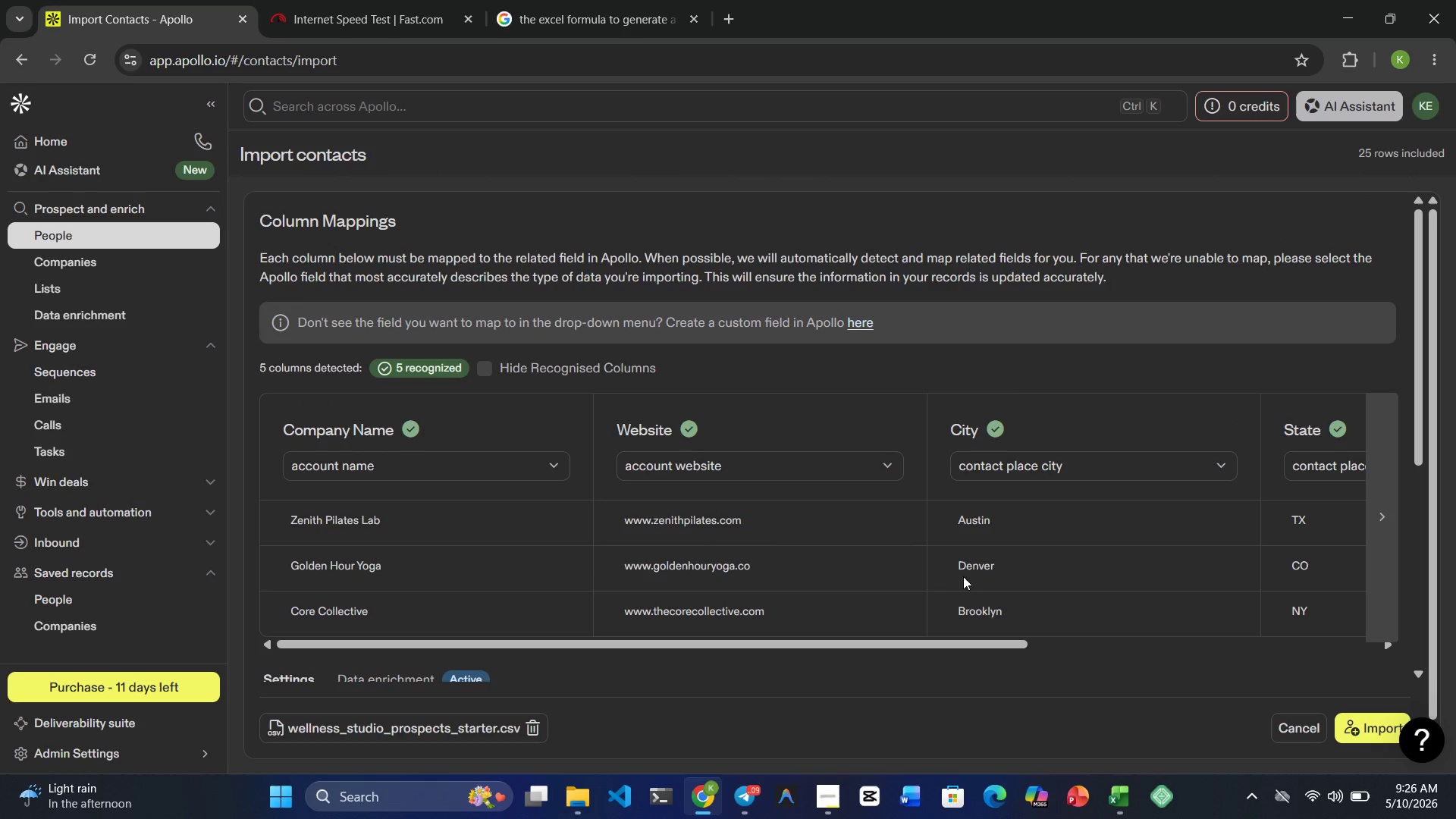 
scroll: coordinate [944, 598], scroll_direction: down, amount: 1.0
 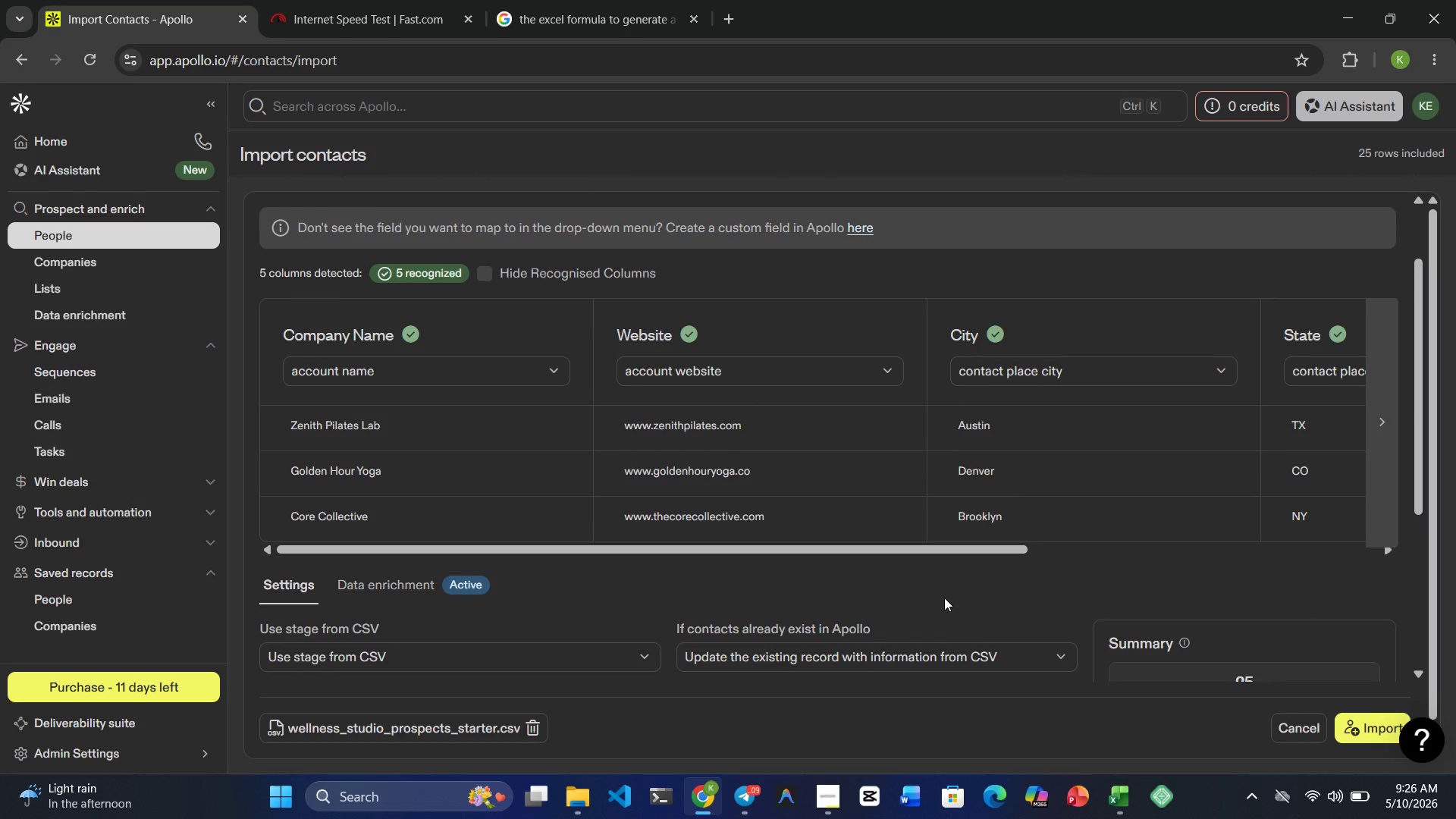 
scroll: coordinate [944, 598], scroll_direction: up, amount: 3.0
 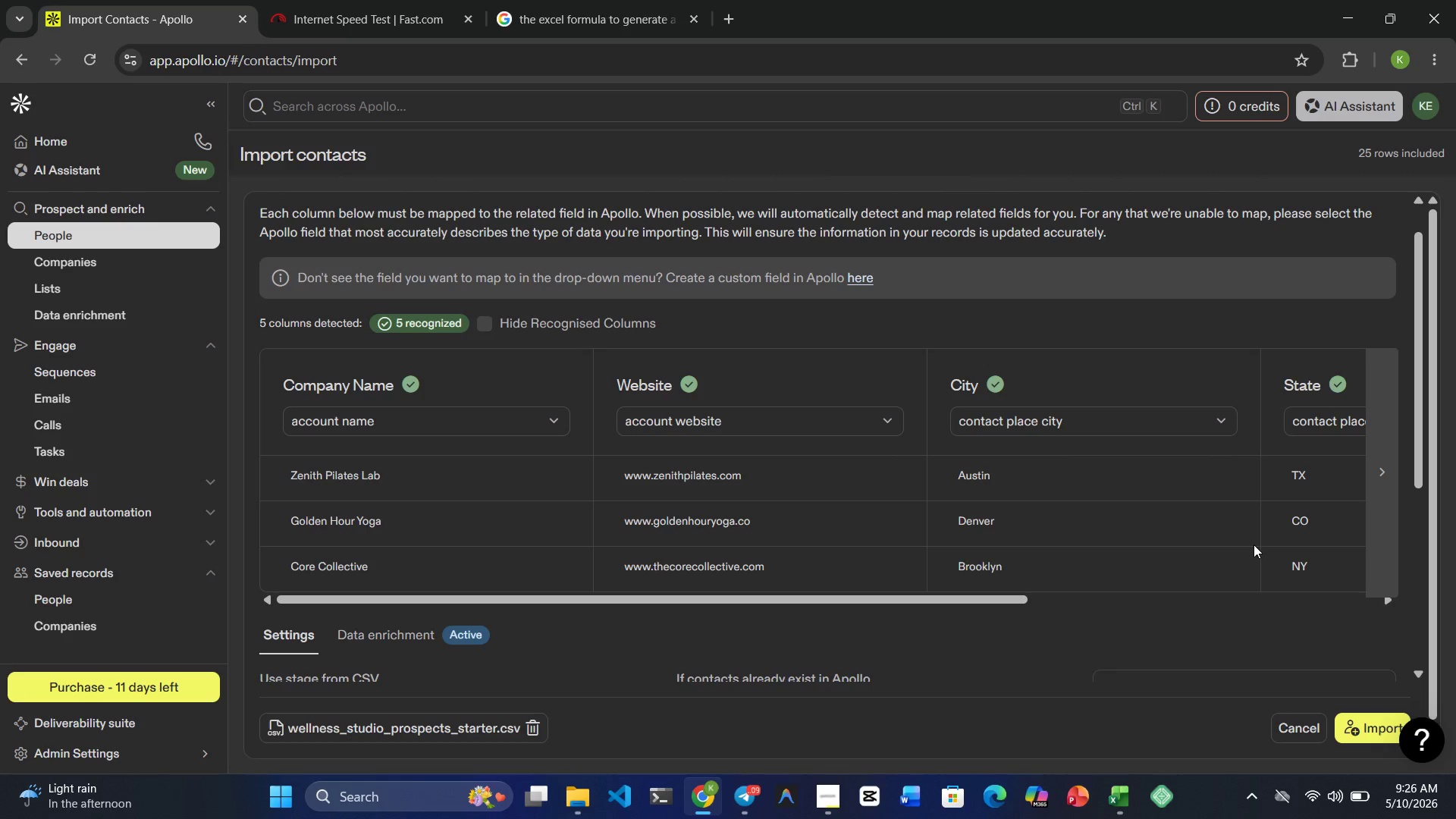 
wait(28.78)
 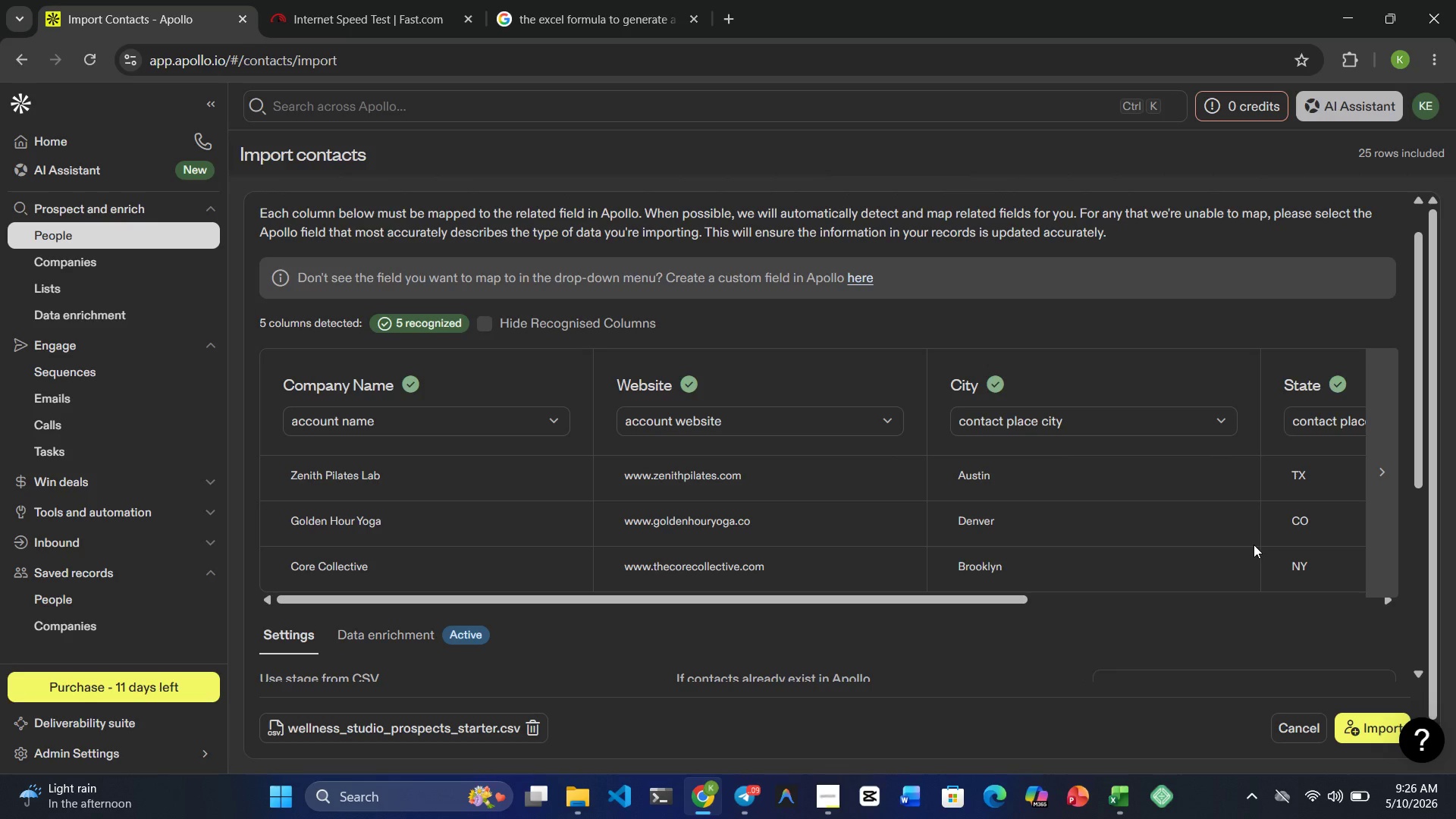 
left_click([575, 803])
 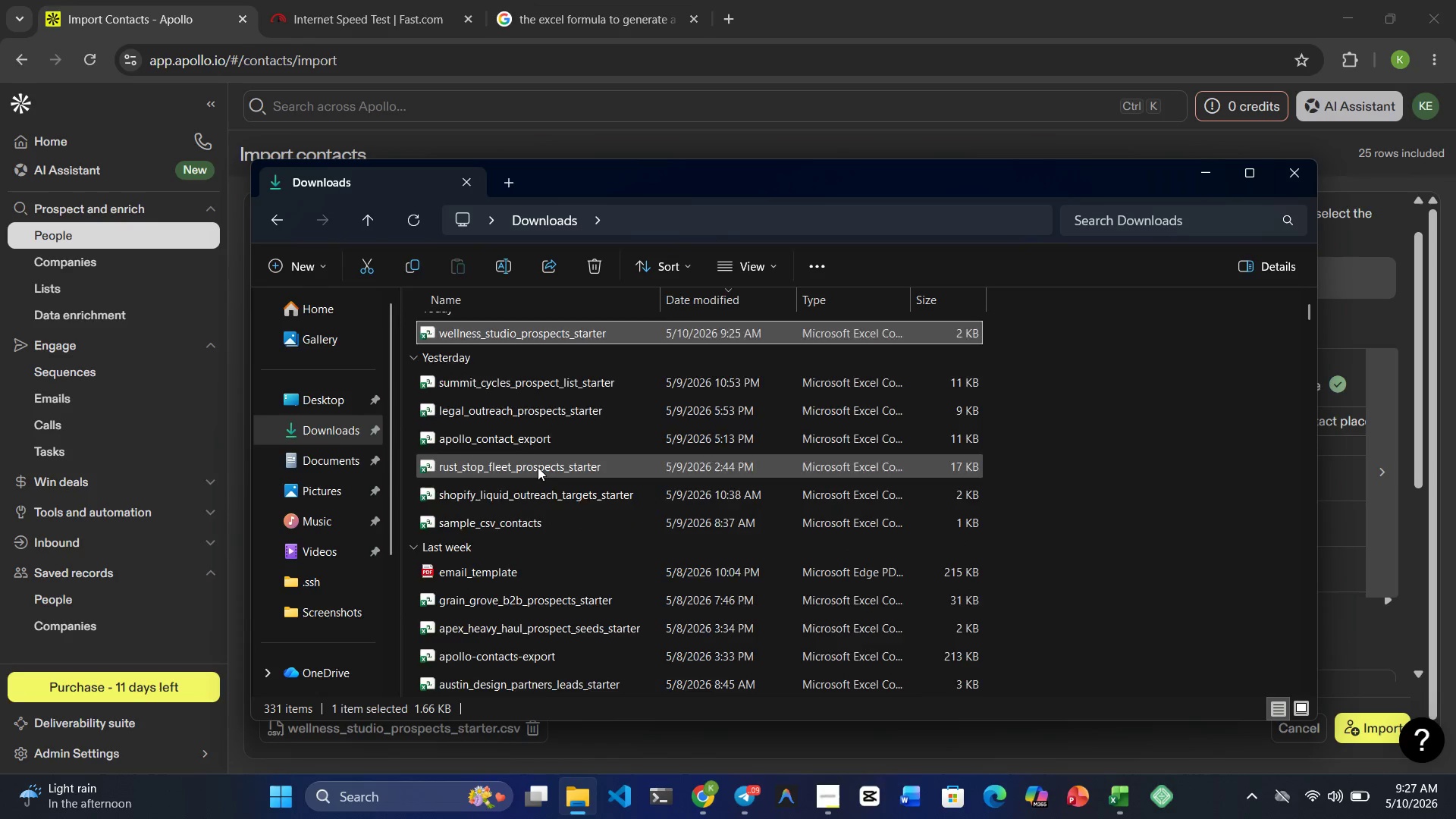 
left_click([329, 624])
 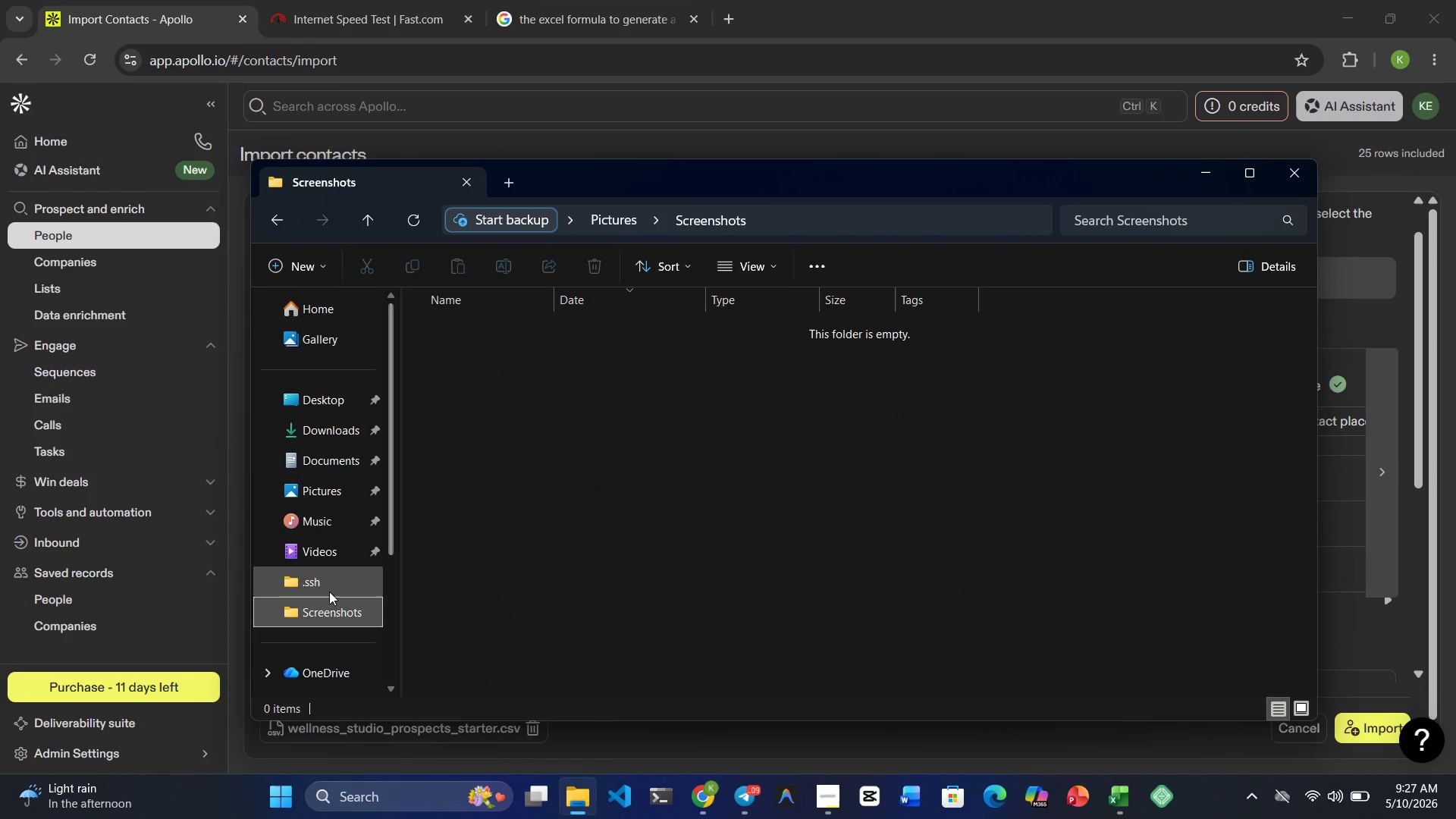 
double_click([323, 604])
 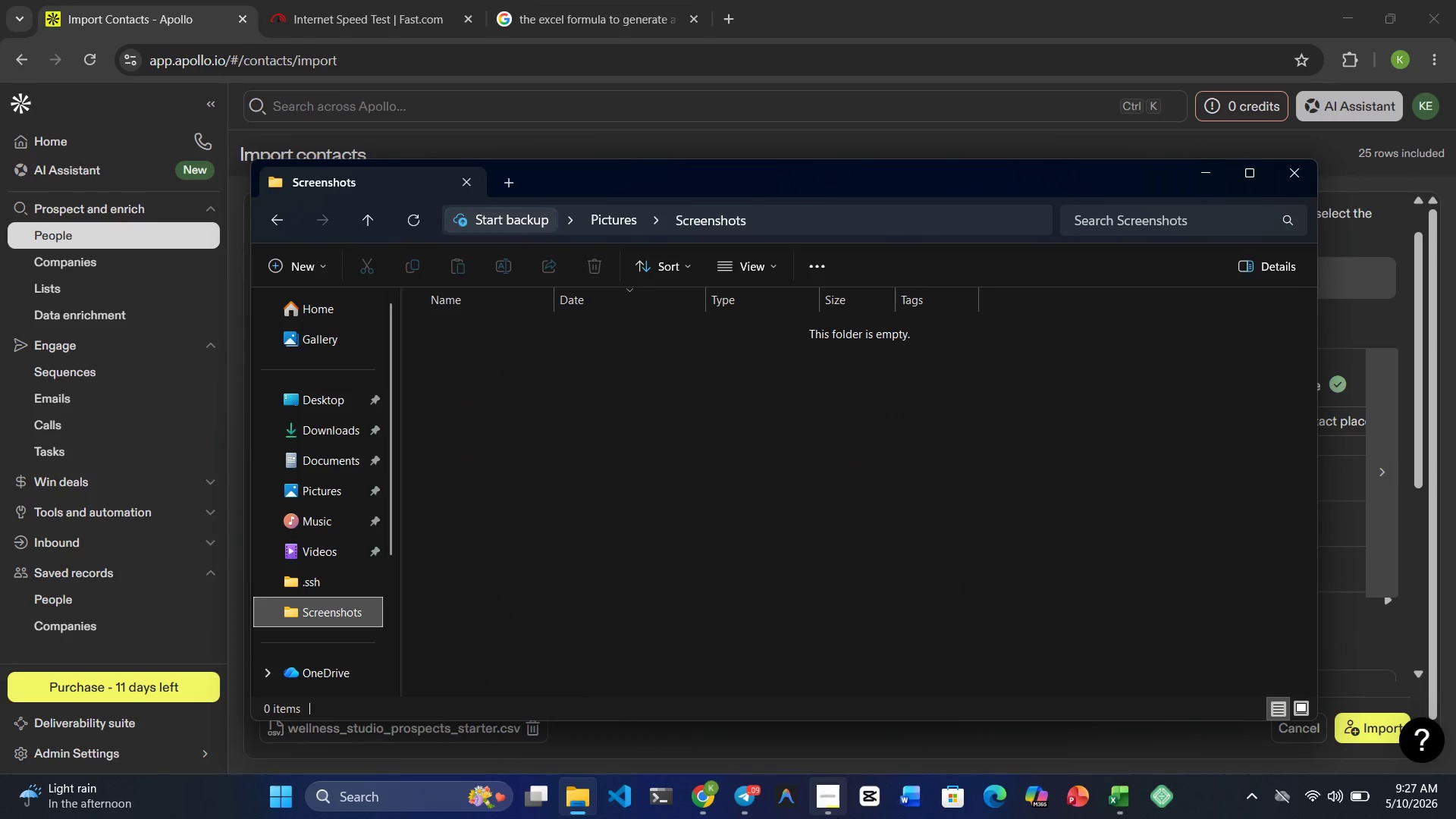 
left_click([697, 813])
 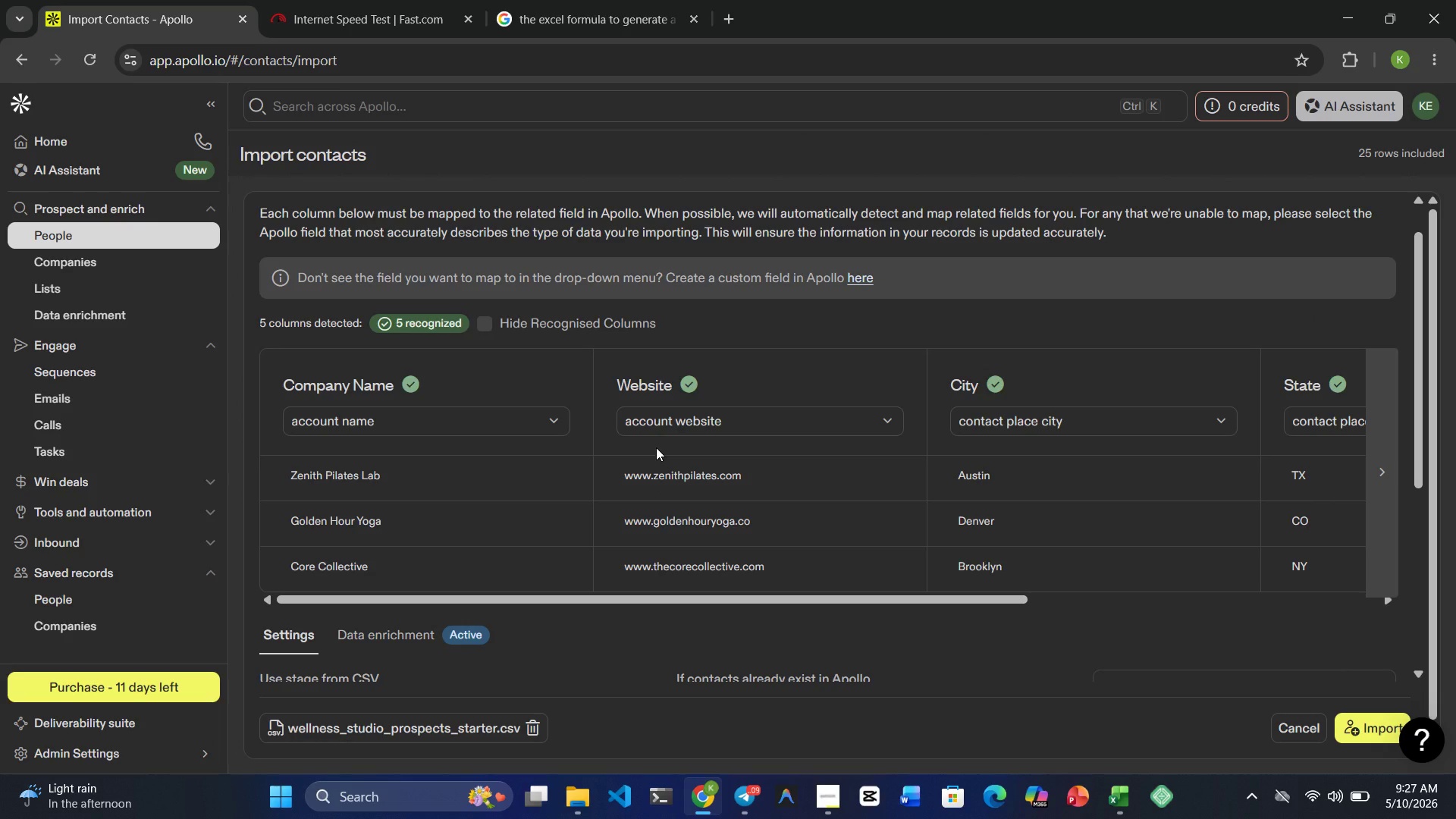 
key(PrintScreen)
 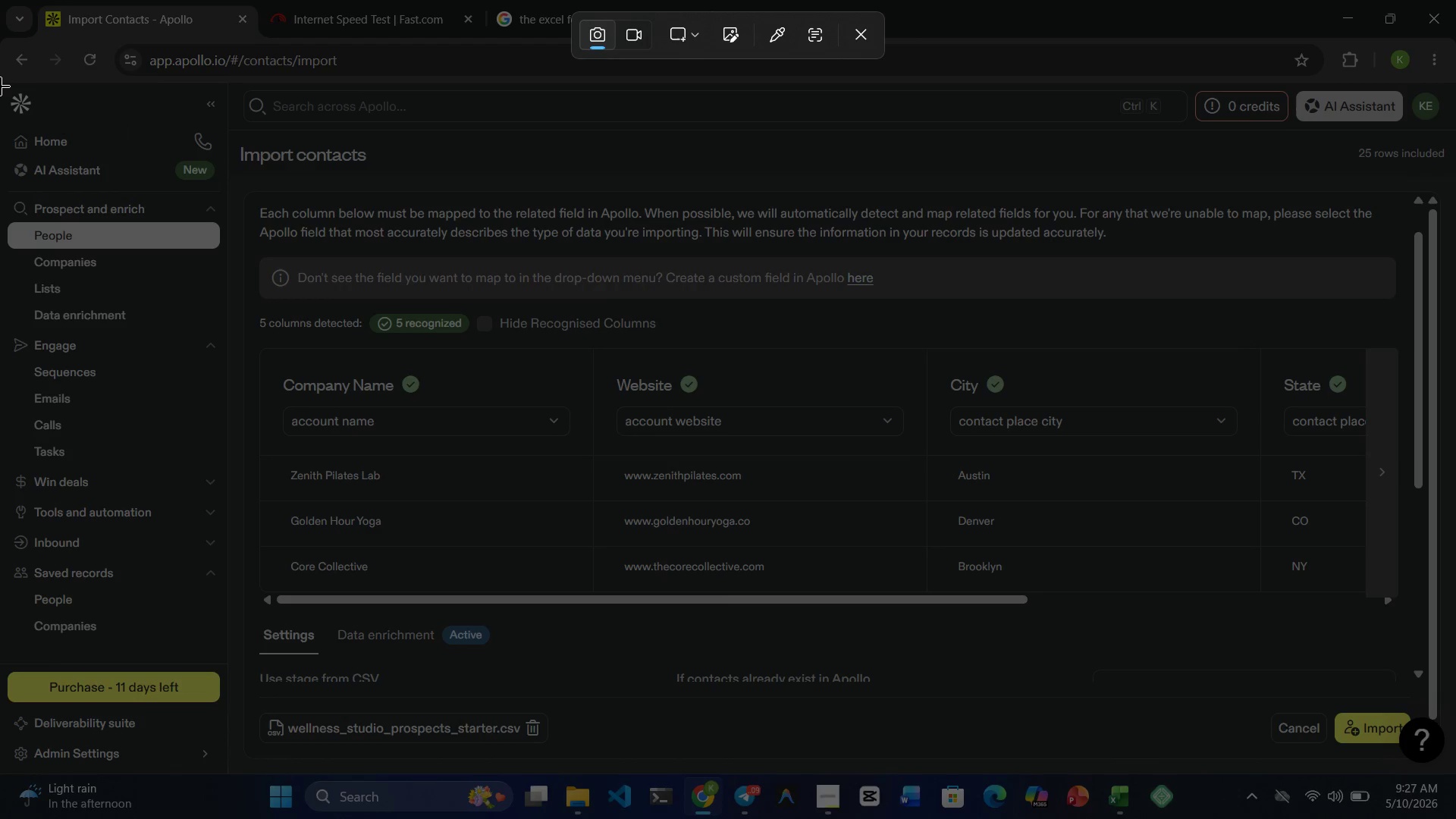 
wait(14.05)
 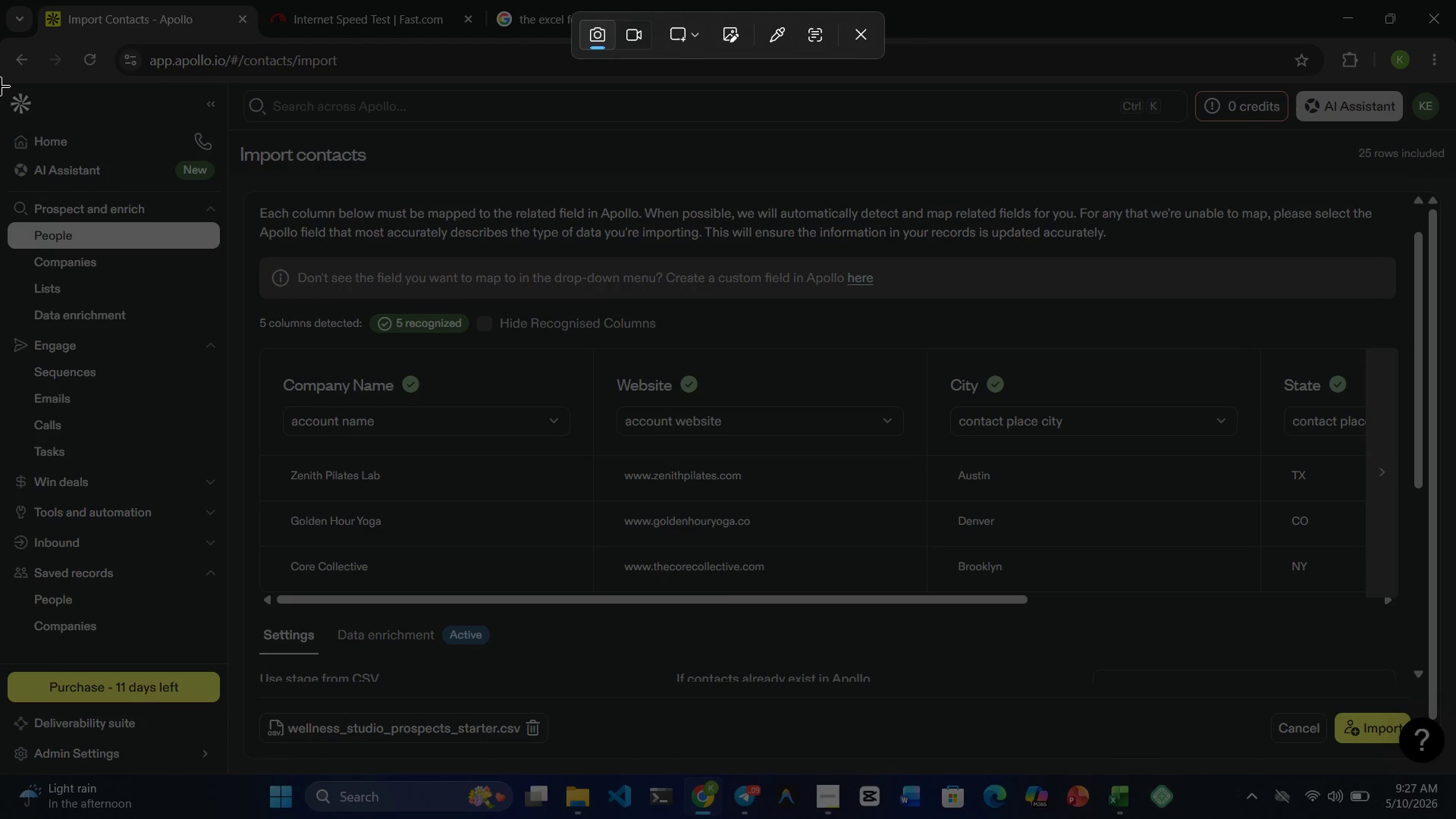 
left_click_drag(start_coordinate=[0, 125], to_coordinate=[1455, 614])
 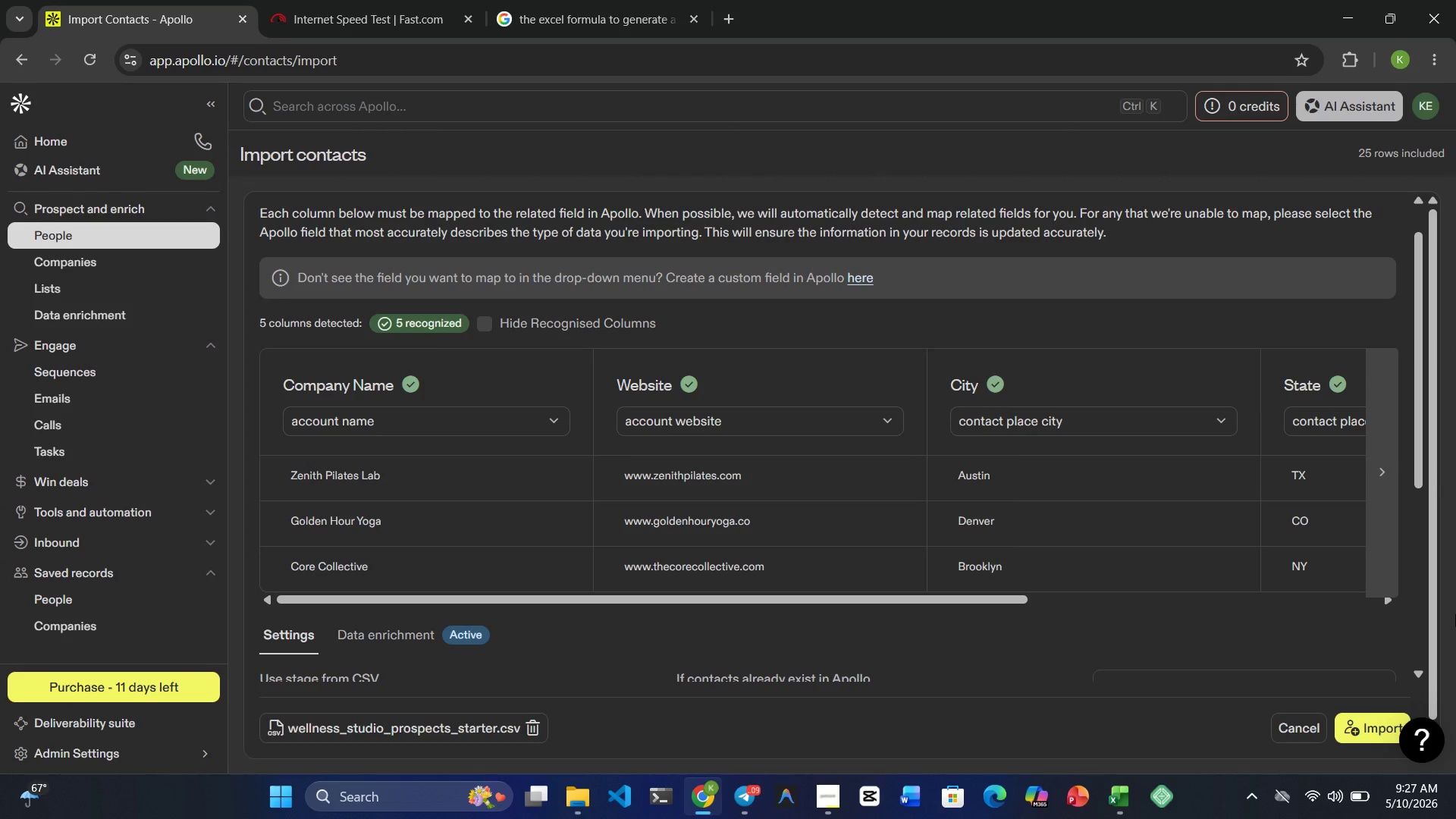 
wait(5.81)
 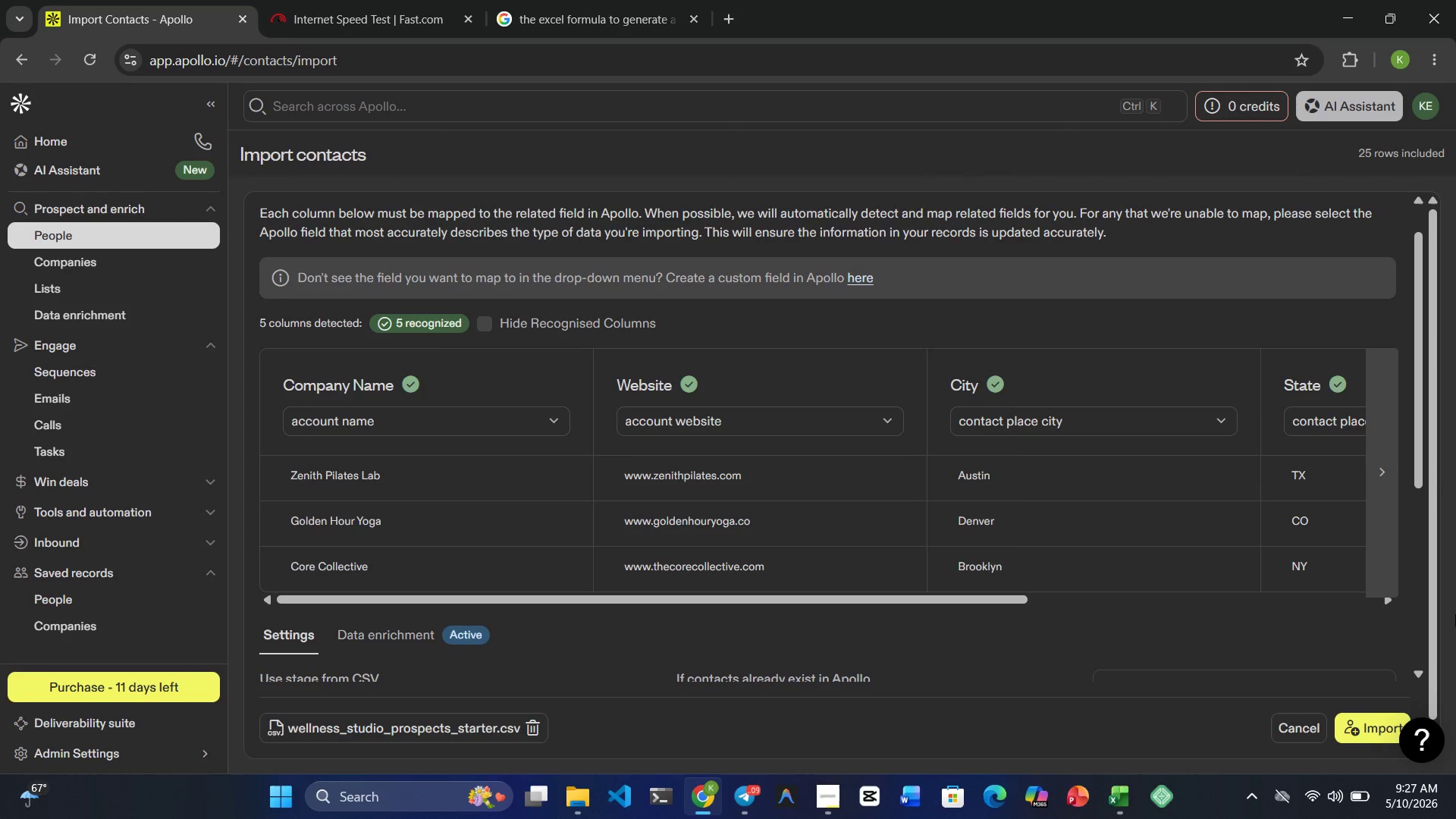 
key(Meta+1)
 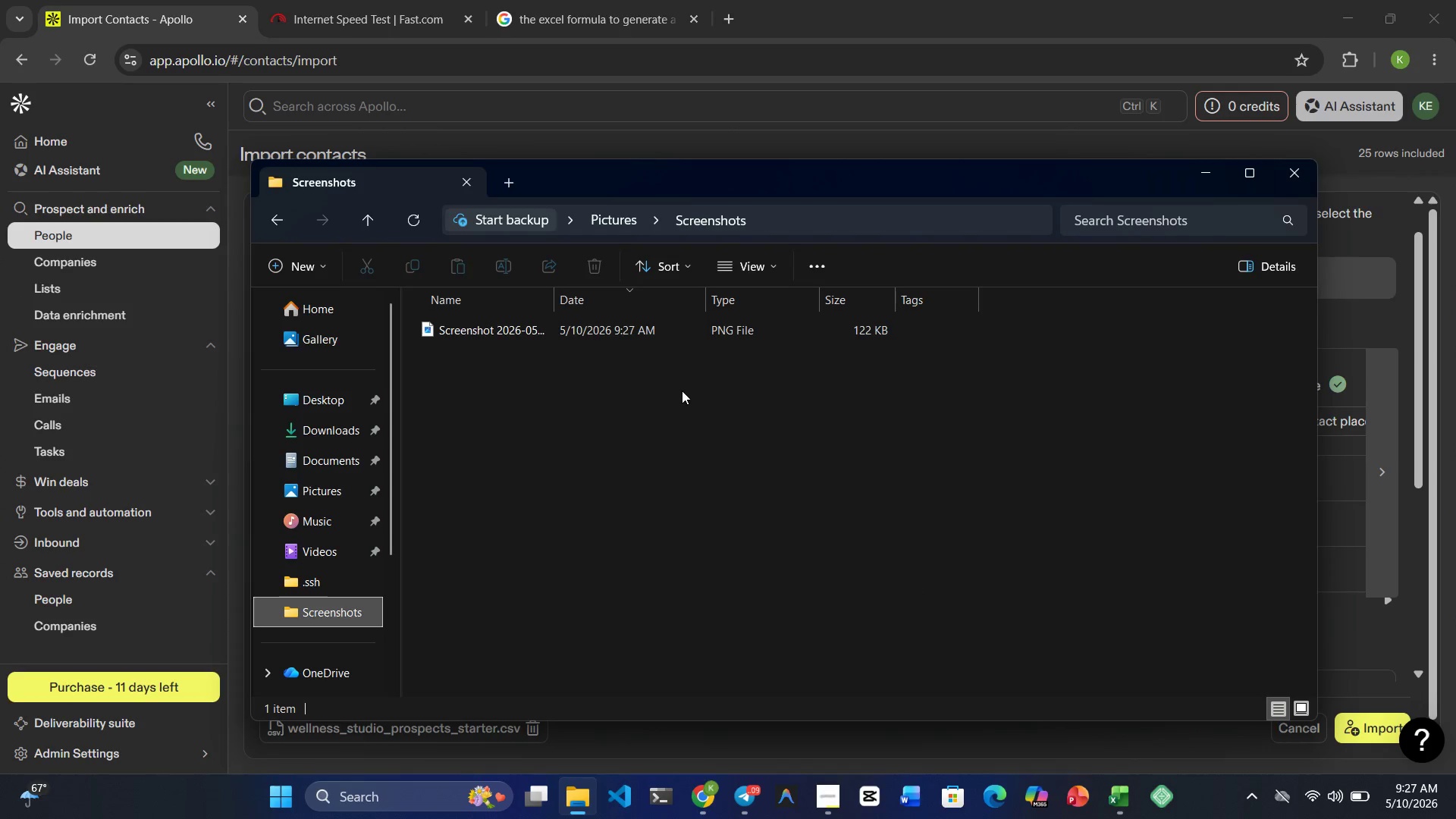 
left_click([549, 312])
 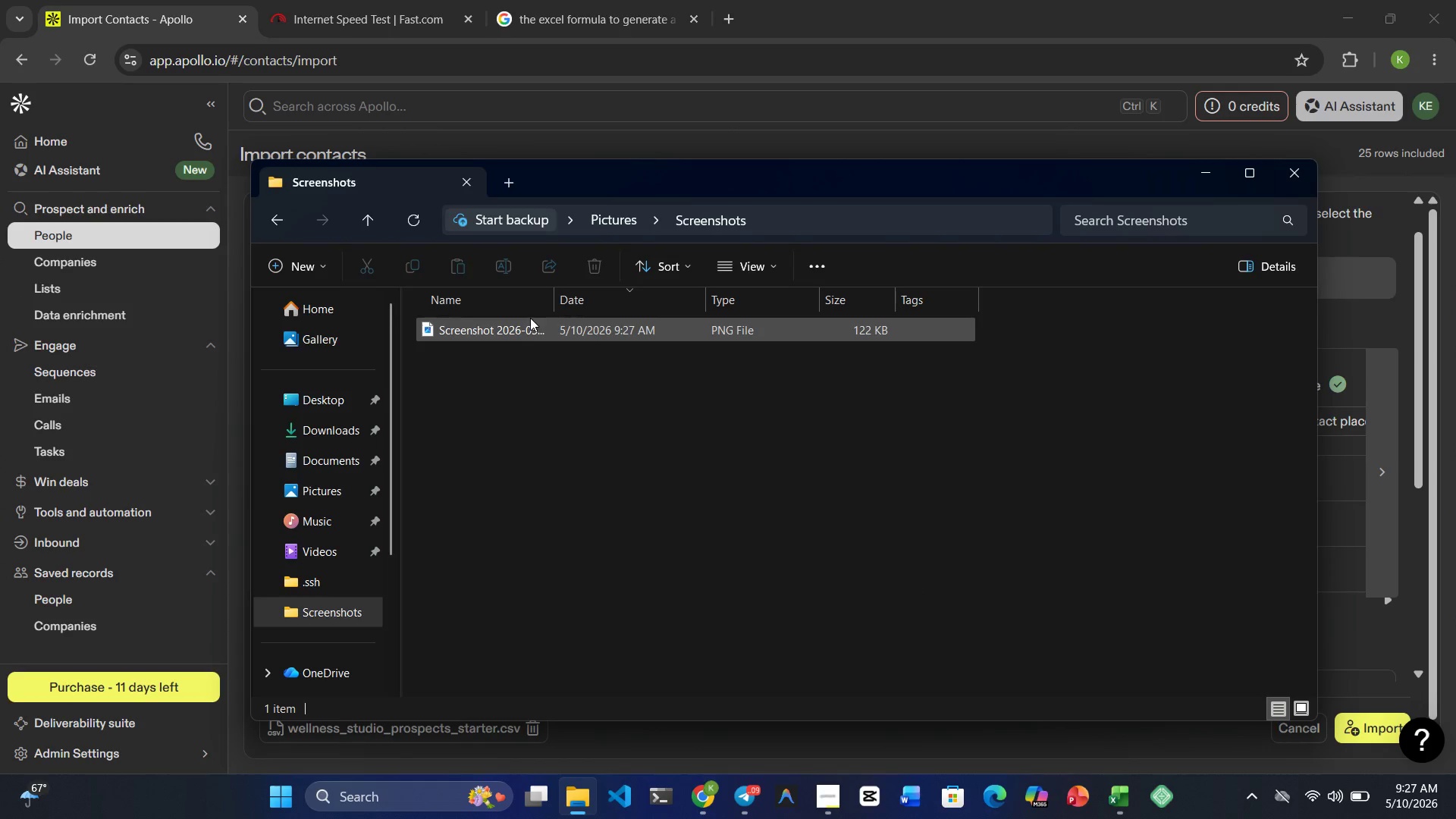 
left_click([530, 318])
 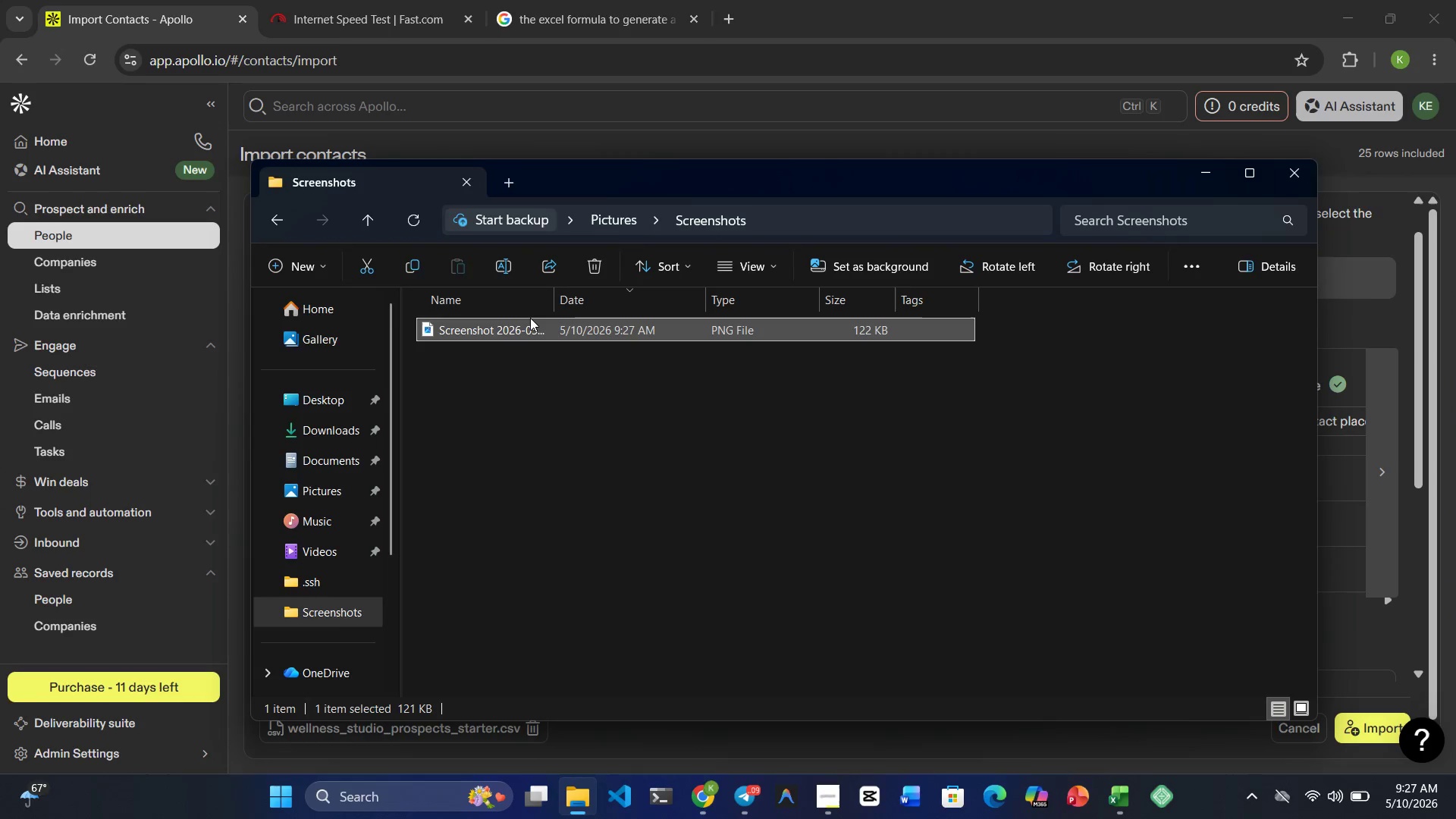 
right_click([530, 317])
 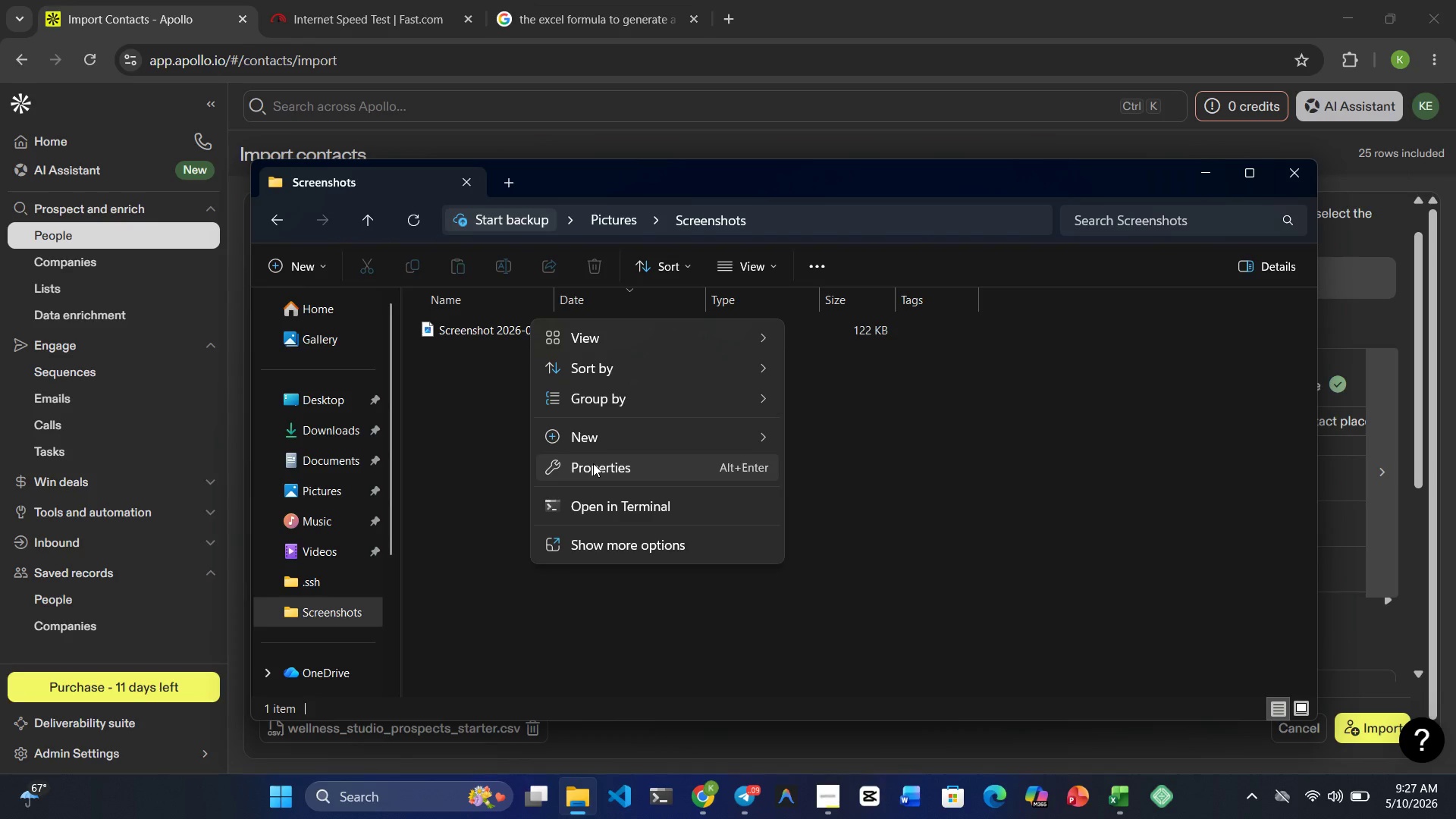 
left_click([485, 341])
 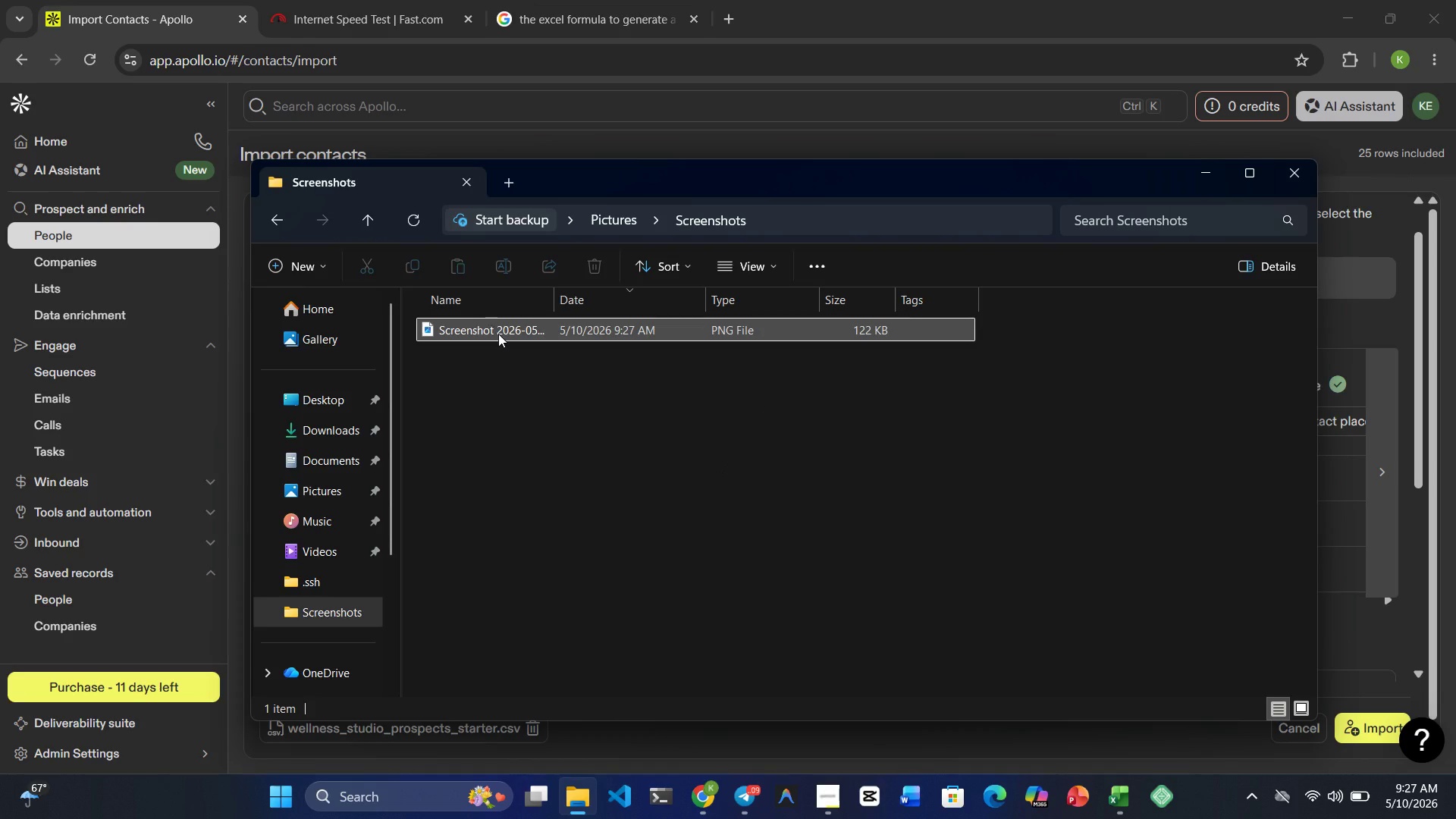 
right_click([498, 334])
 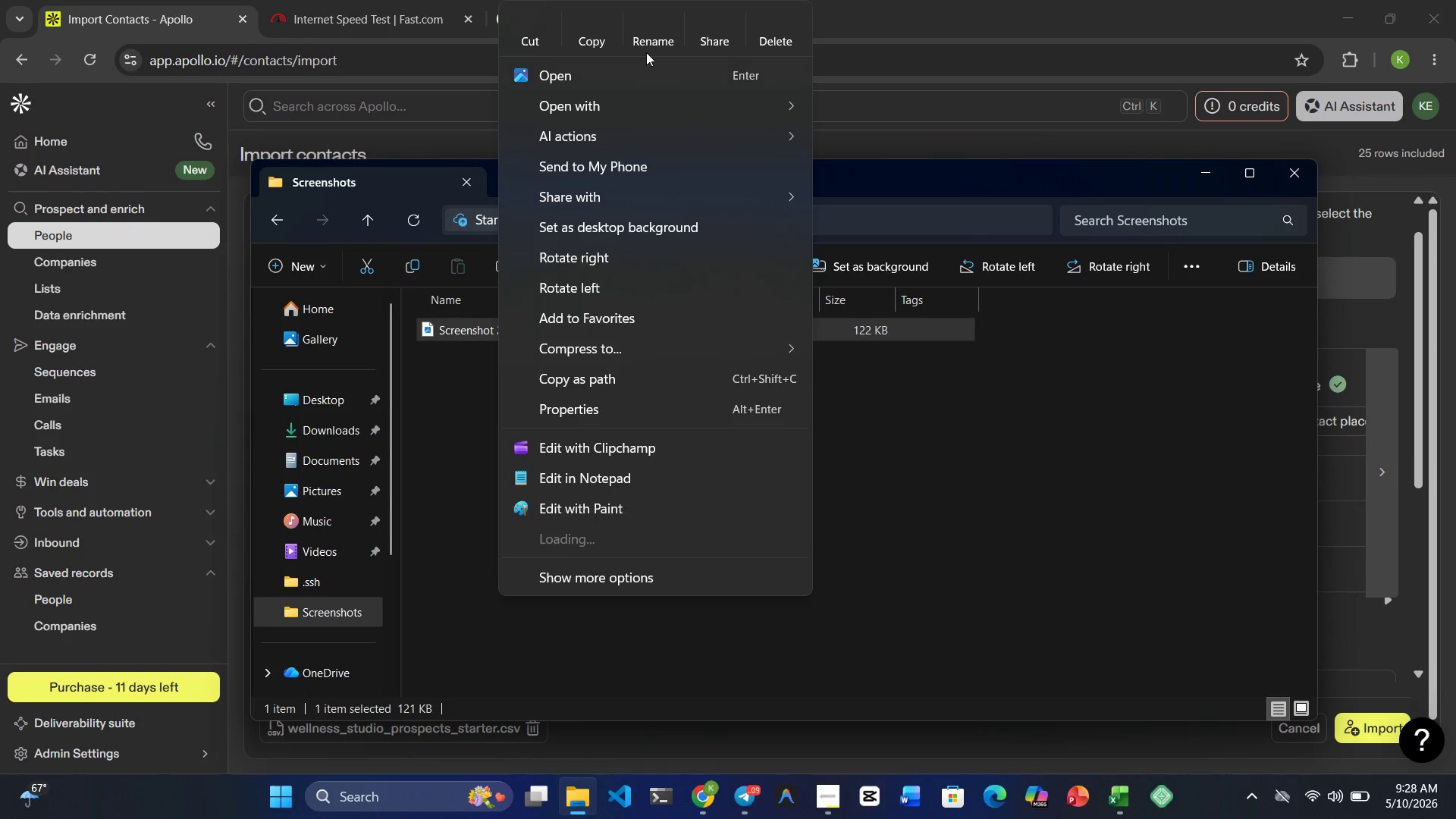 
left_click([648, 31])
 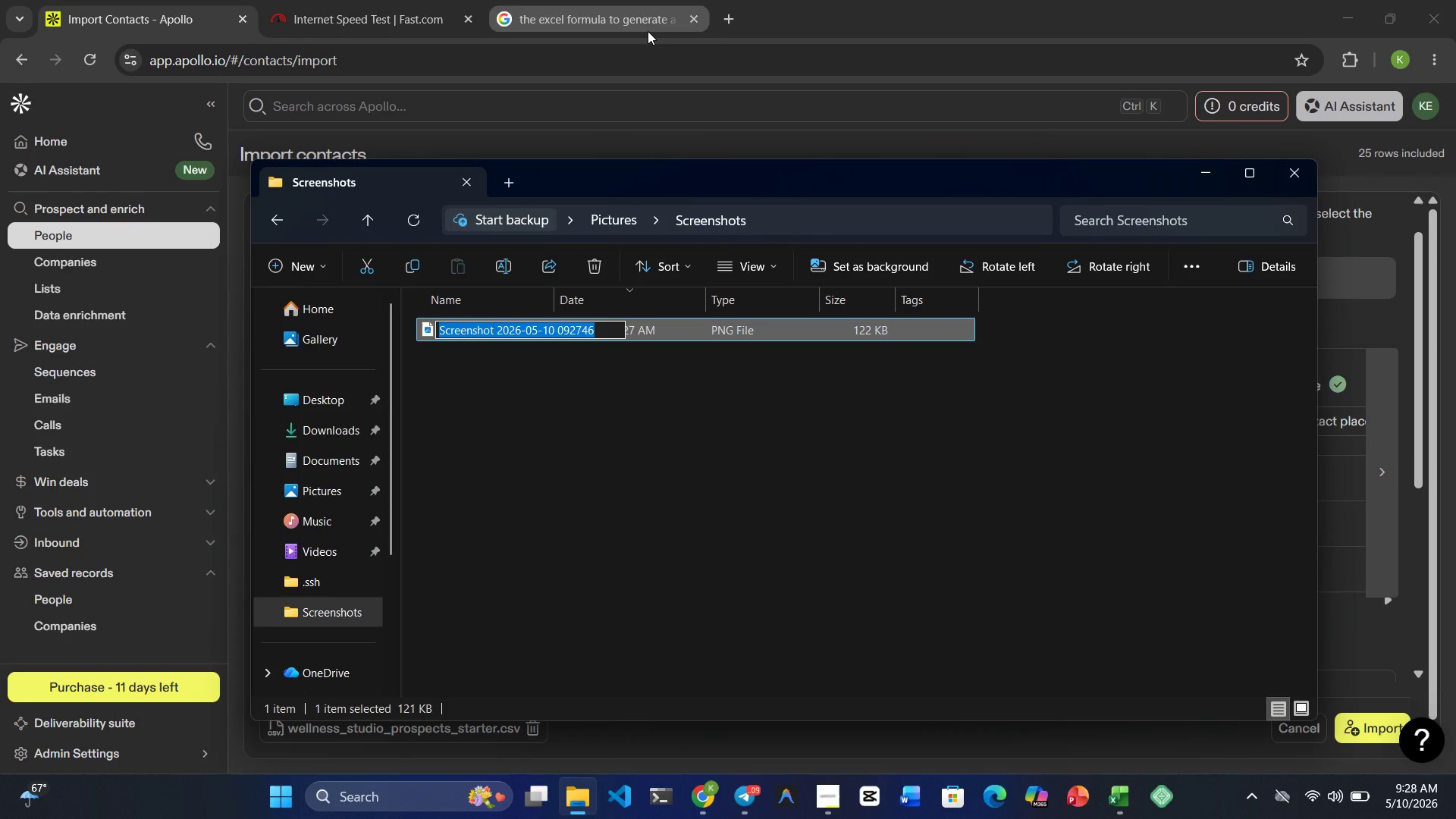 
type(imported_contacts)
 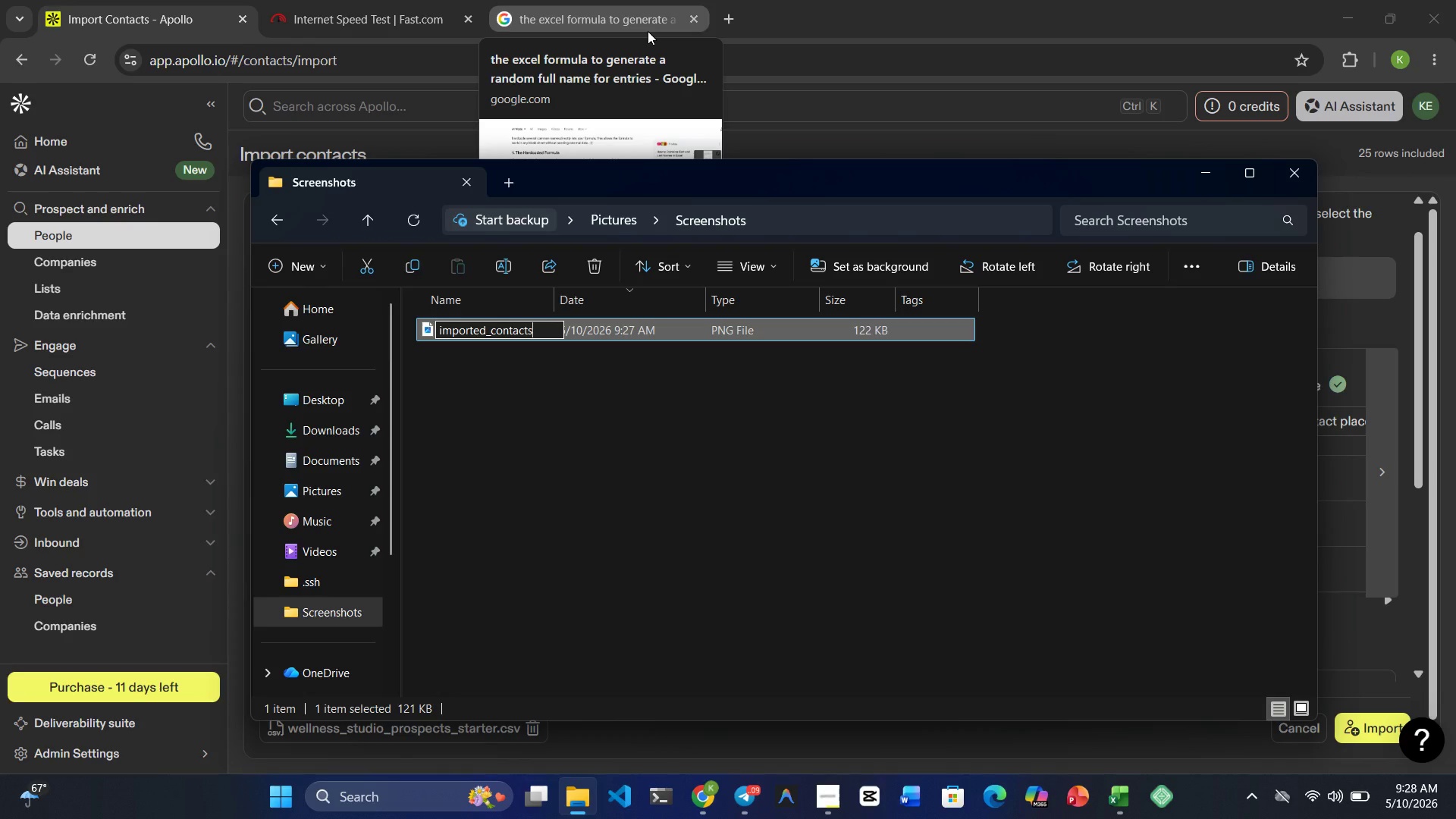 
wait(14.2)
 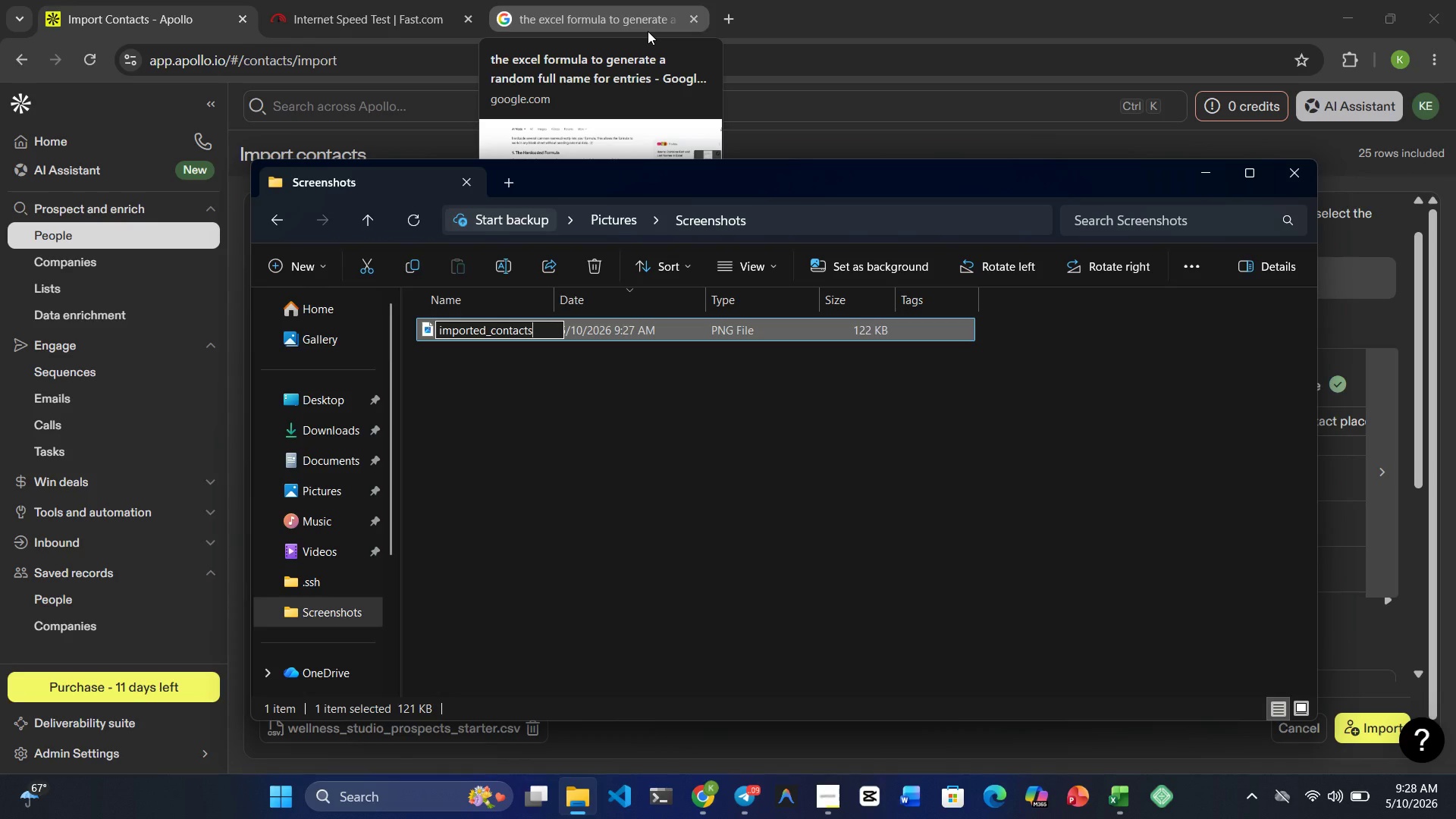 
key(Enter)
 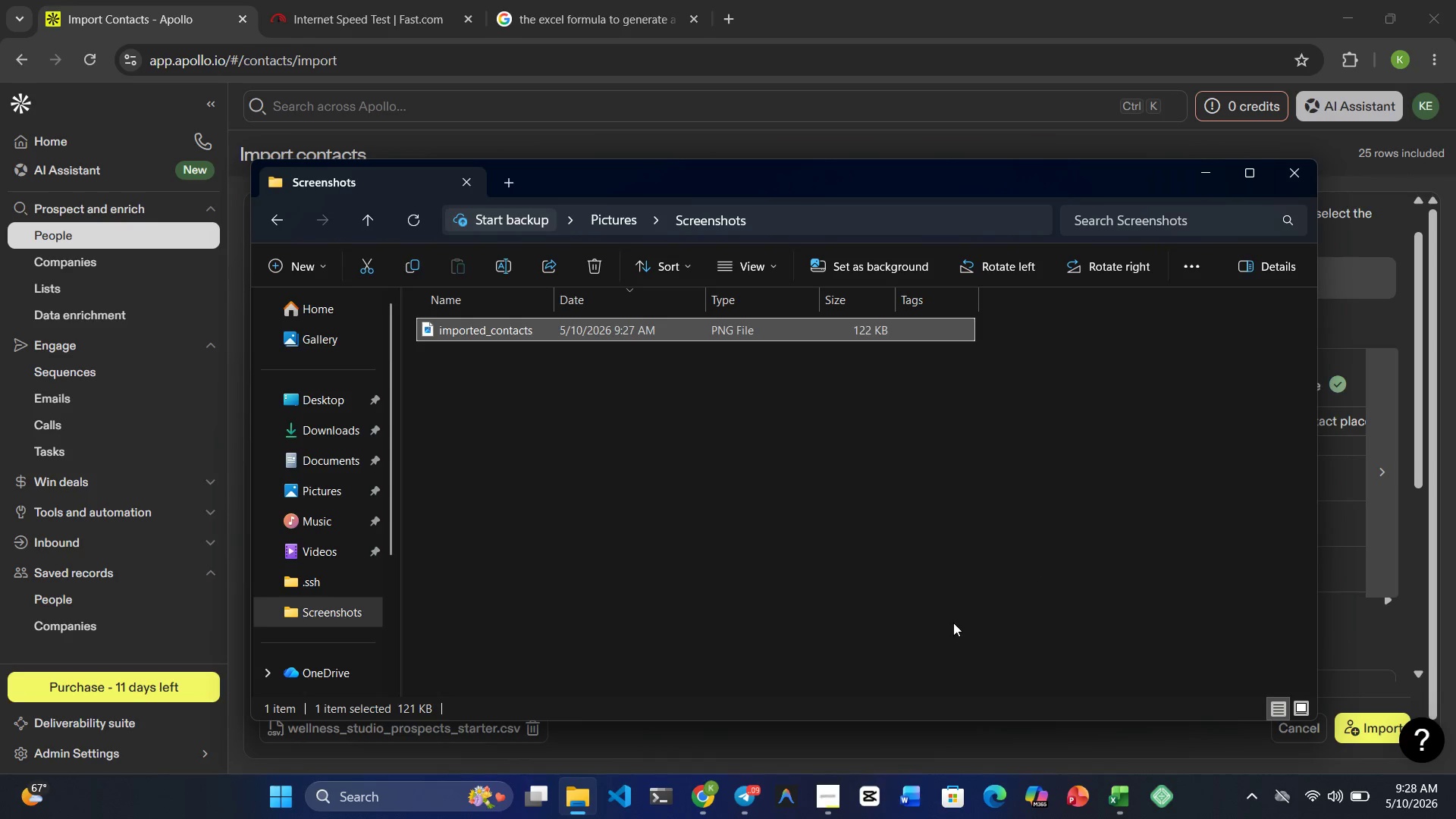 
wait(41.5)
 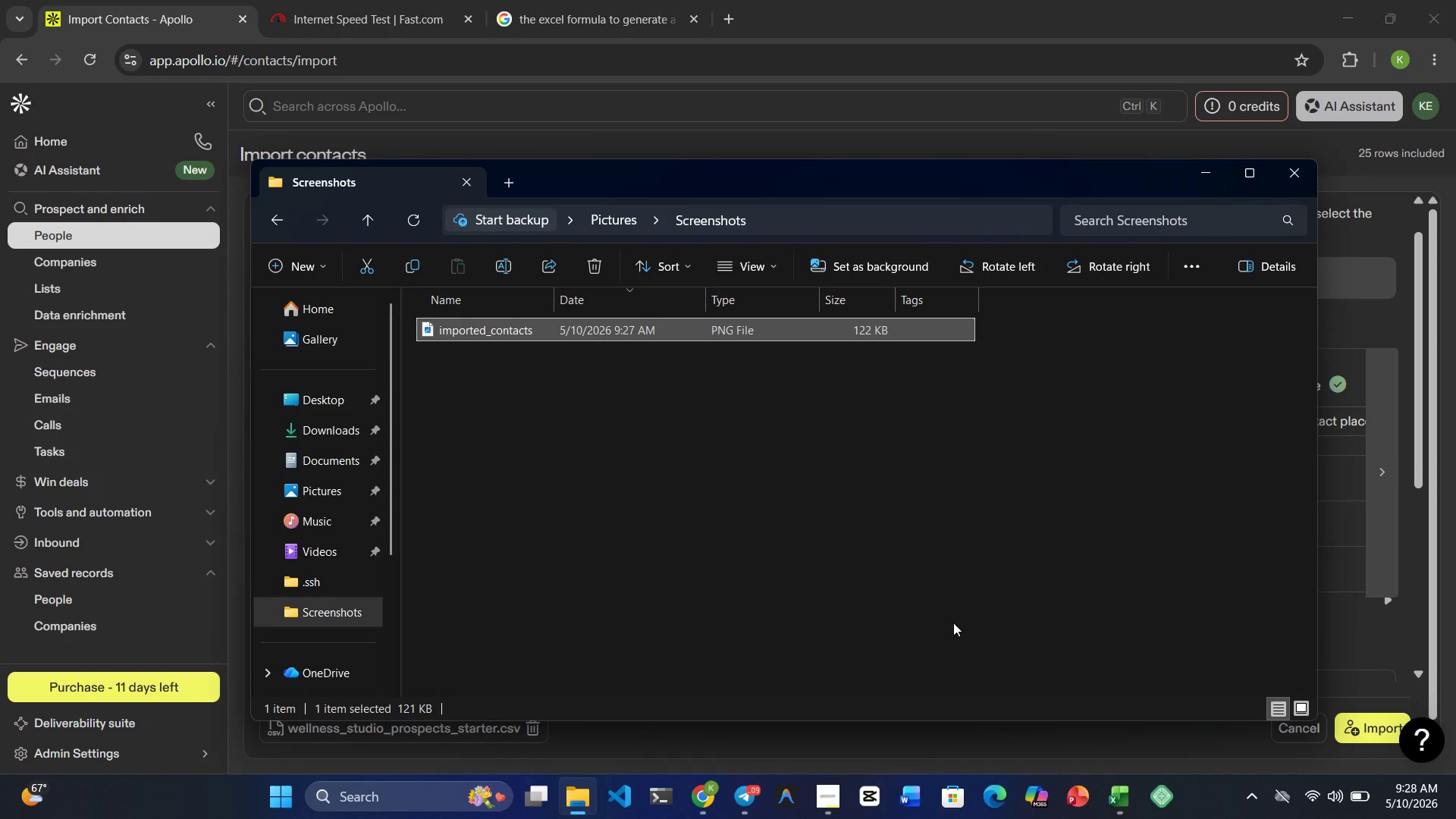 
scroll: coordinate [936, 647], scroll_direction: up, amount: 3.0
 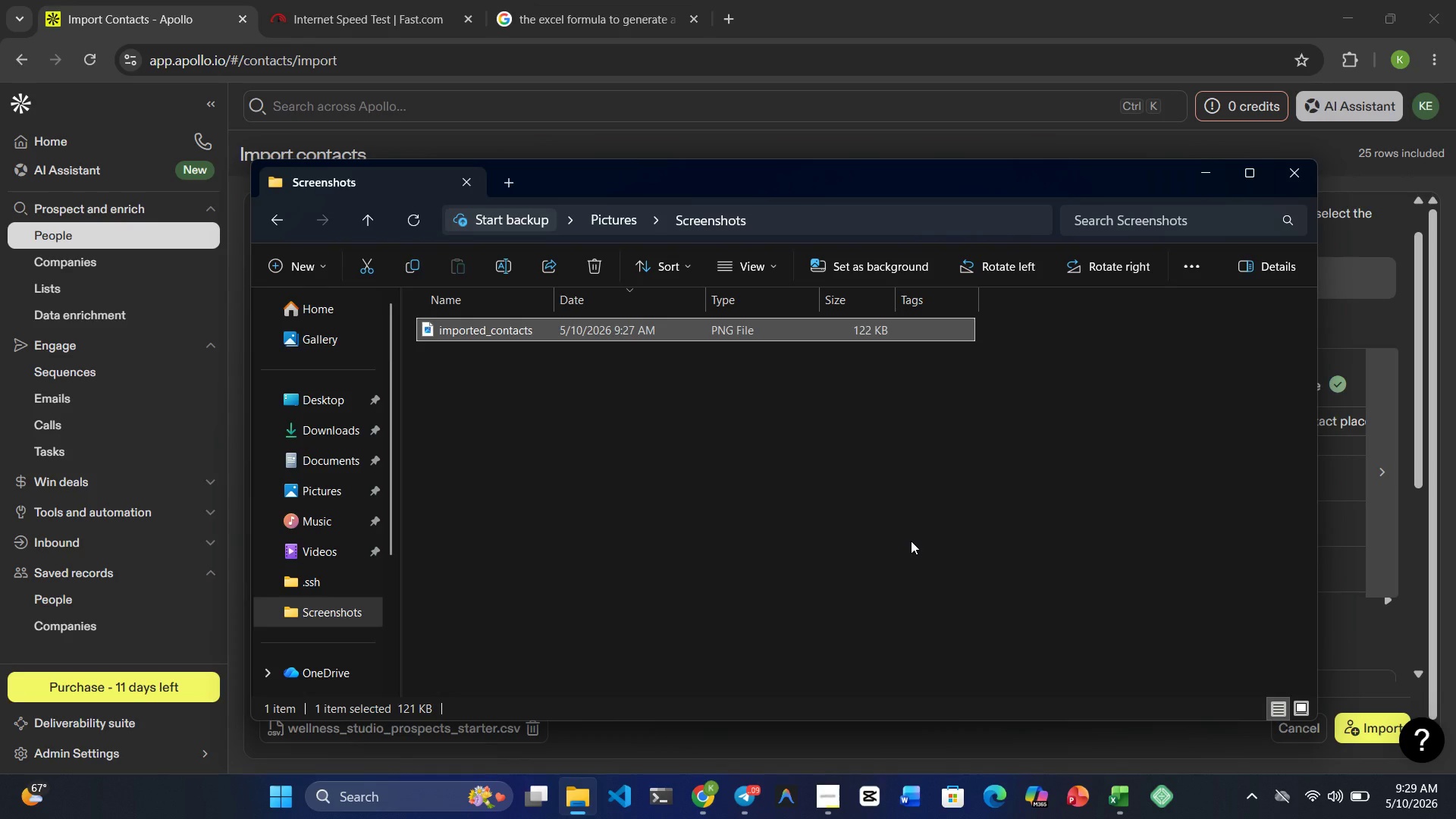 
scroll: coordinate [909, 555], scroll_direction: down, amount: 3.0
 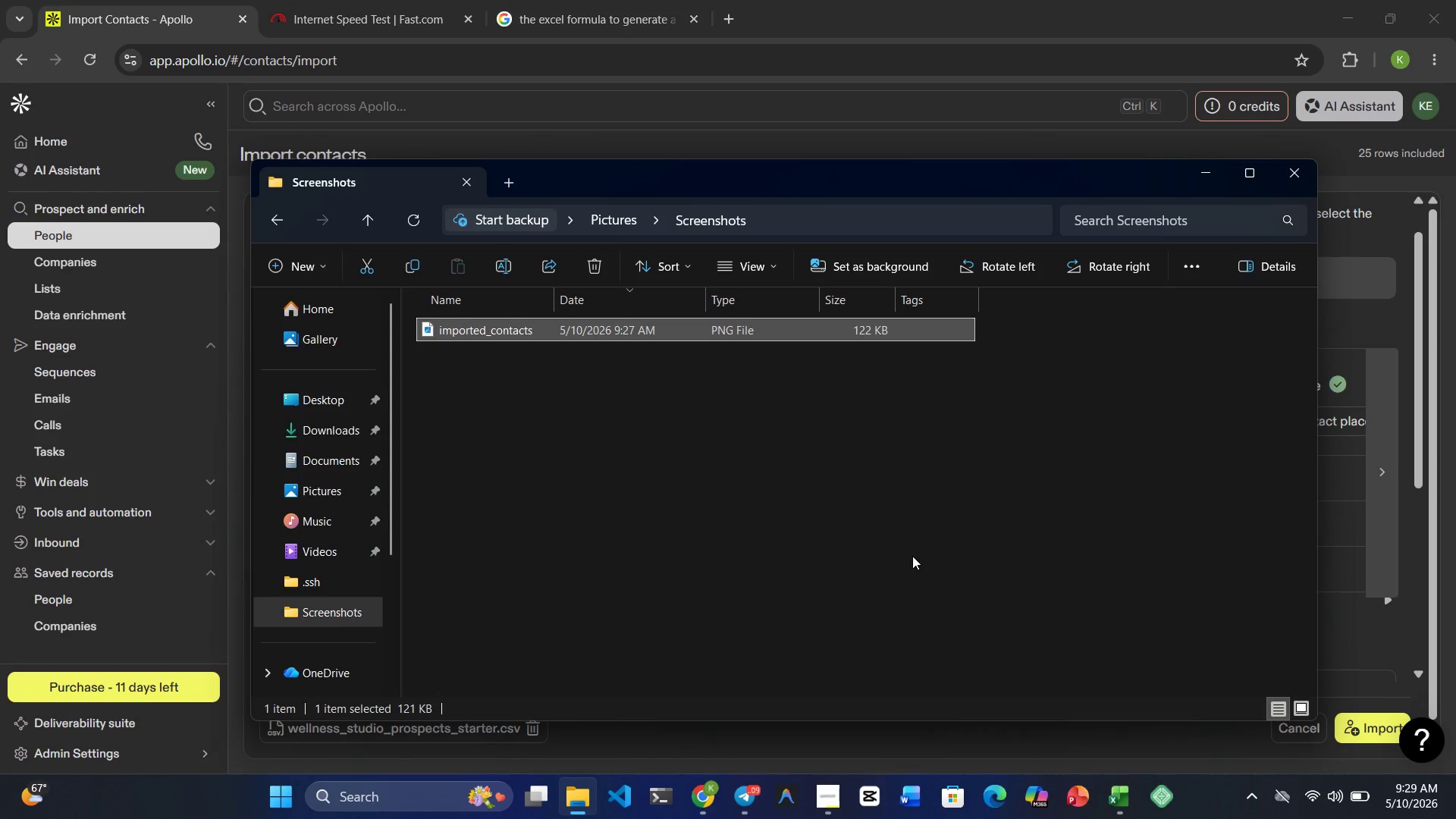 
scroll: coordinate [910, 565], scroll_direction: up, amount: 3.0
 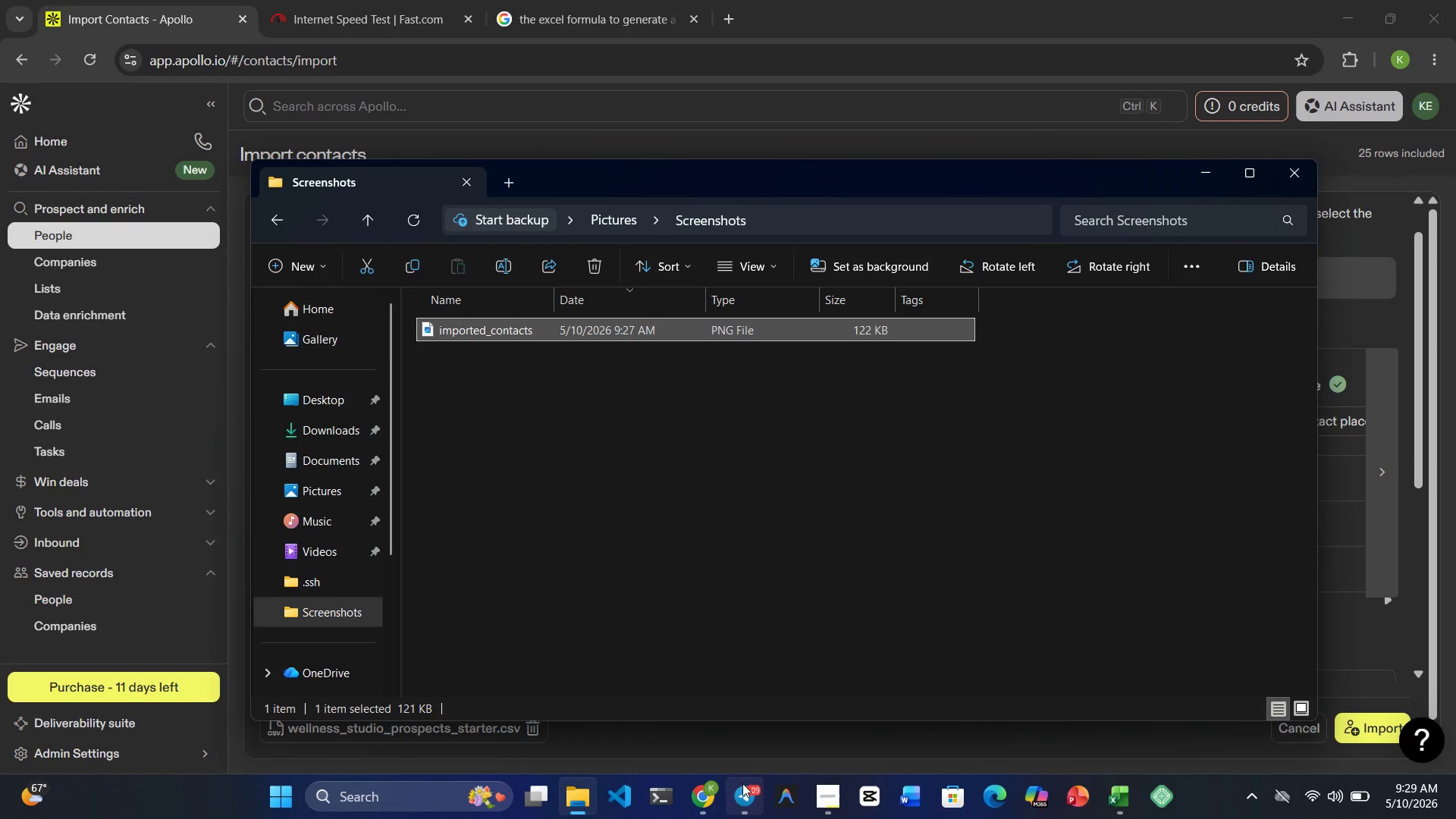 
left_click([711, 806])
 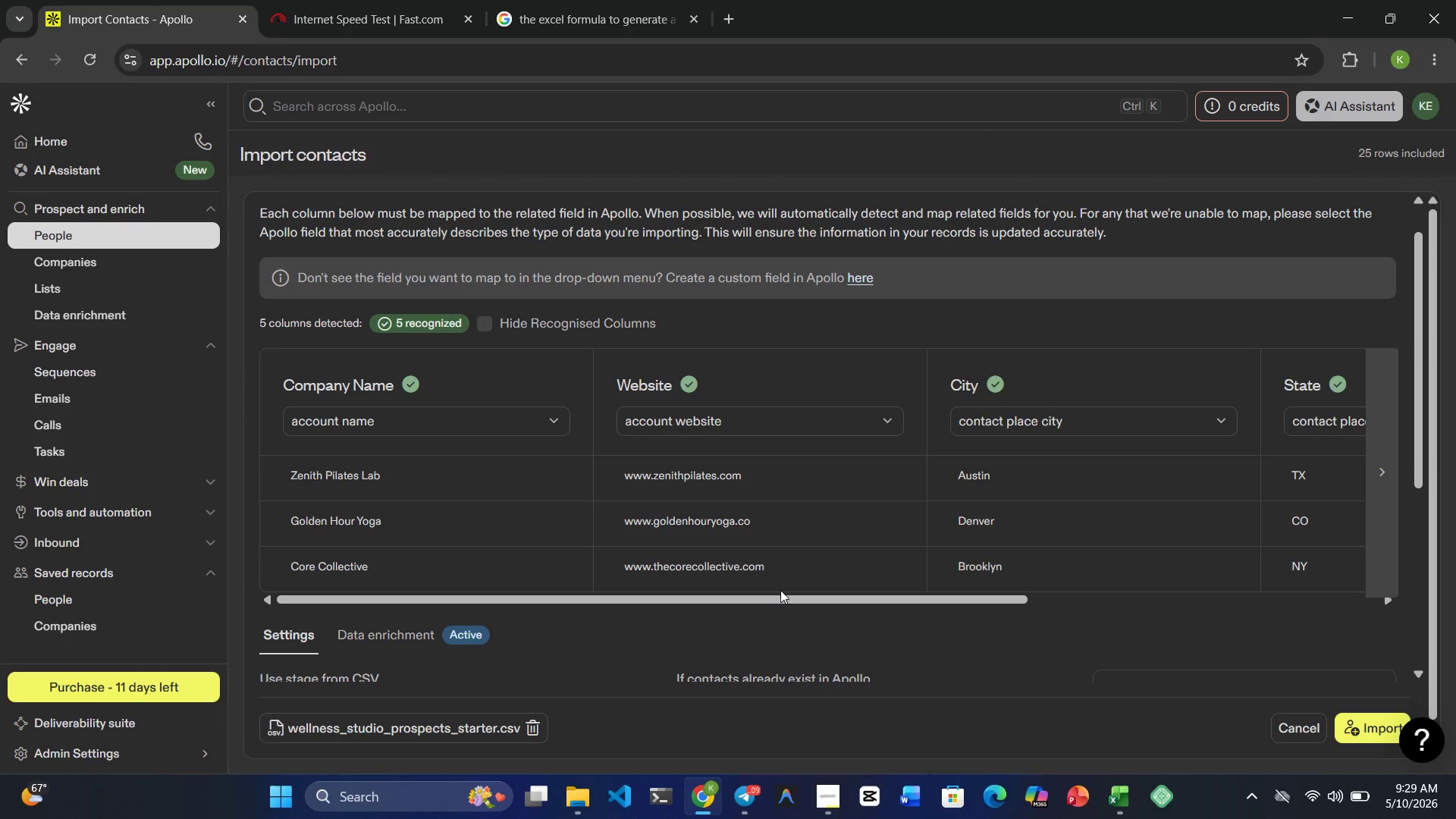 
left_click_drag(start_coordinate=[742, 585], to_coordinate=[759, 594])
 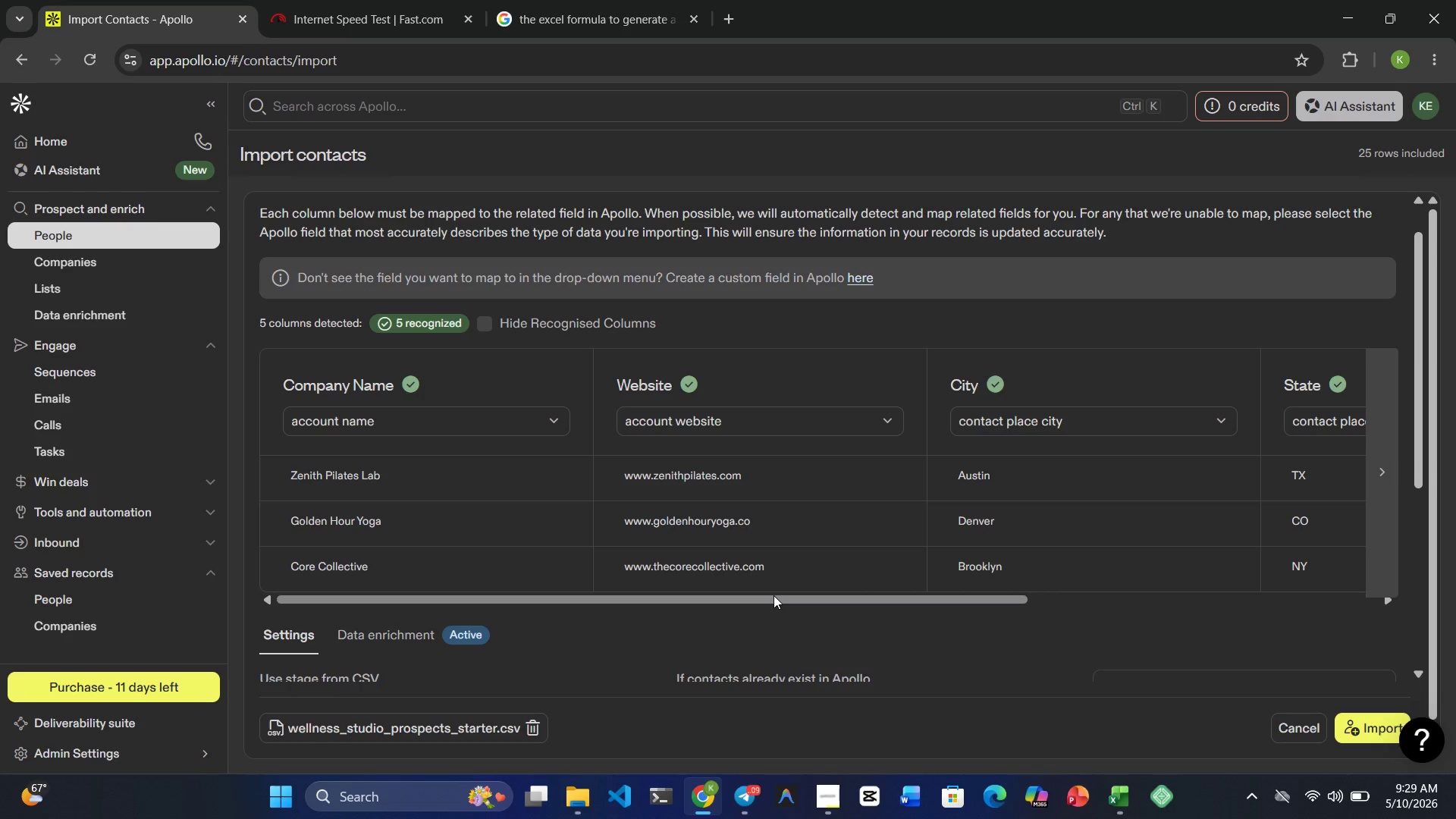 
left_click_drag(start_coordinate=[774, 599], to_coordinate=[681, 565])
 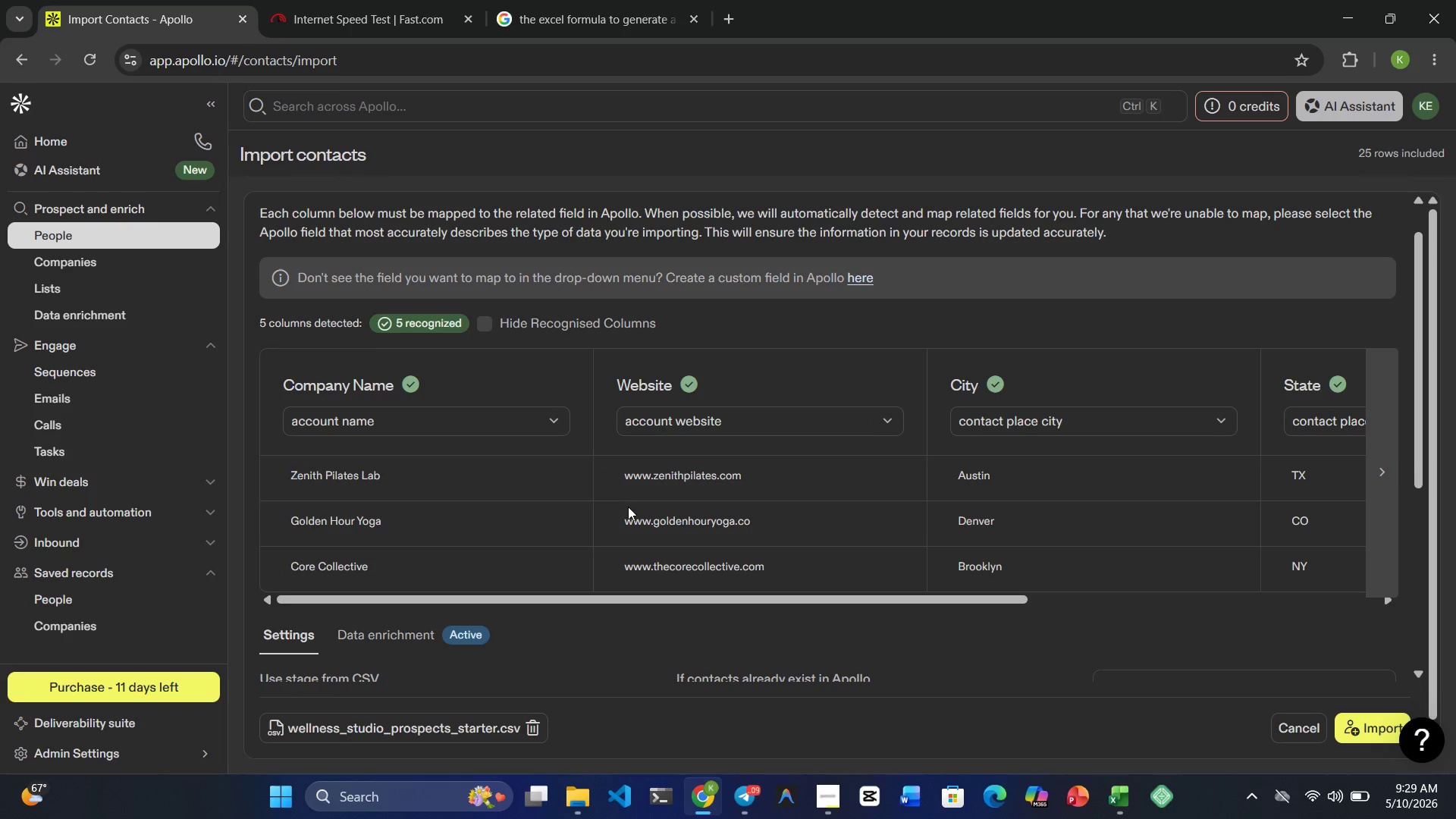 
scroll: coordinate [642, 527], scroll_direction: up, amount: 1.0
 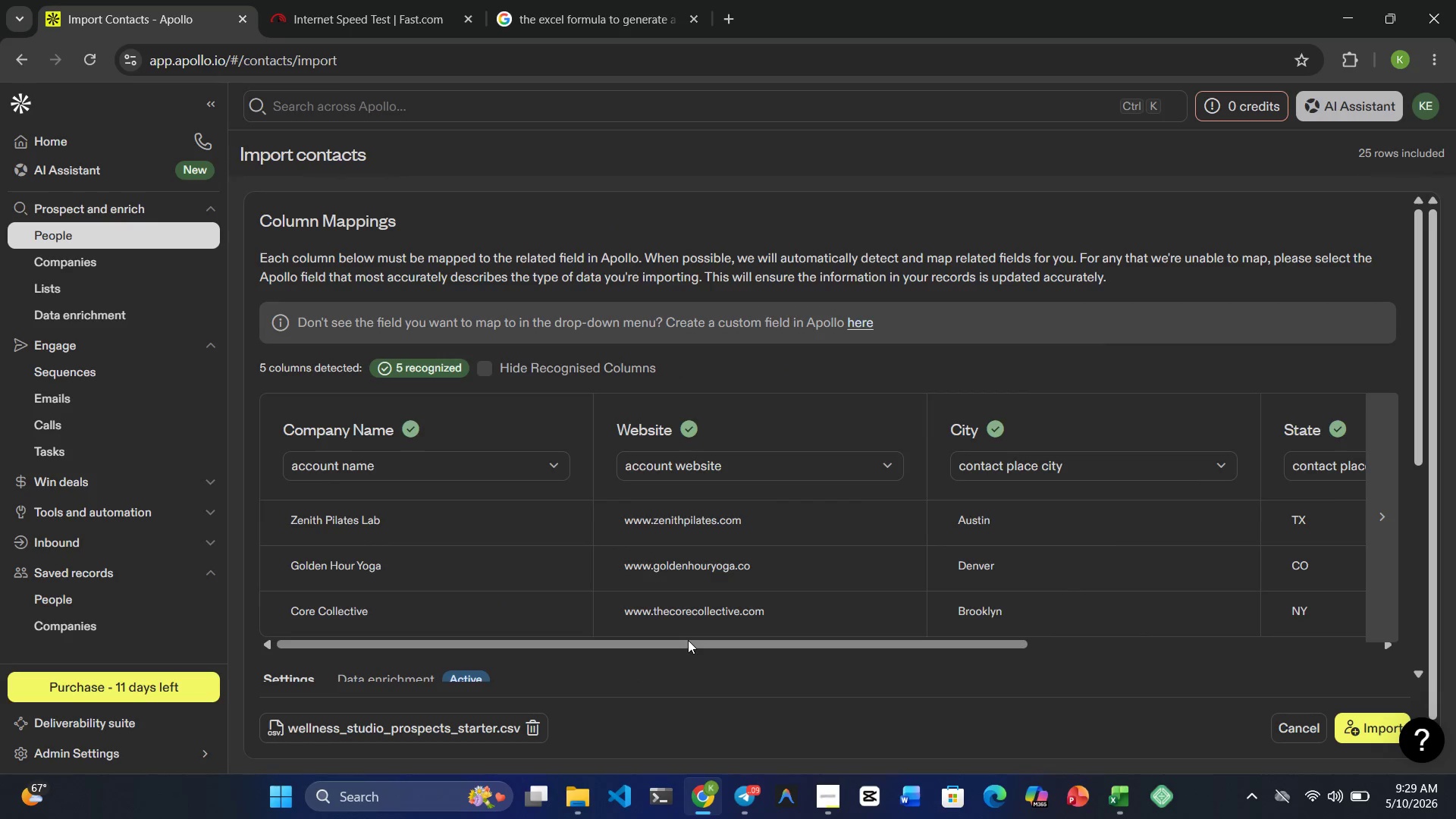 
left_click_drag(start_coordinate=[688, 640], to_coordinate=[929, 667])
 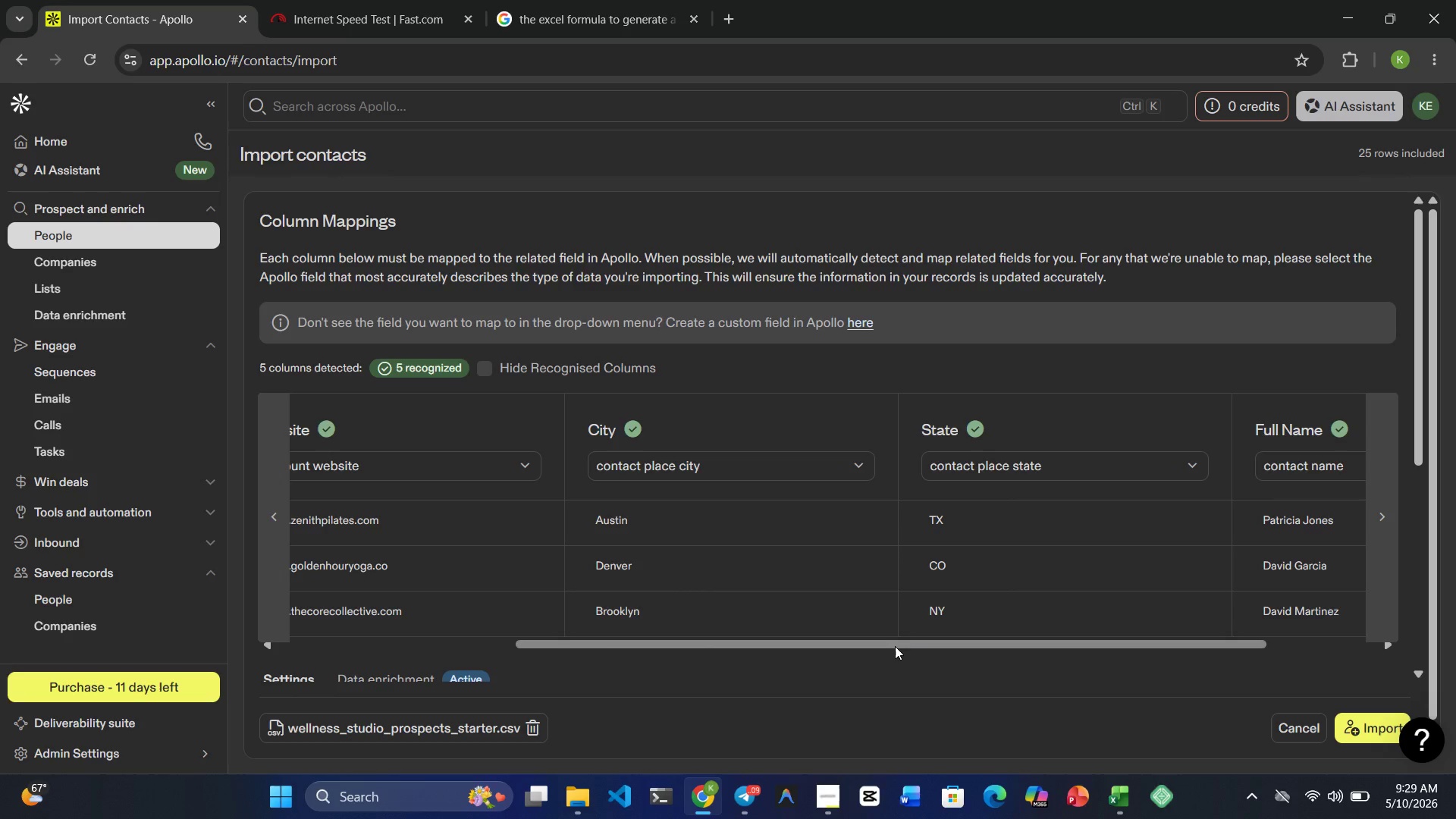 
wait(14.74)
 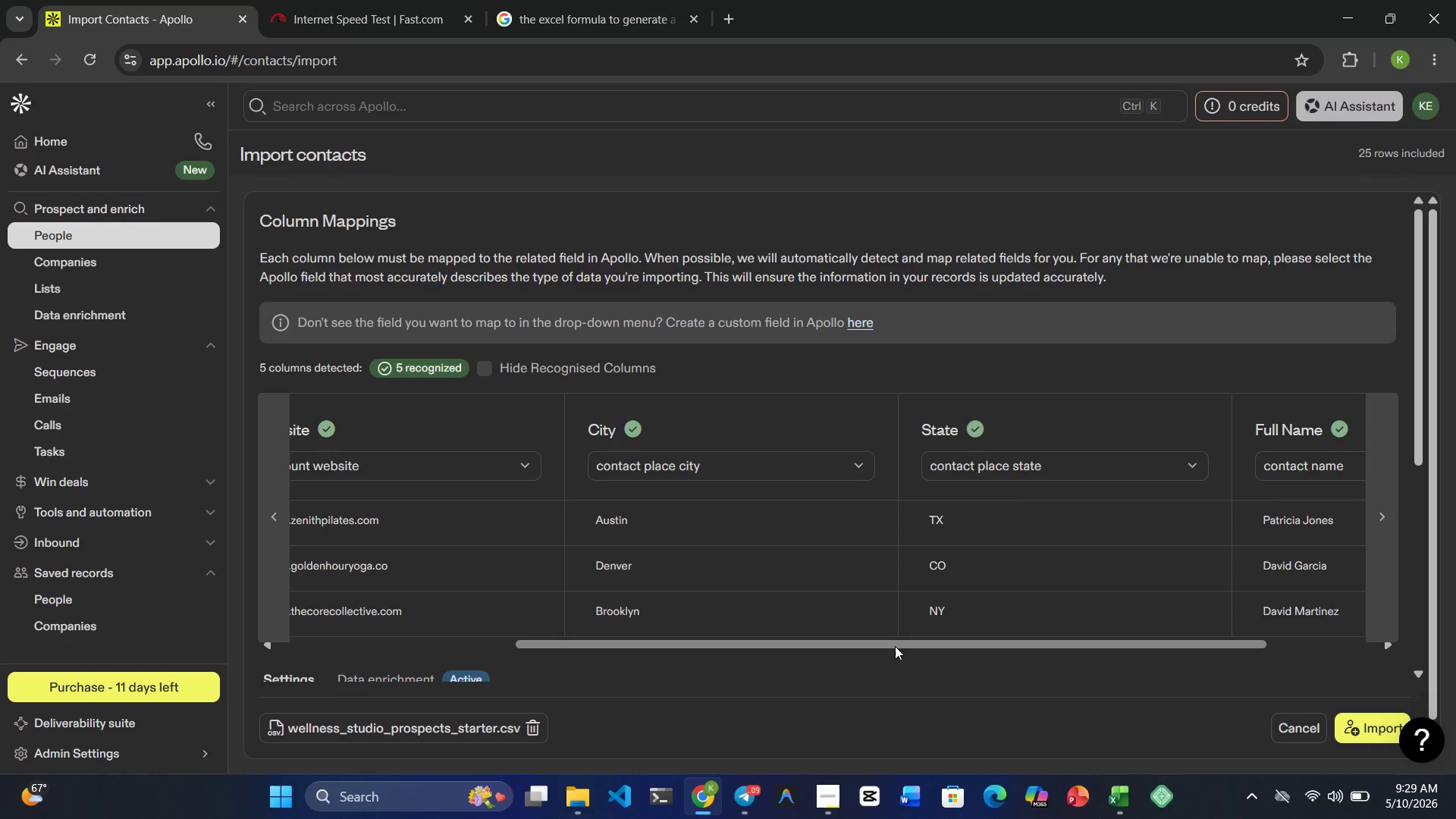 
scroll: coordinate [896, 661], scroll_direction: up, amount: 5.0
 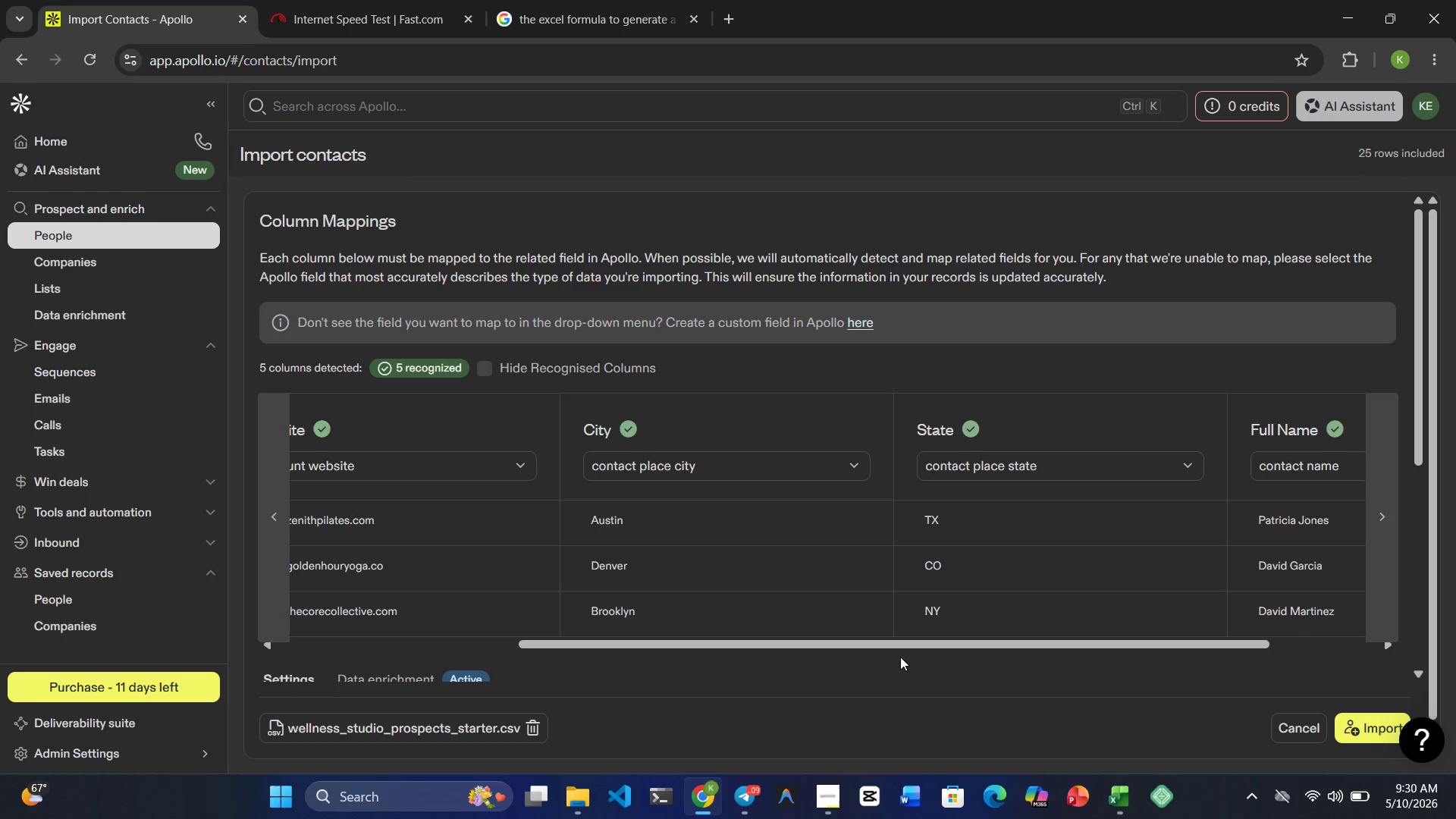 
wait(7.06)
 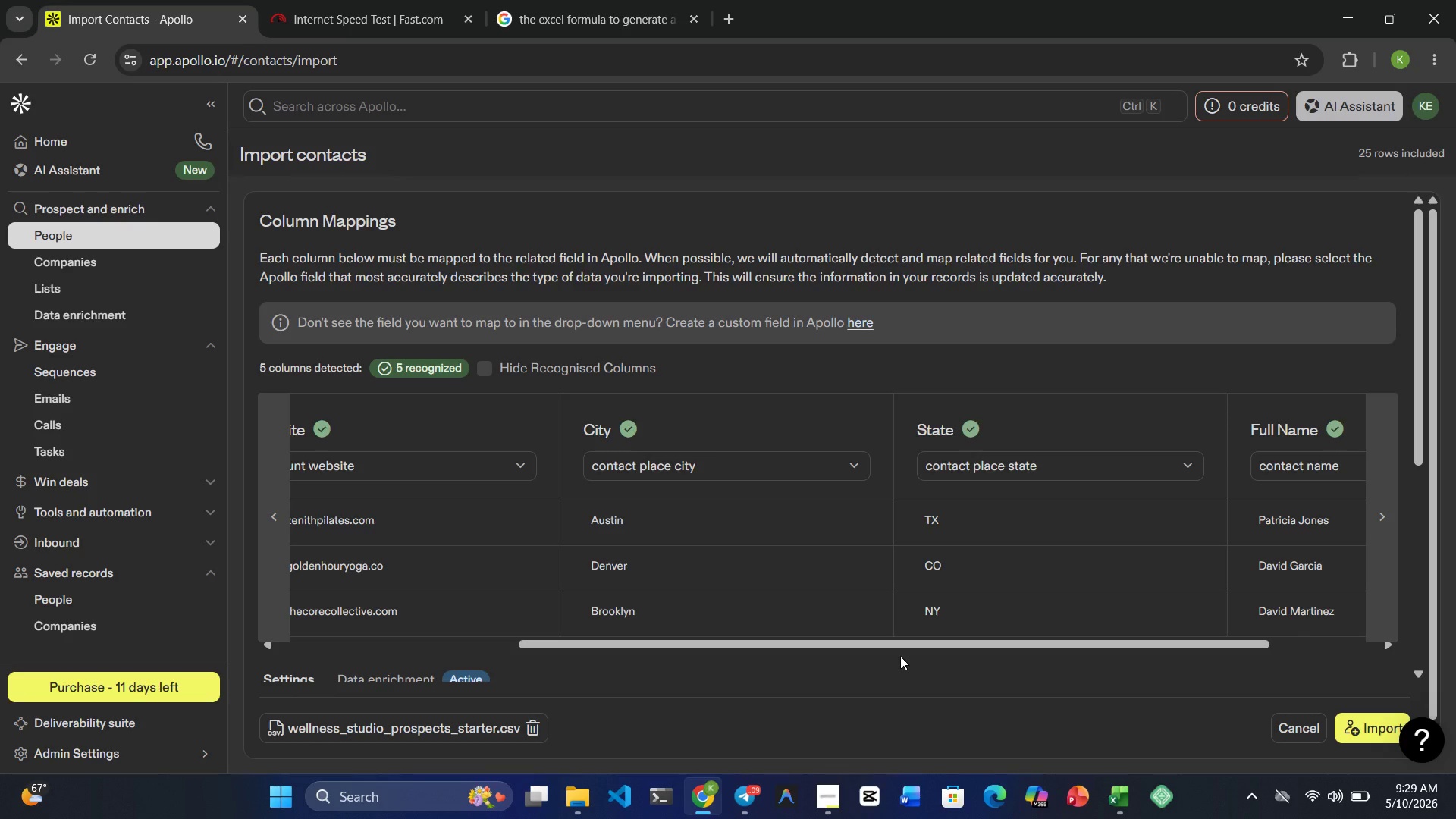 
scroll: coordinate [867, 522], scroll_direction: up, amount: 6.0
 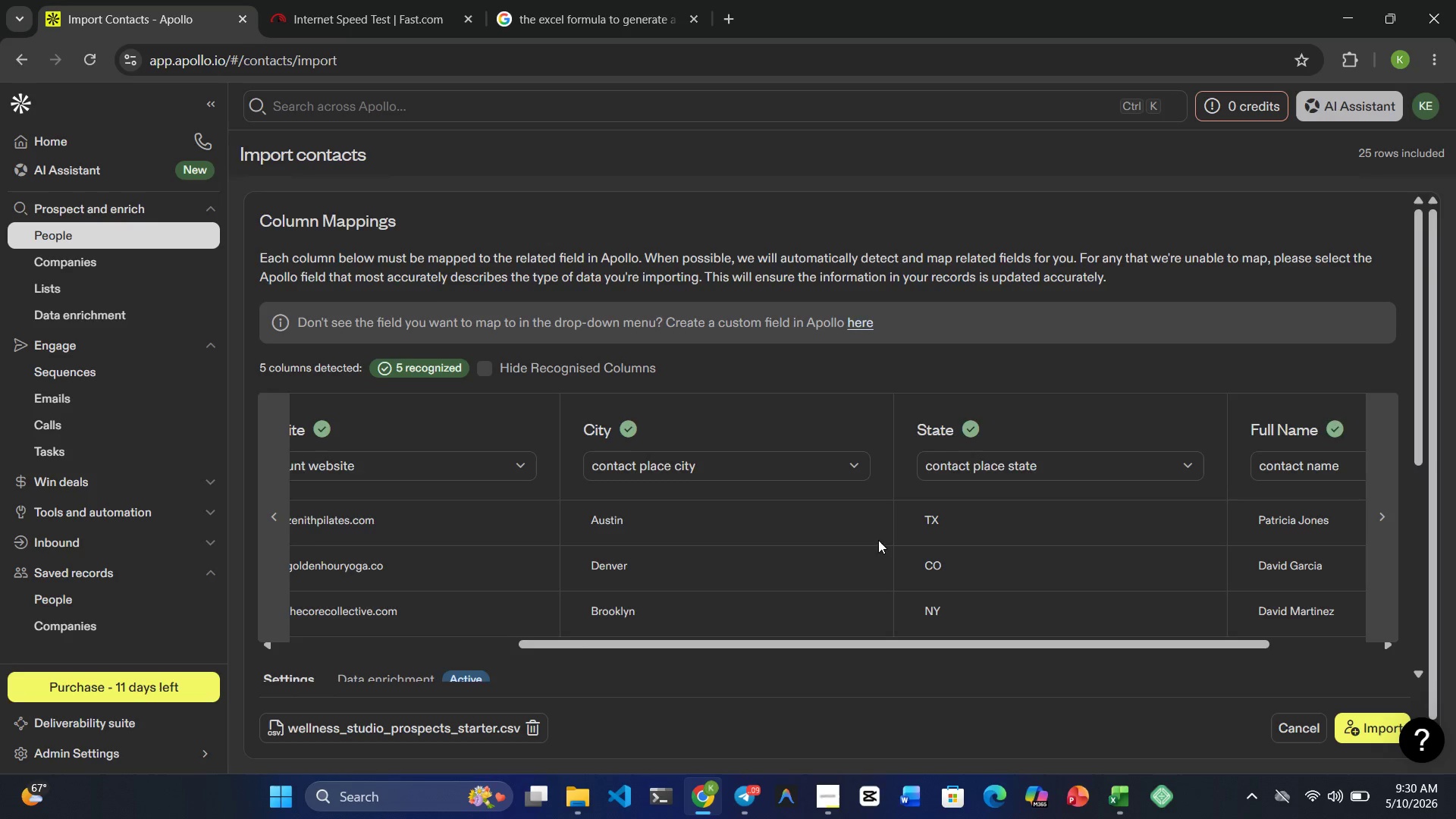 
scroll: coordinate [878, 548], scroll_direction: down, amount: 4.0
 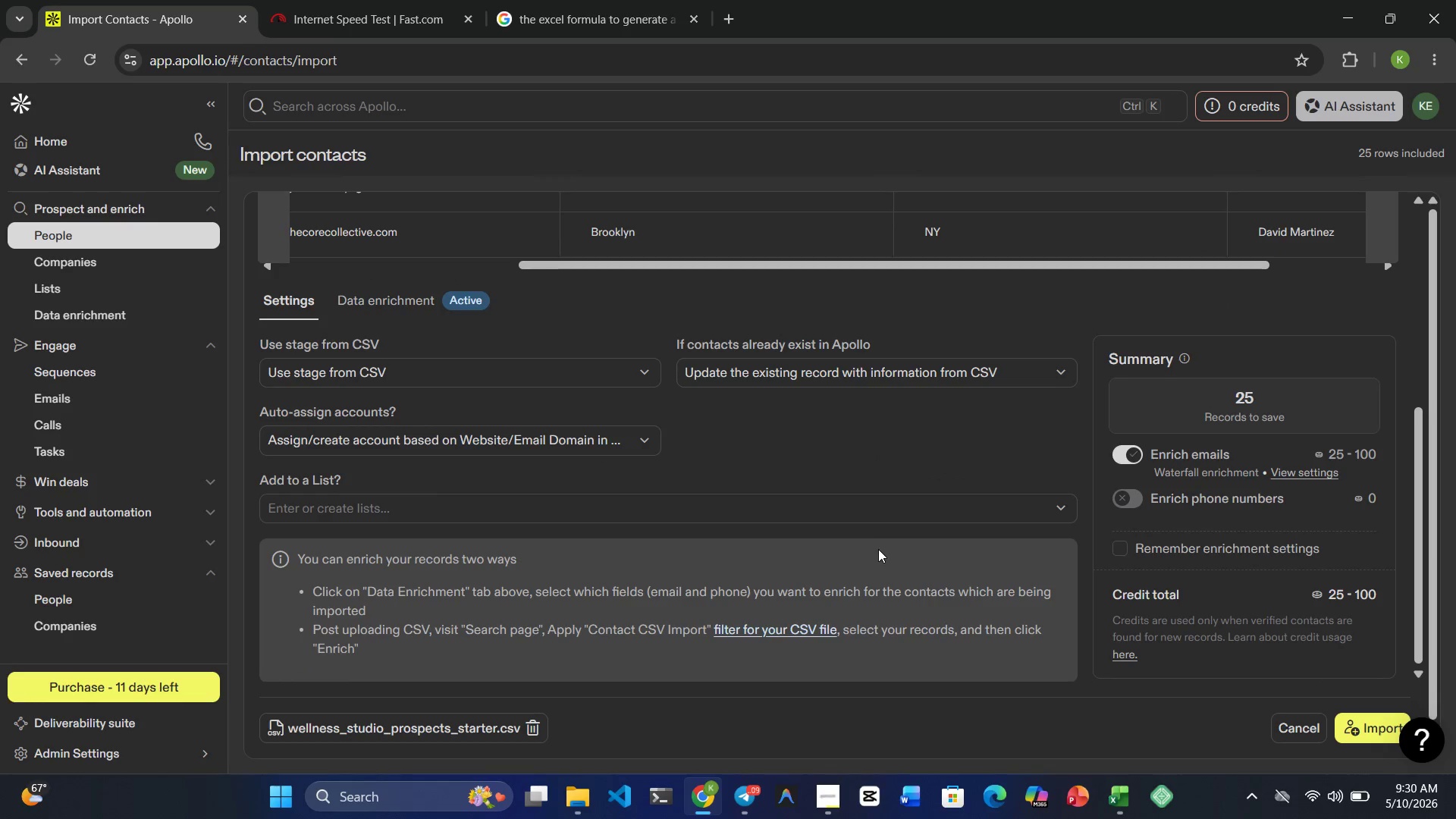 
scroll: coordinate [876, 556], scroll_direction: none, amount: 0.0
 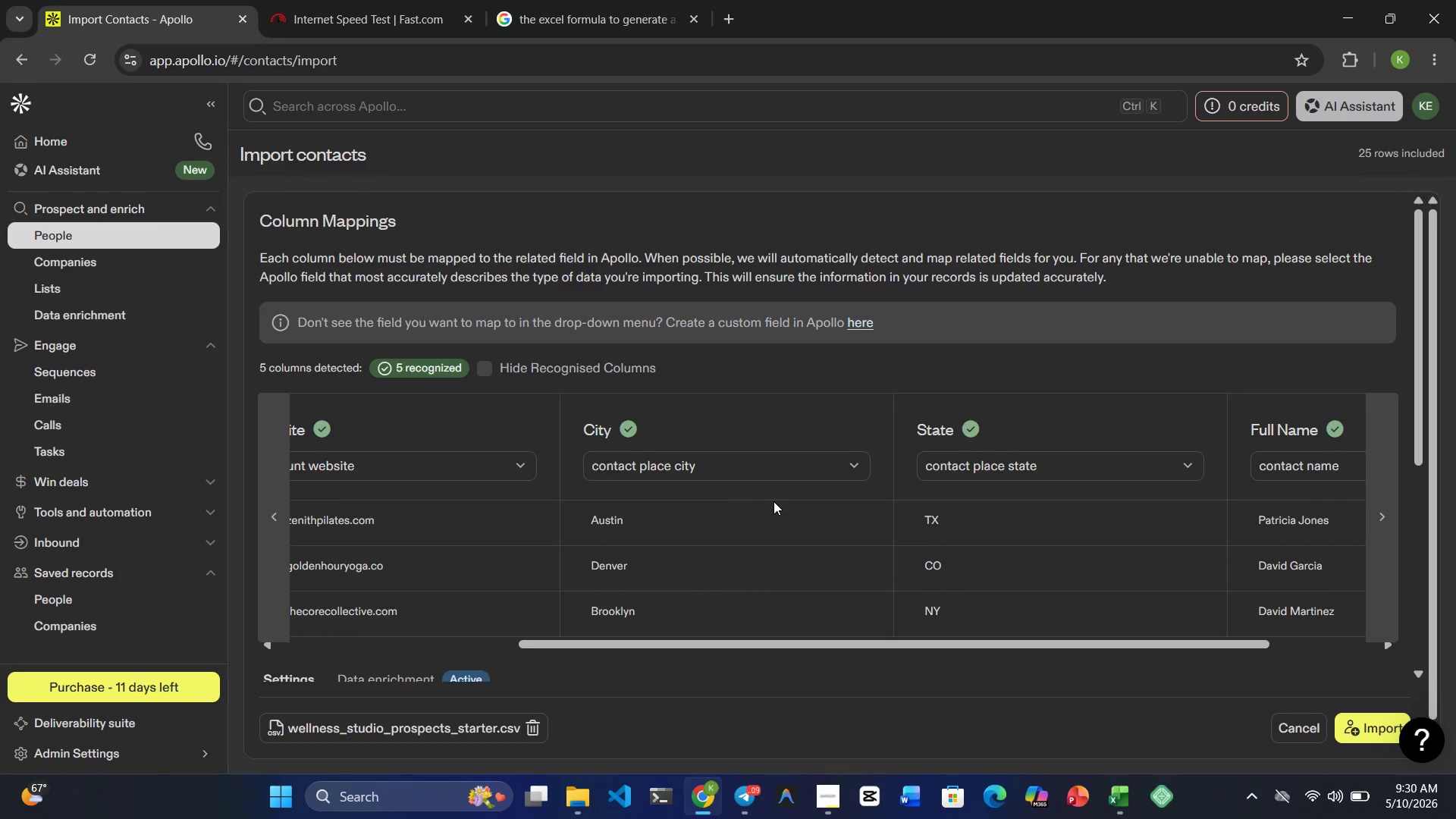 
wait(7.86)
 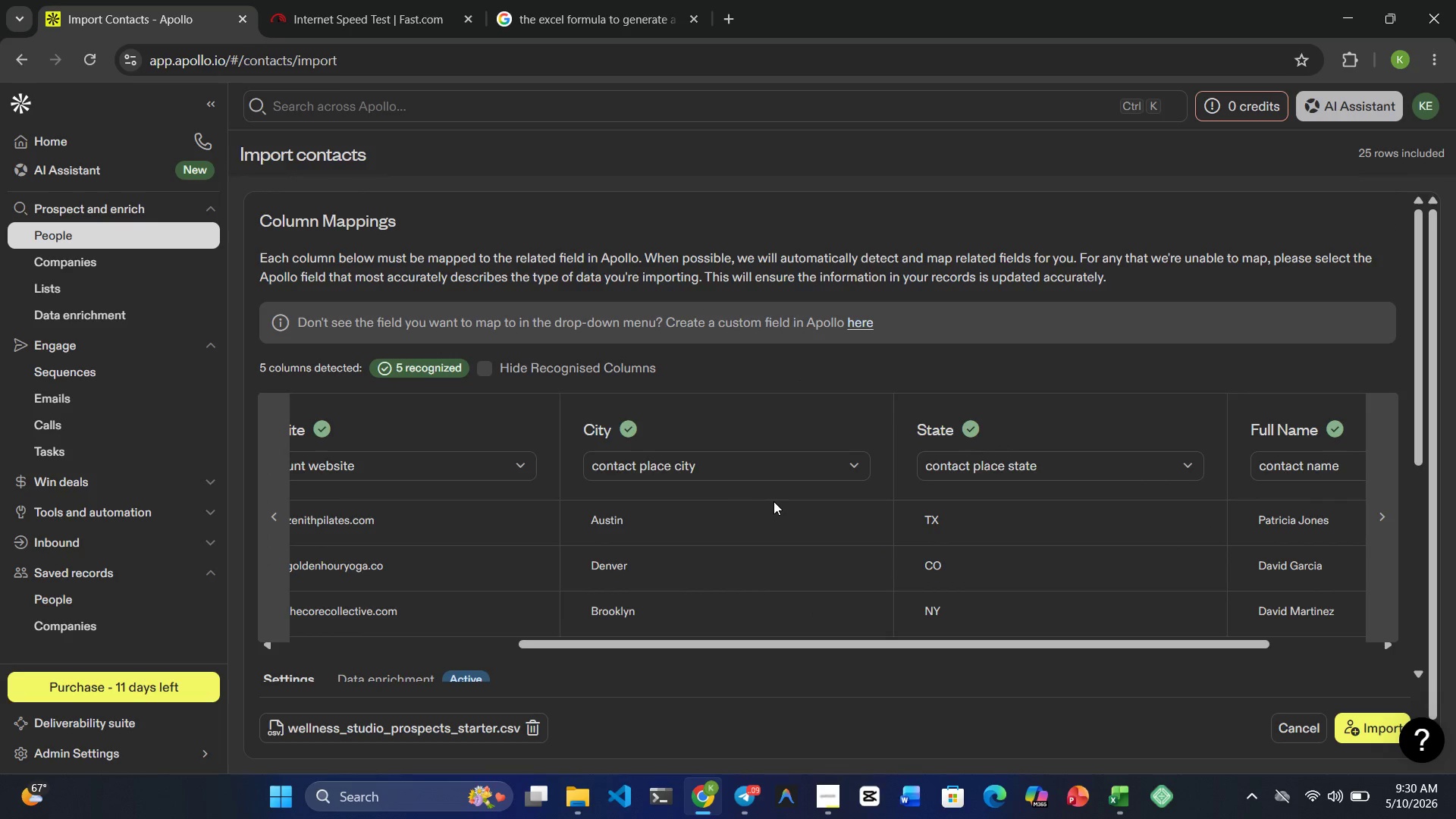 
scroll: coordinate [770, 522], scroll_direction: up, amount: 4.0
 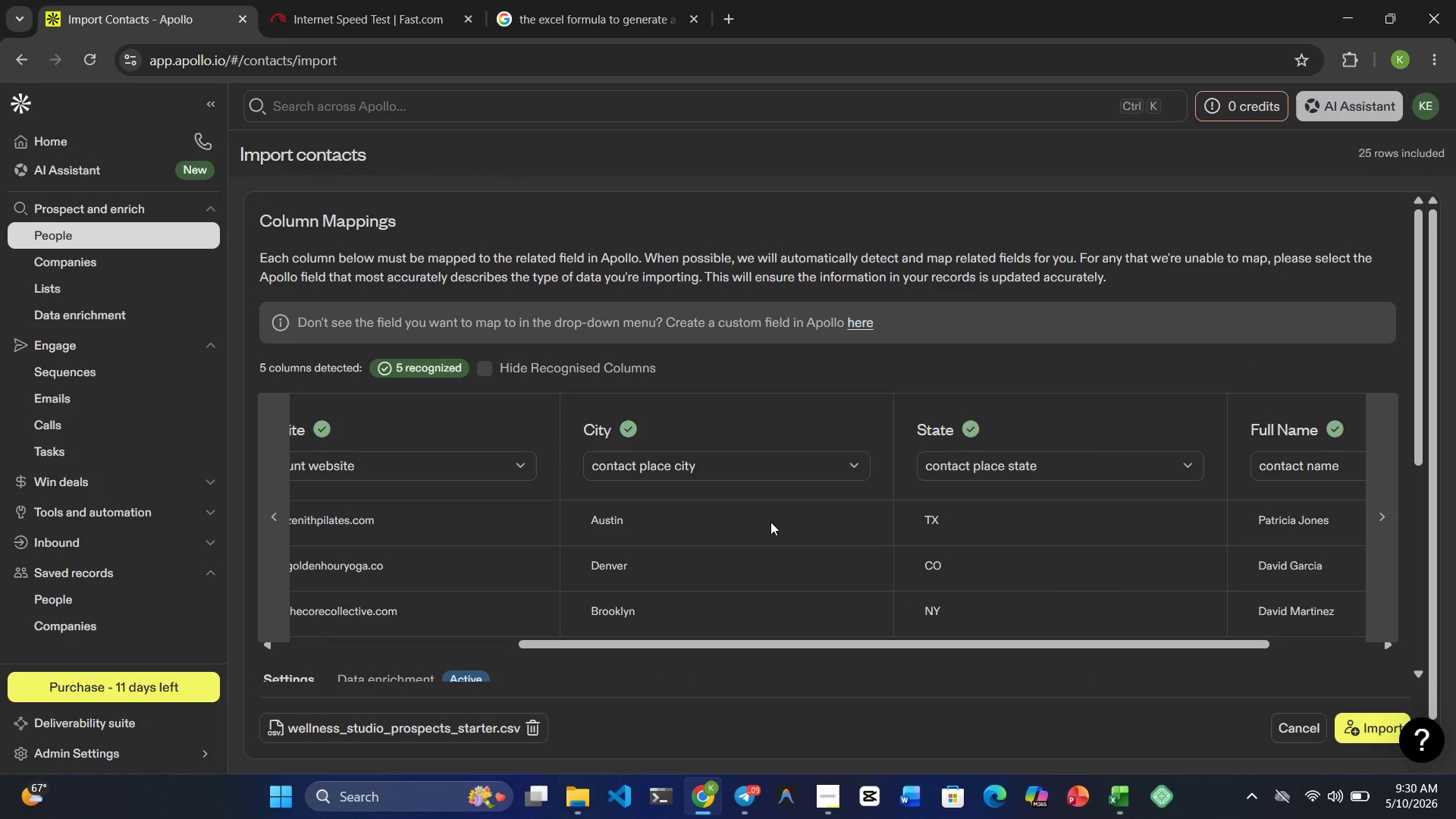 
wait(6.37)
 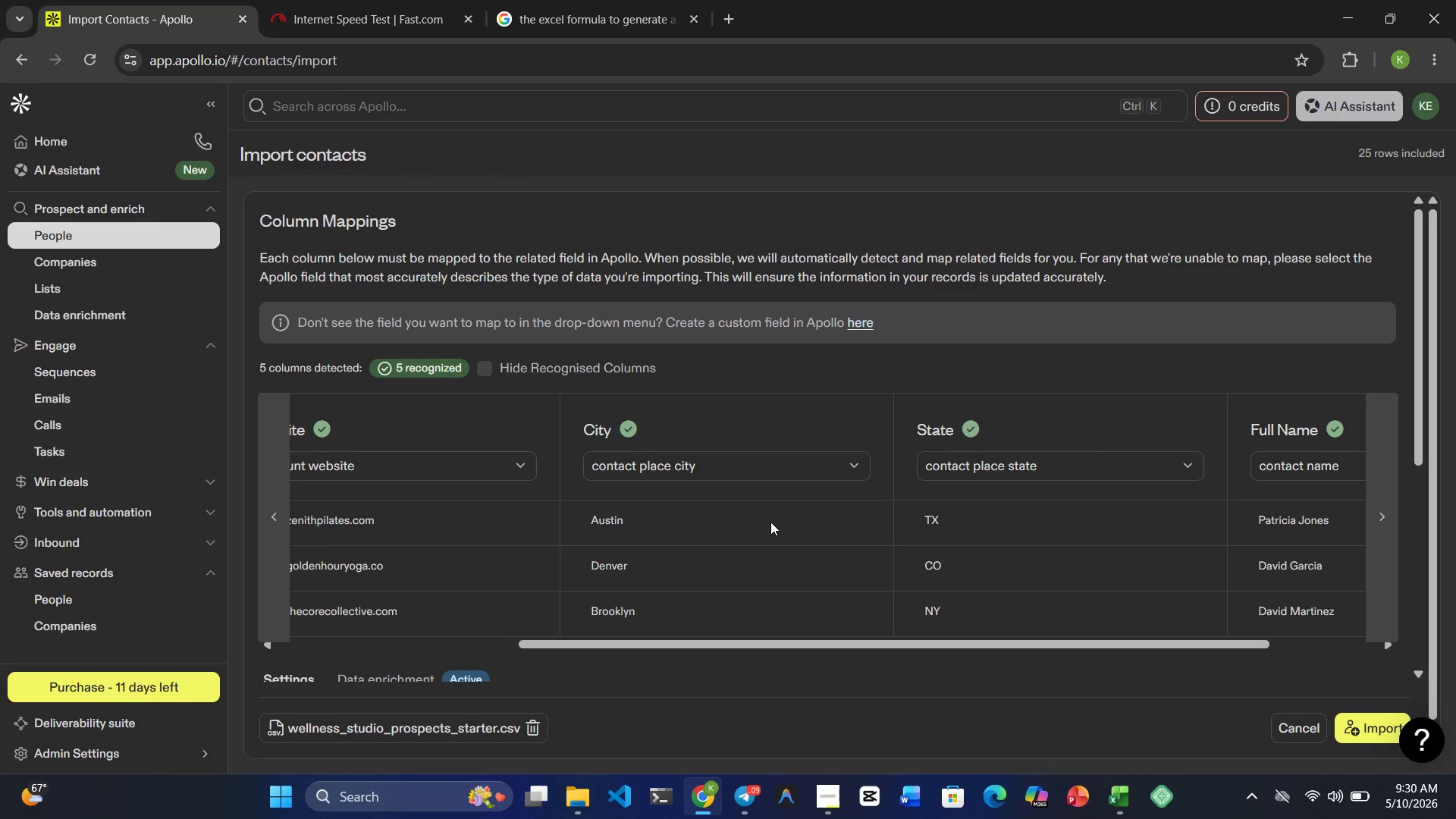 
scroll: coordinate [767, 529], scroll_direction: up, amount: 1.0
 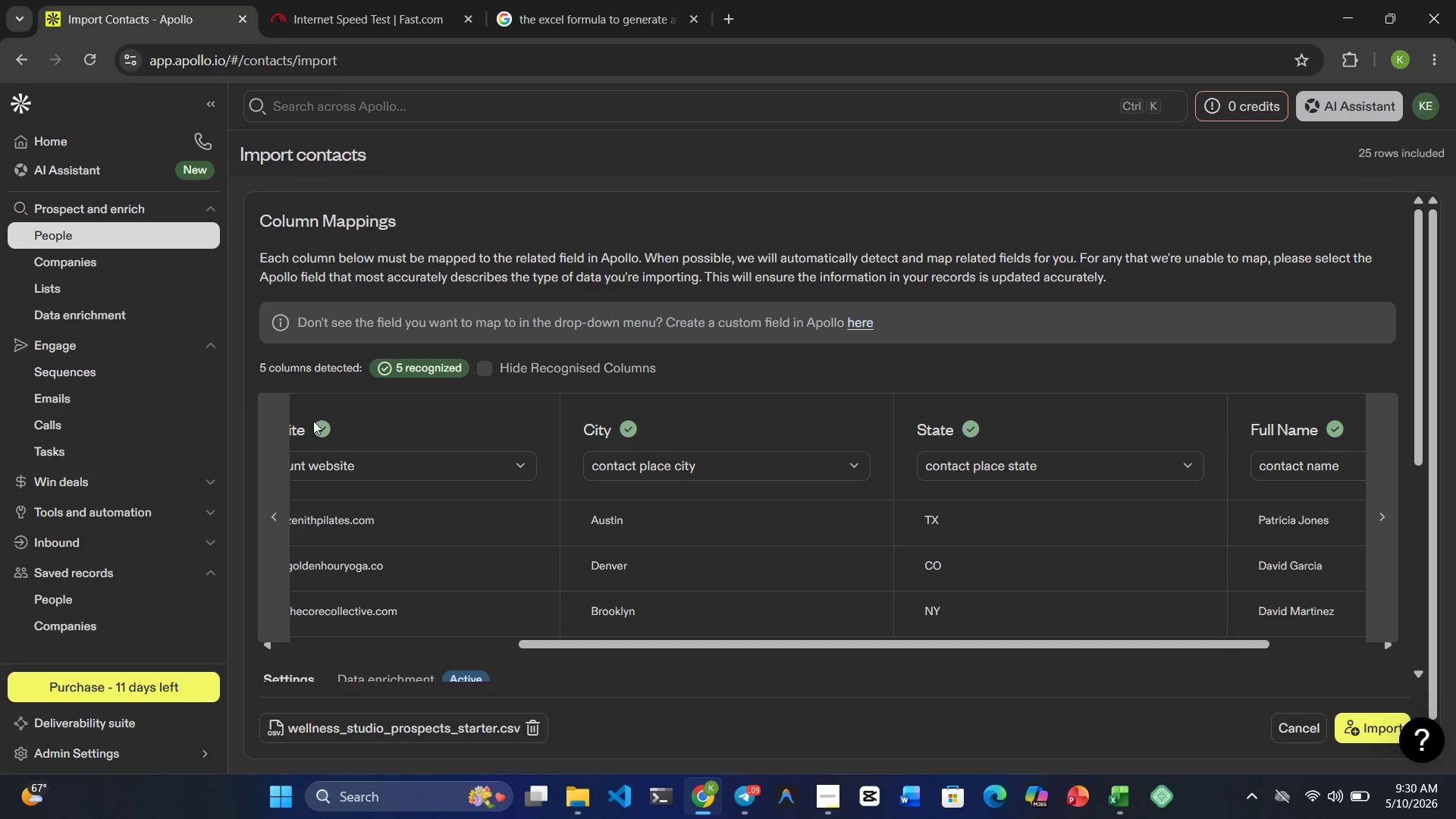 
left_click([116, 237])
 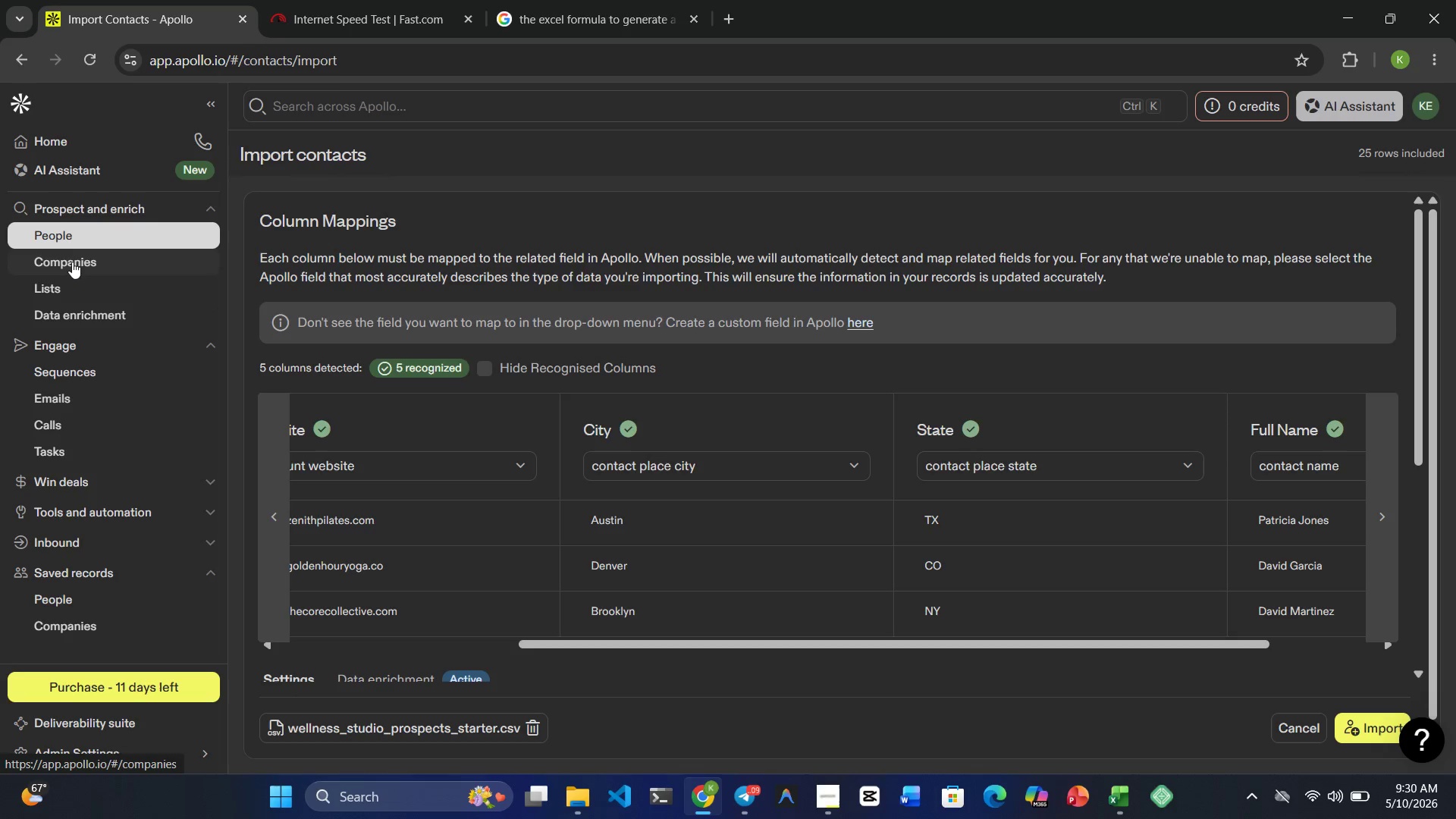 
left_click_drag(start_coordinate=[67, 240], to_coordinate=[61, 230])
 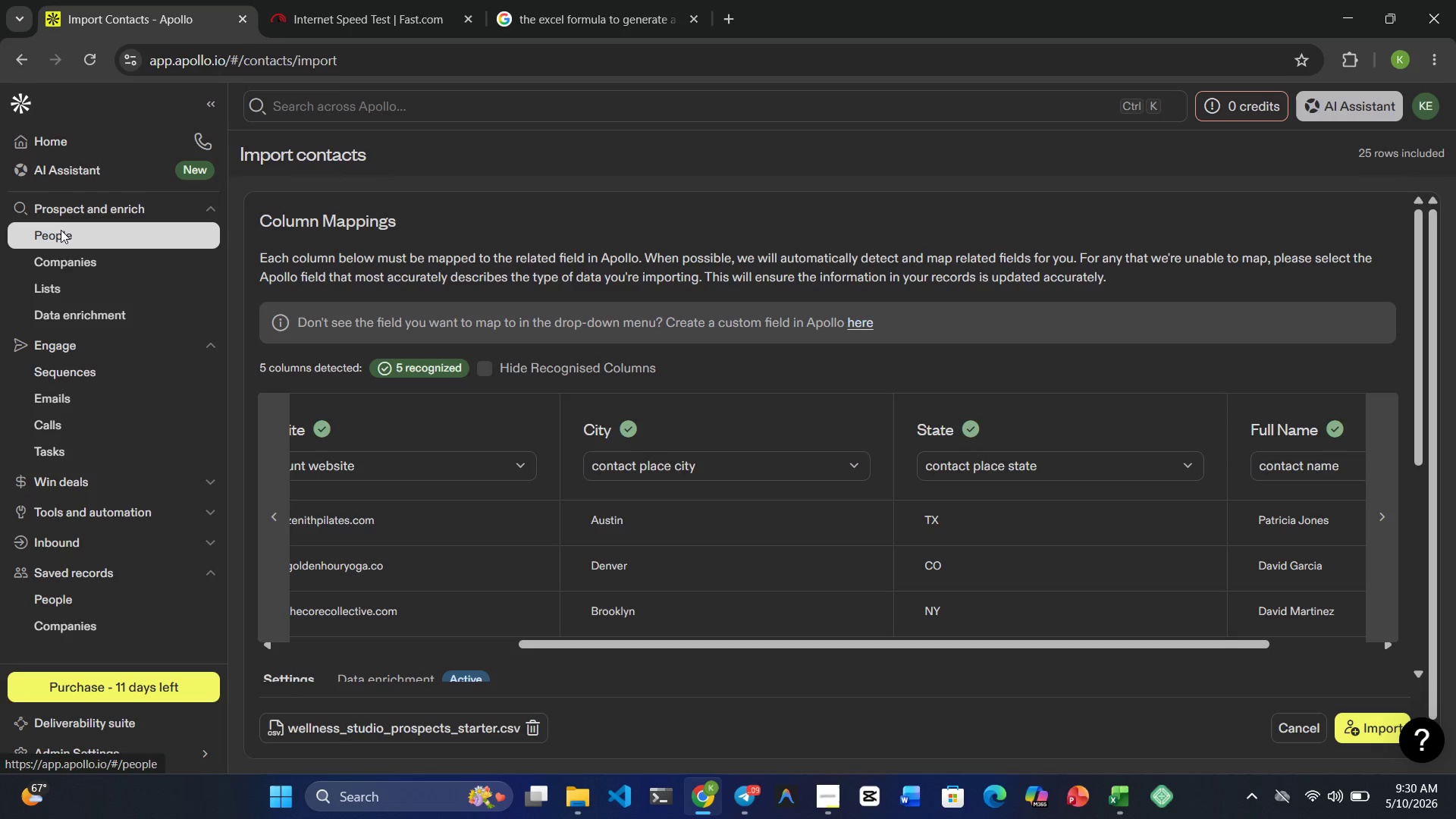 
double_click([61, 230])
 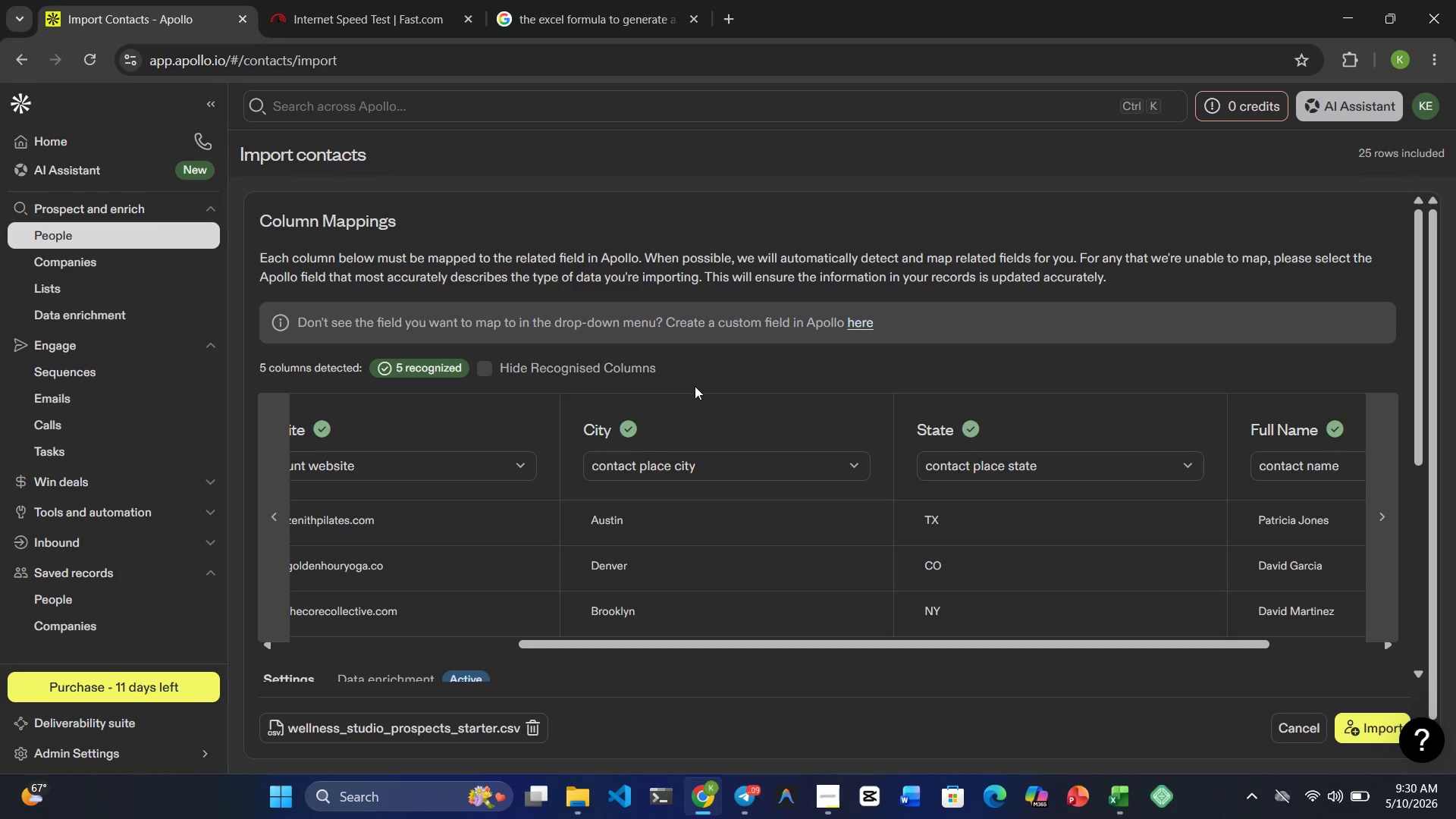 
scroll: coordinate [730, 560], scroll_direction: down, amount: 5.0
 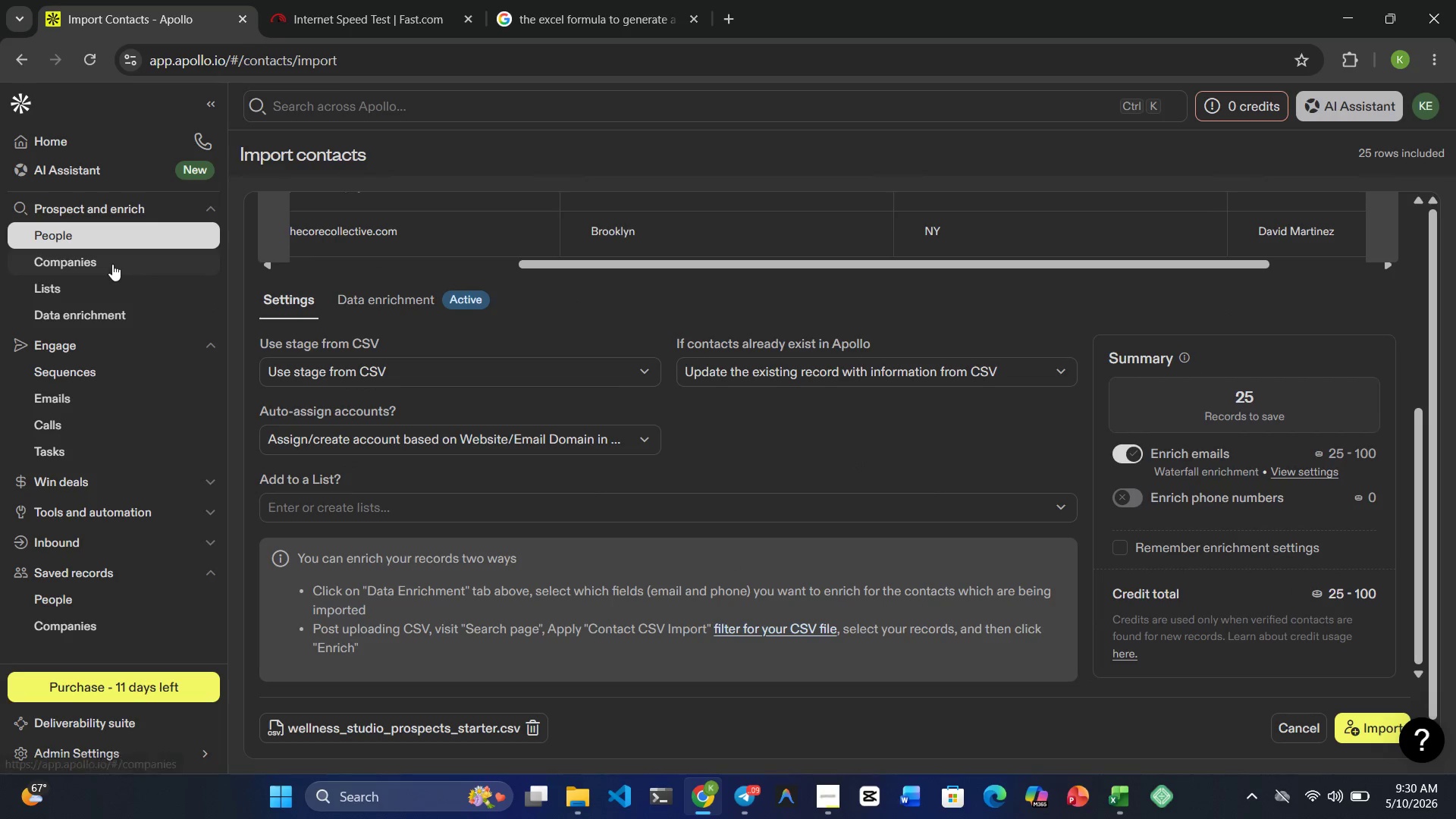 
left_click([112, 263])
 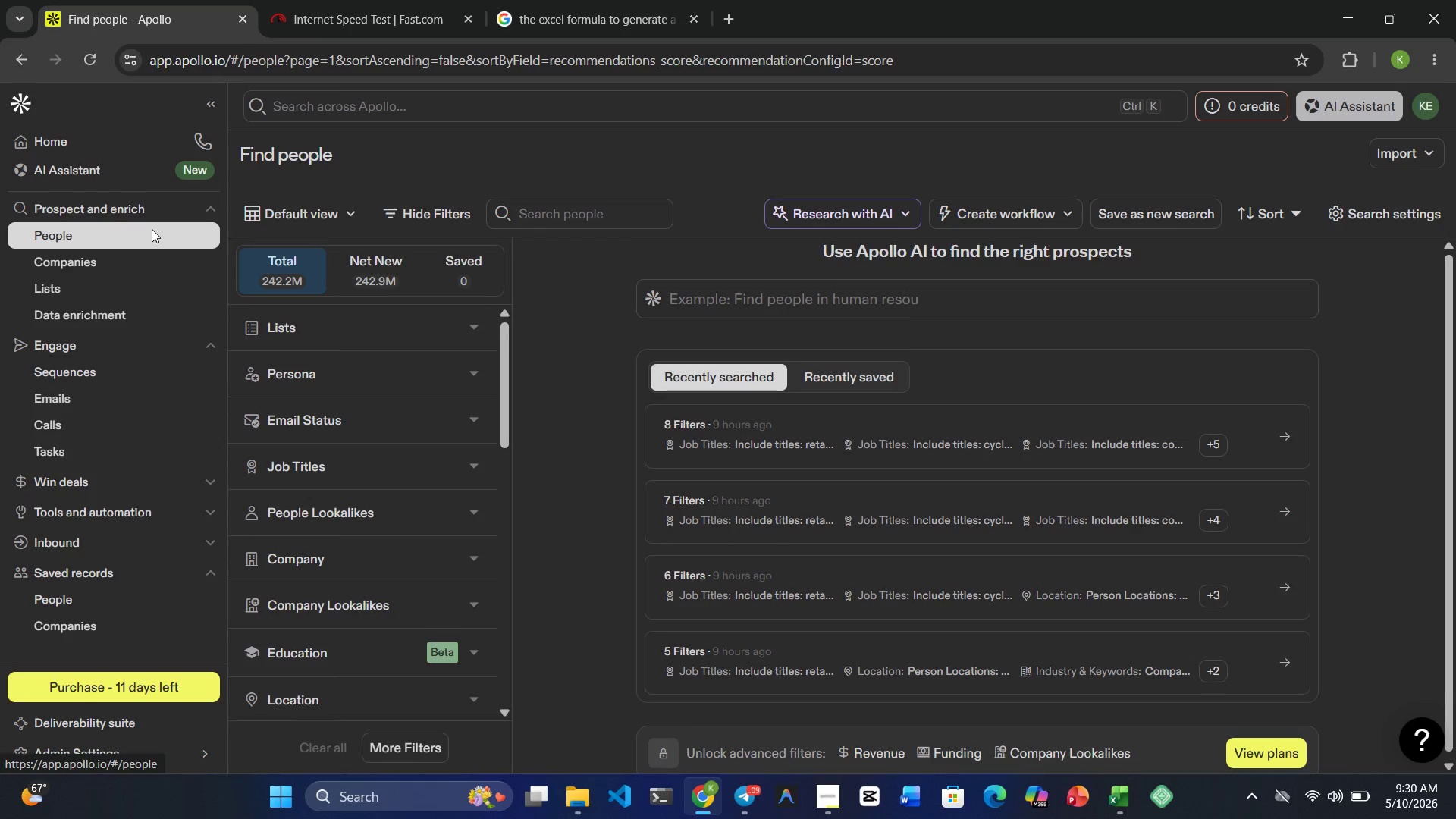 
wait(17.06)
 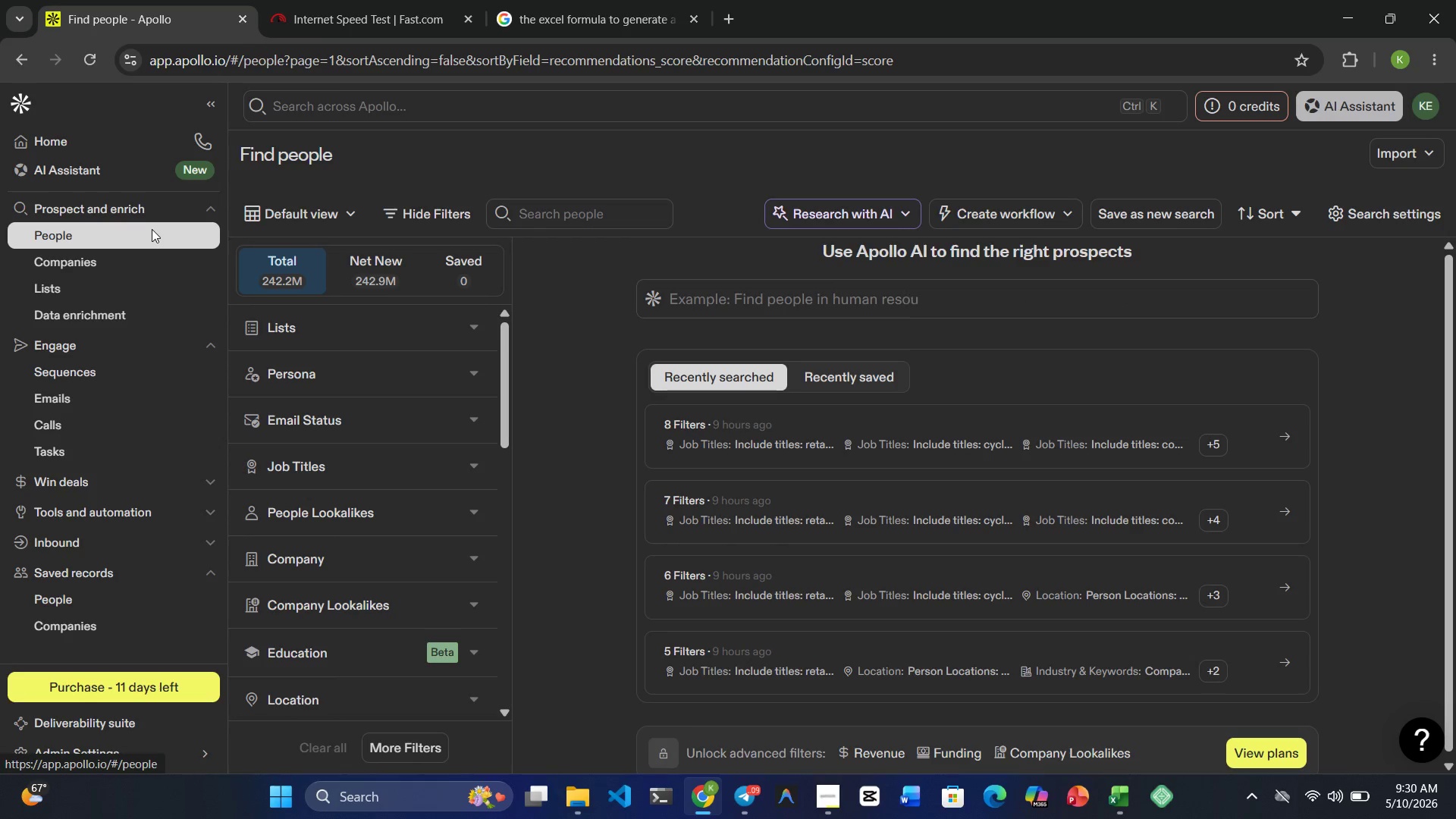 
mouse_move([209, 306])
 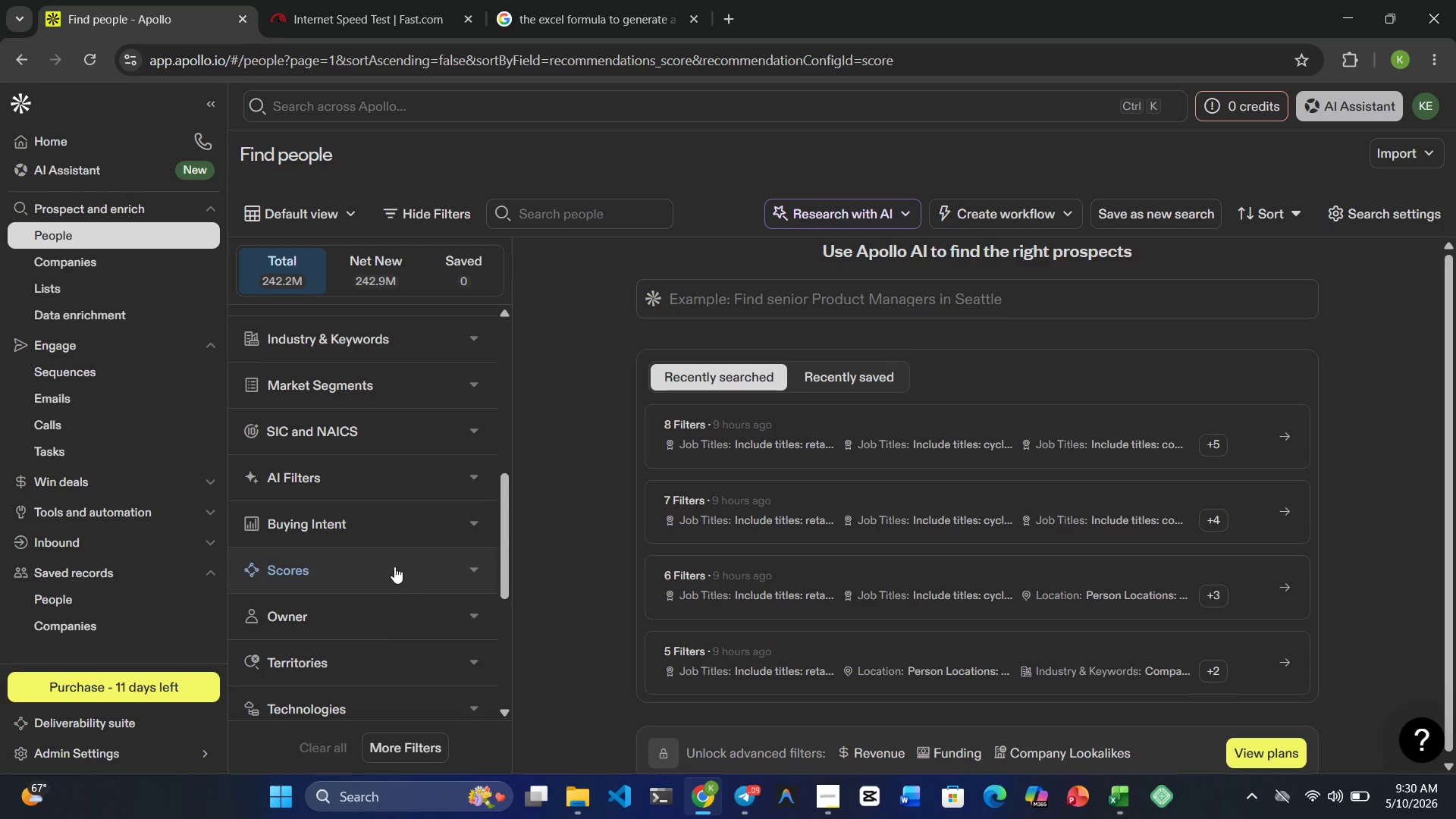 
wait(9.17)
 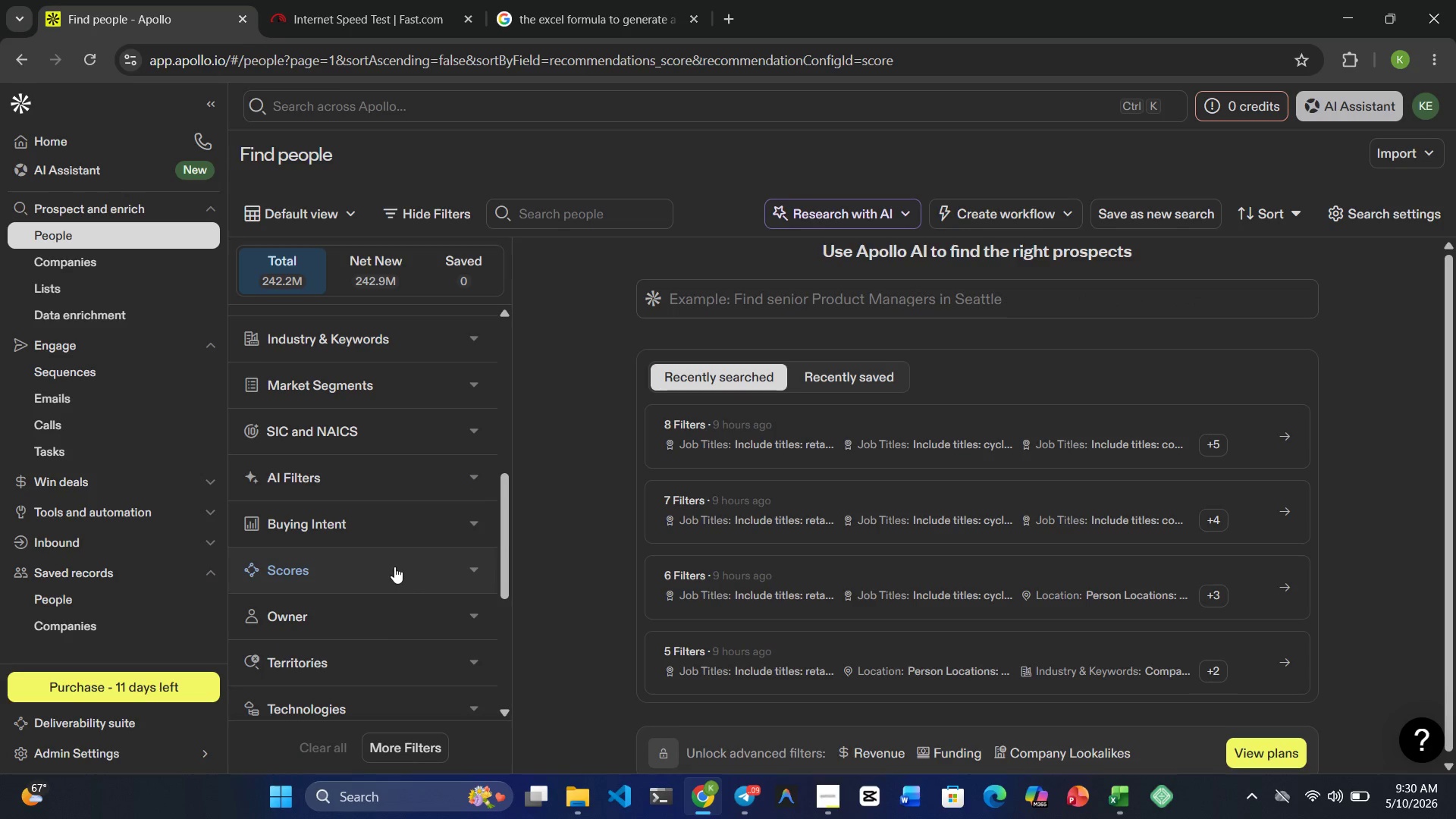 
left_click([398, 524])
 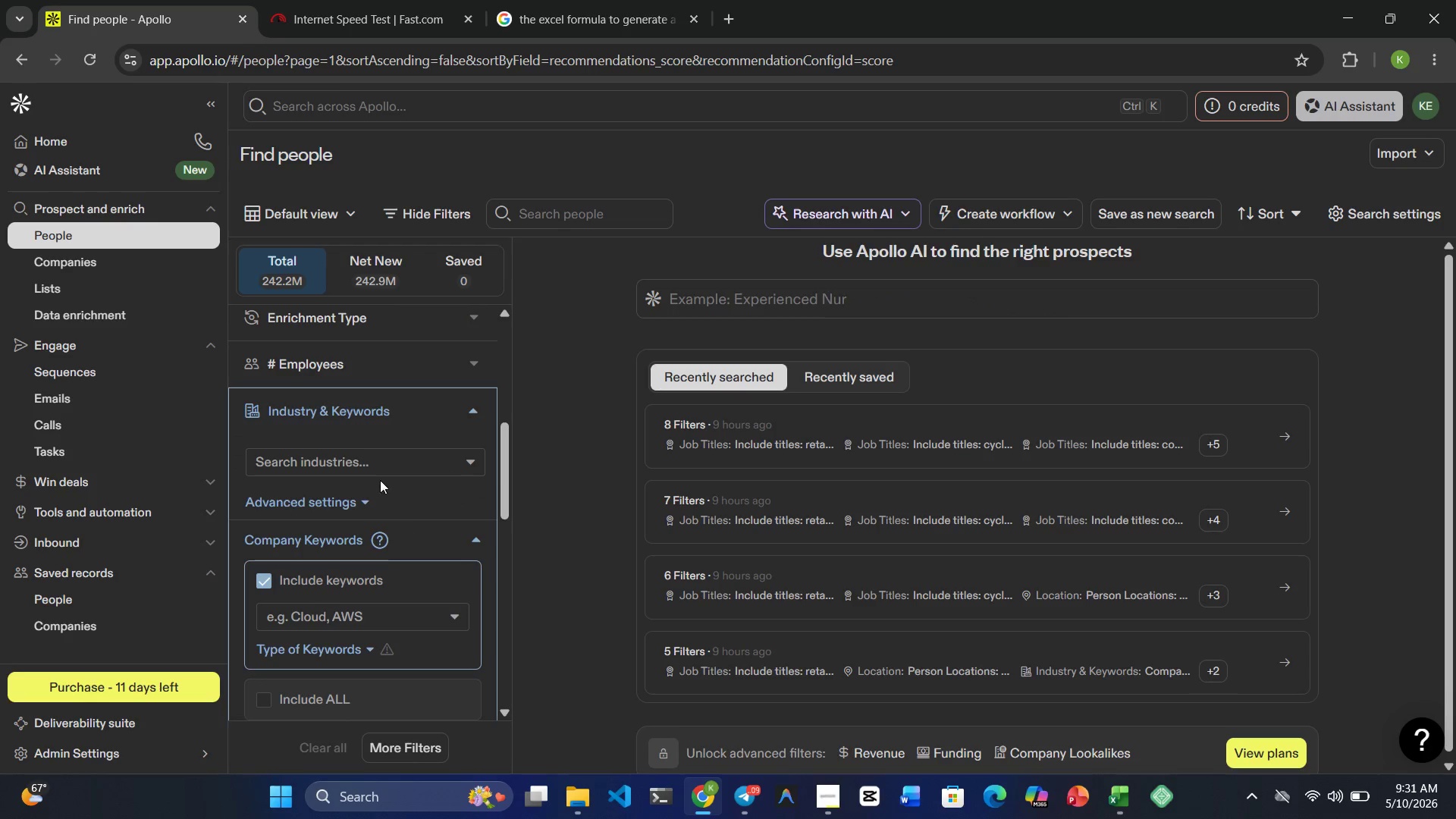 
left_click([365, 447])
 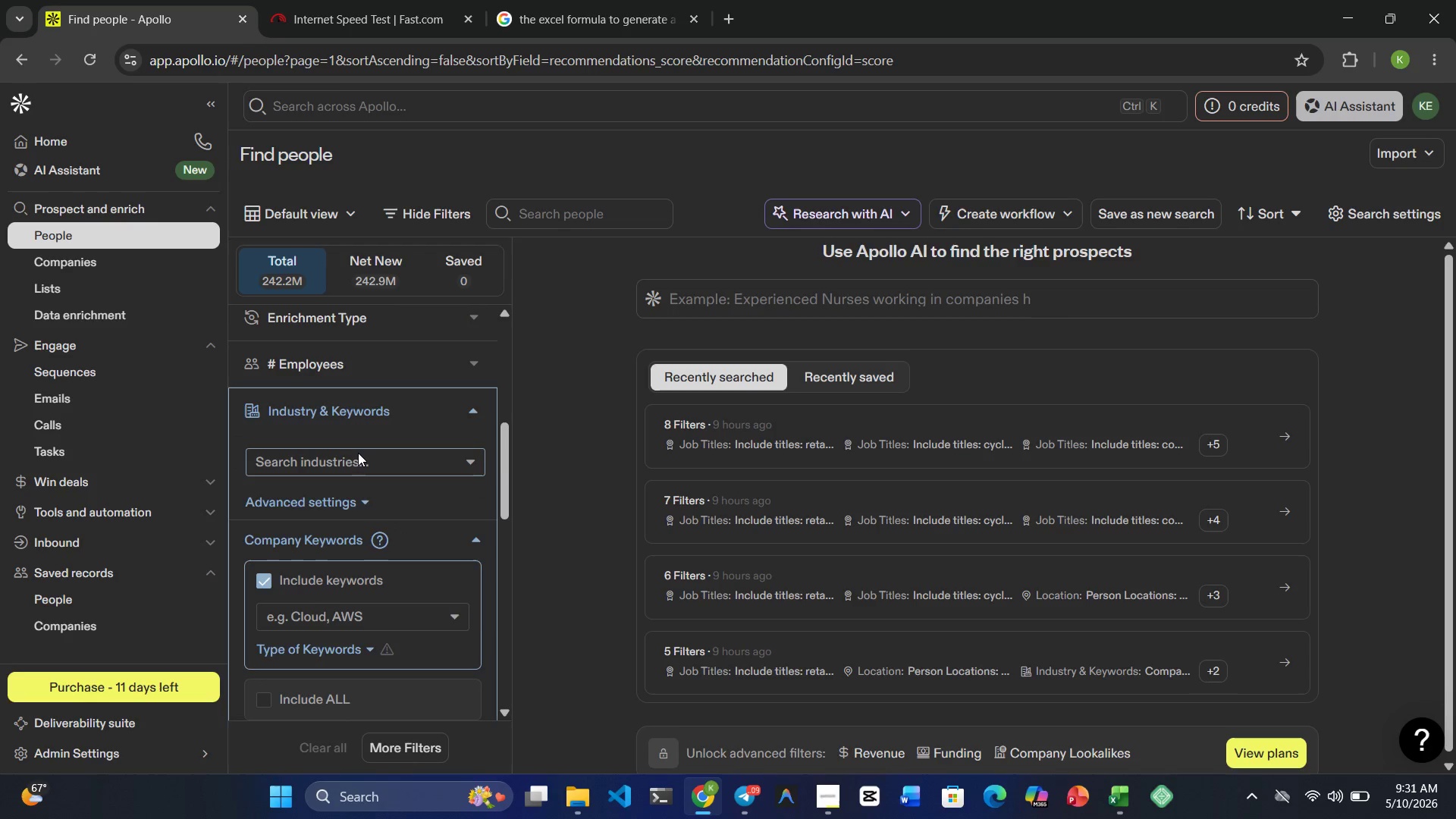 
left_click([358, 453])
 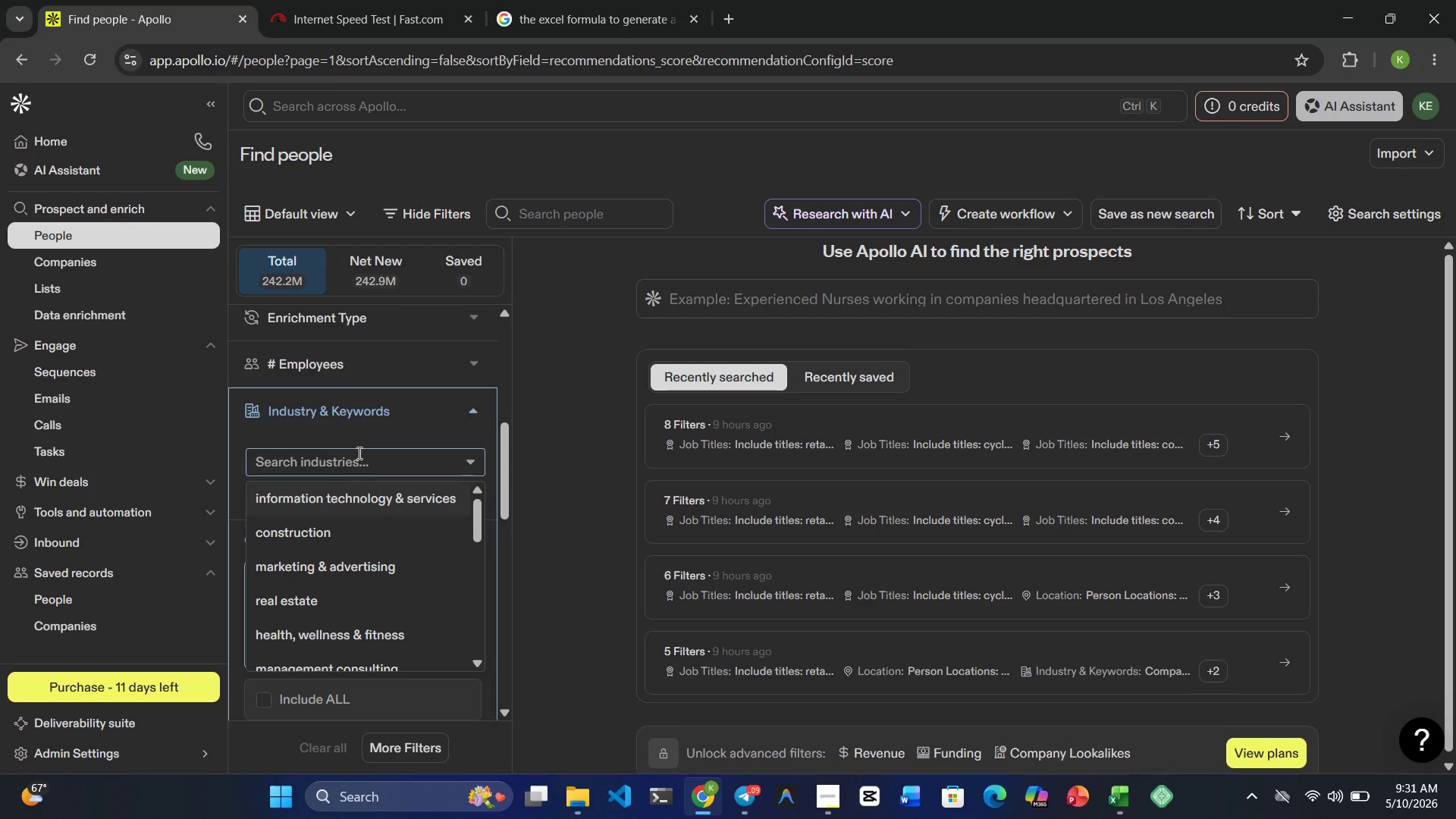 
type(Wellness )
 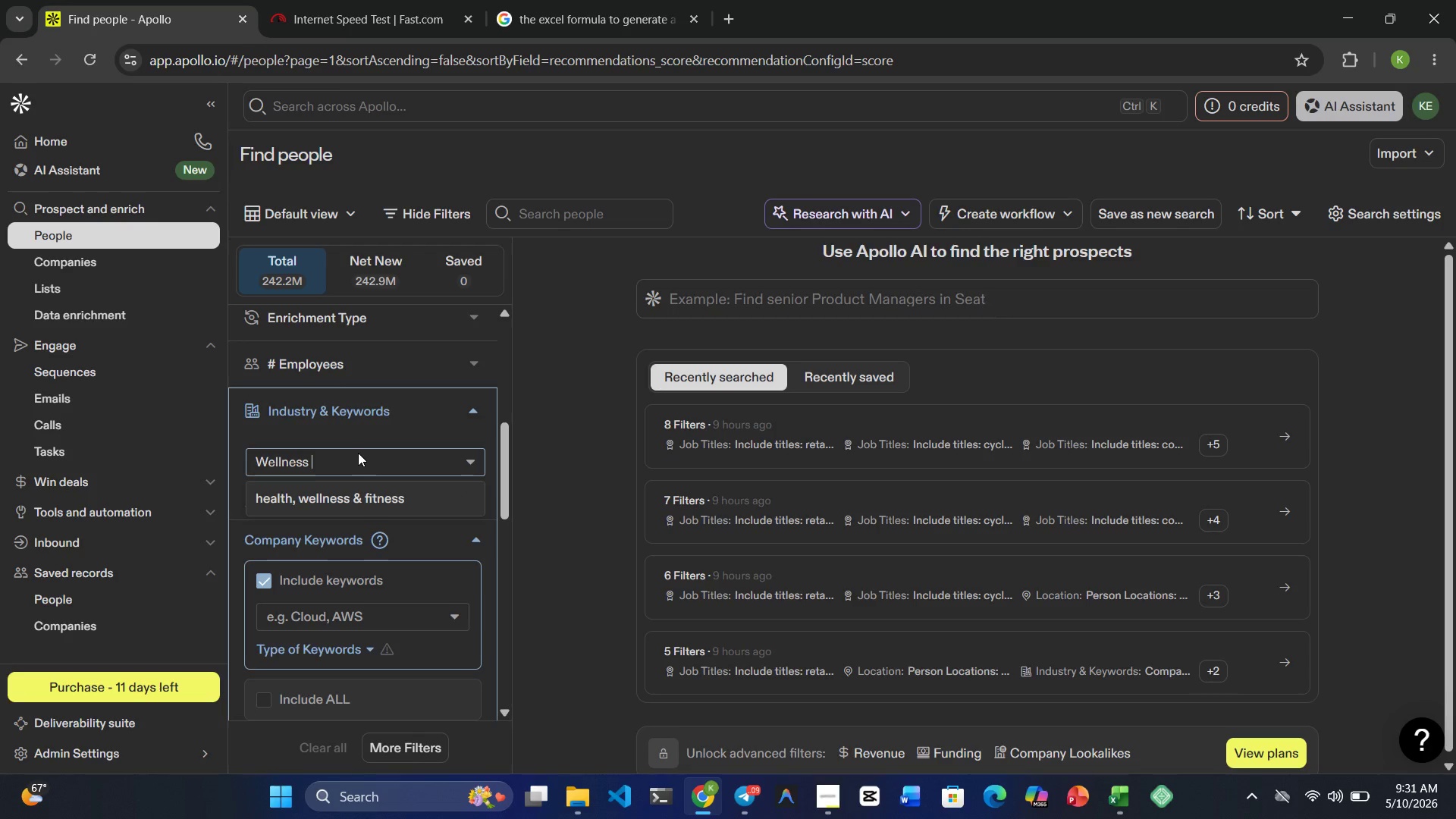 
type(& Fitness)
 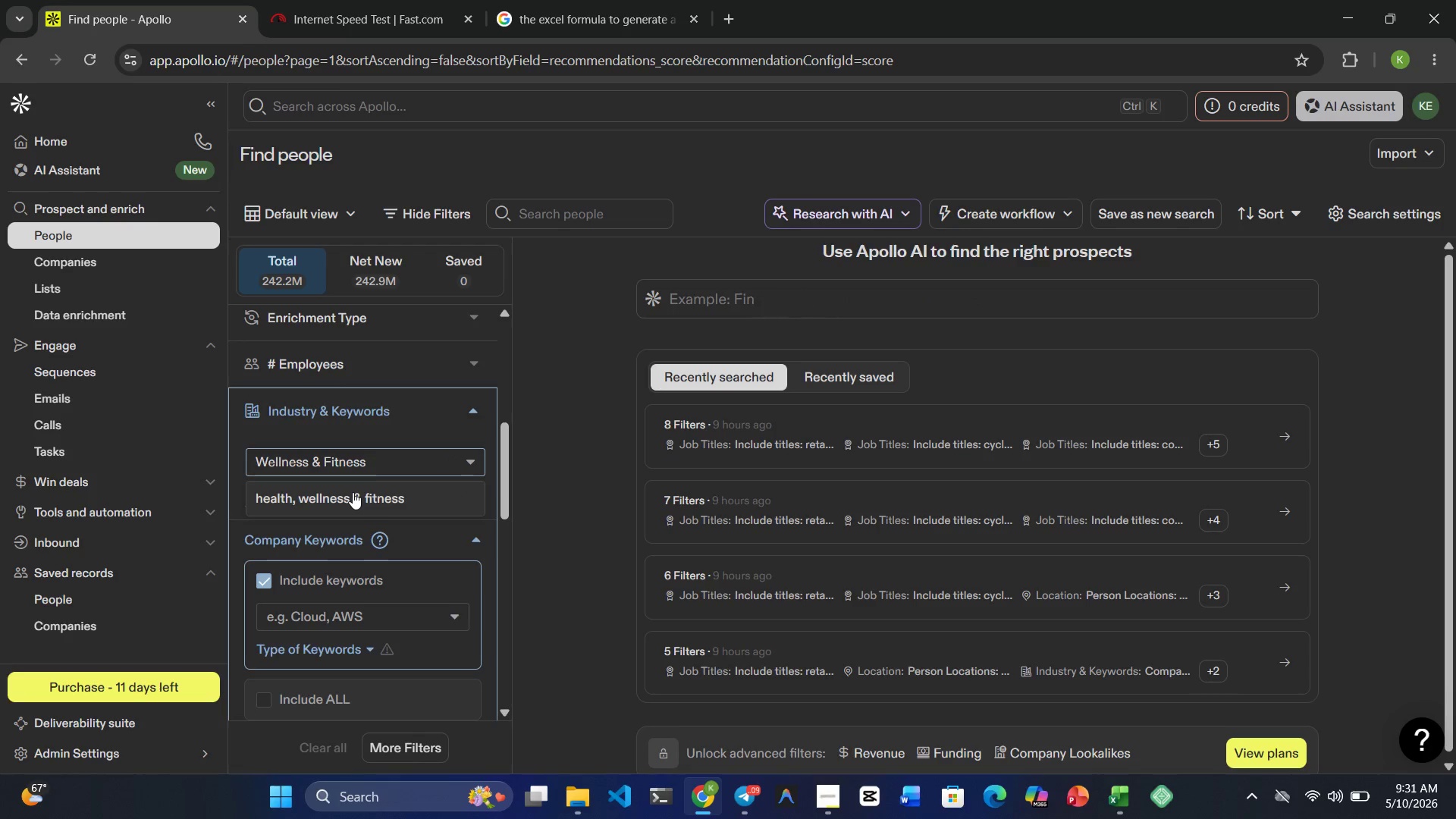 
left_click([353, 492])
 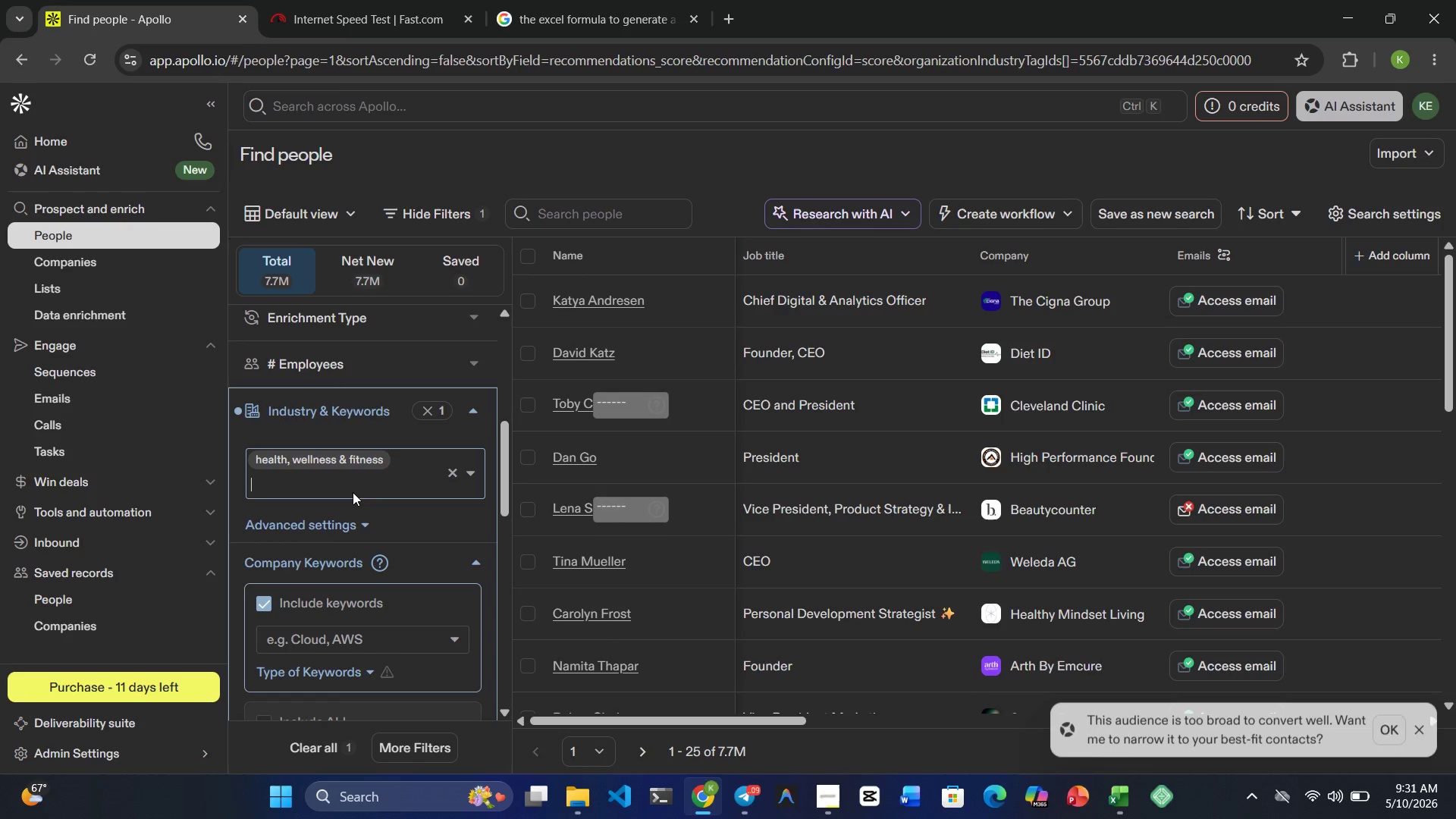 
wait(6.86)
 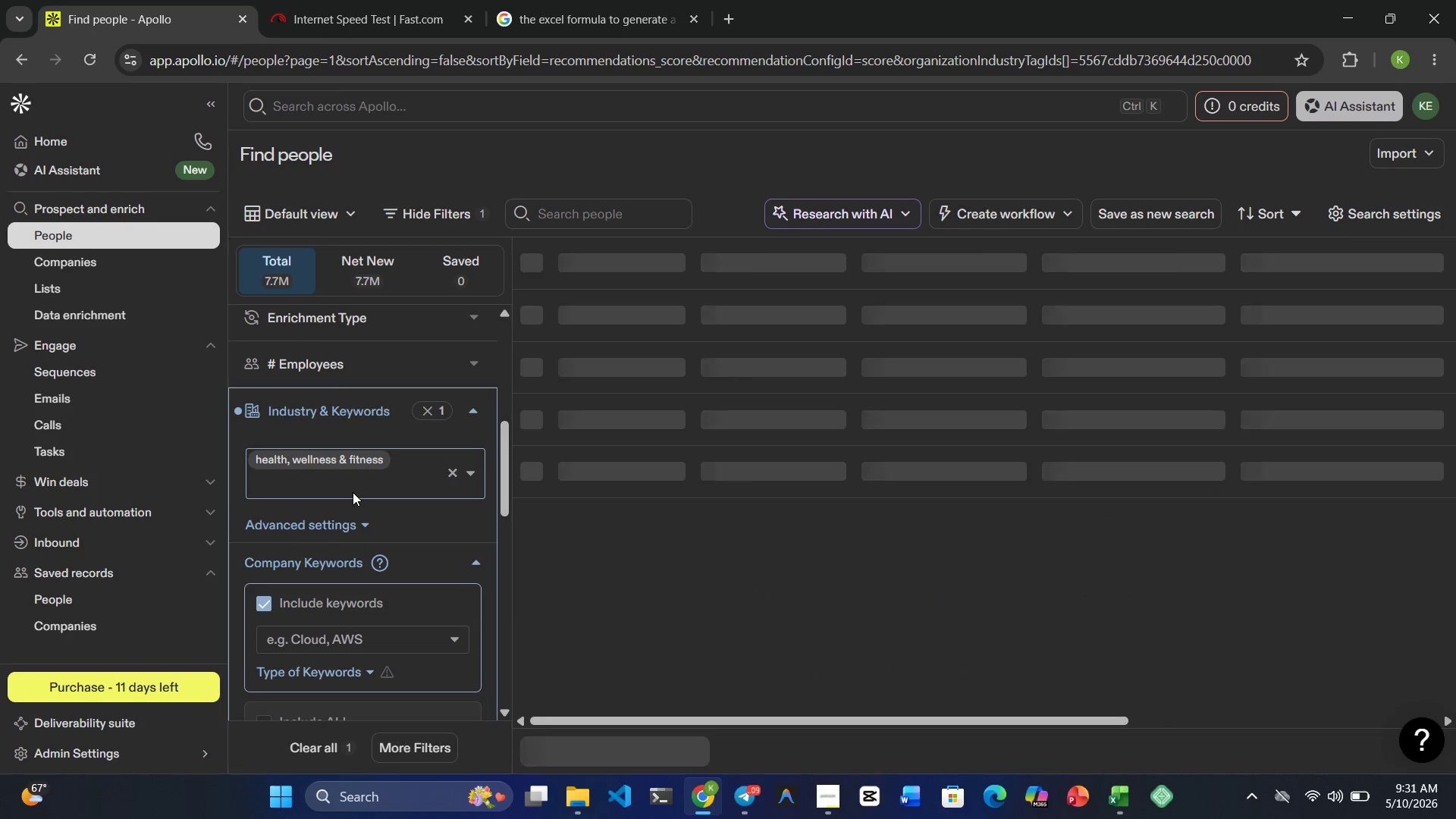 
type(Recreational)
 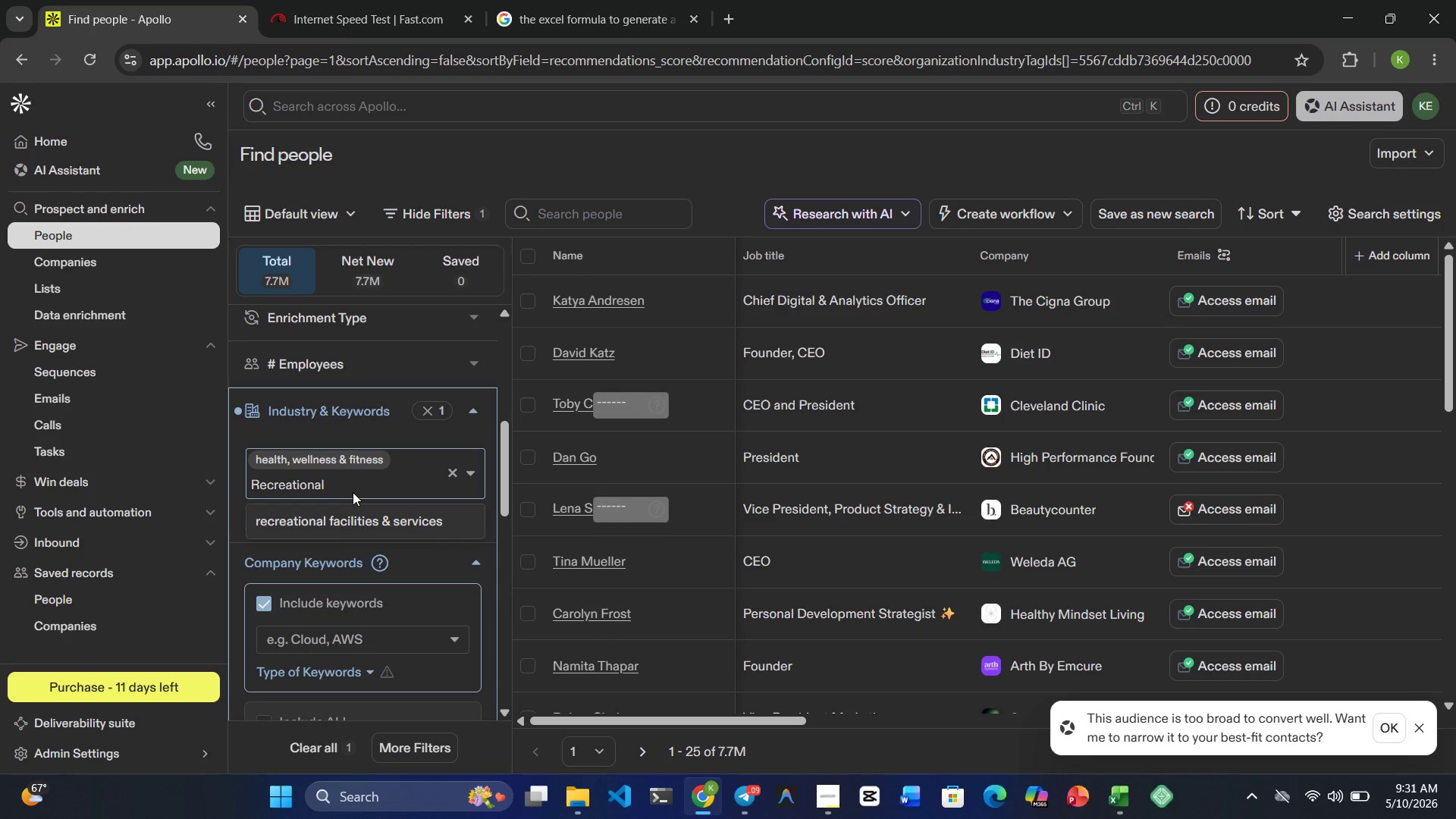 
left_click([353, 516])
 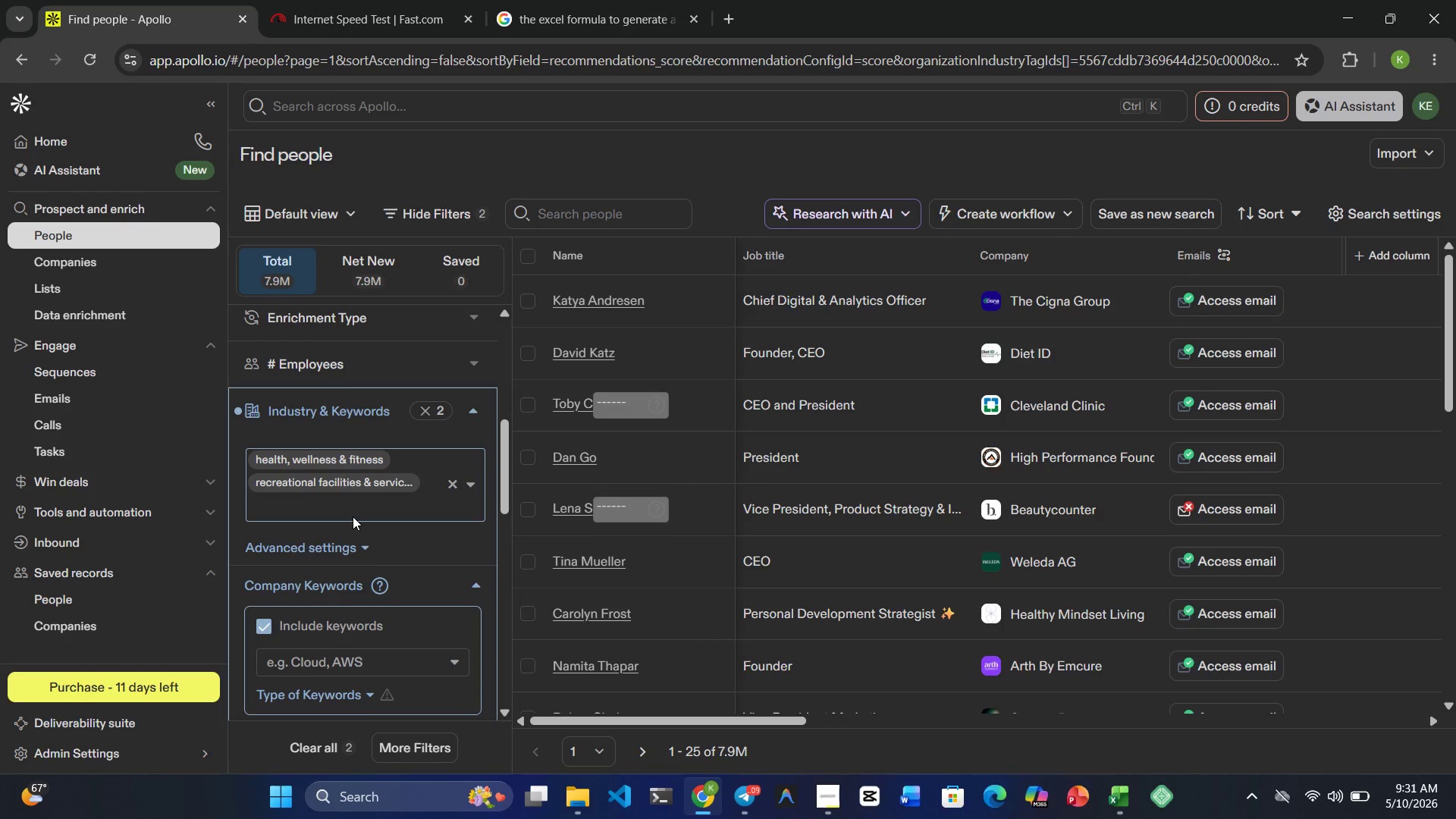 
type(re)
key(Backspace)
key(Backspace)
key(Backspace)
type(recreational facilities)
 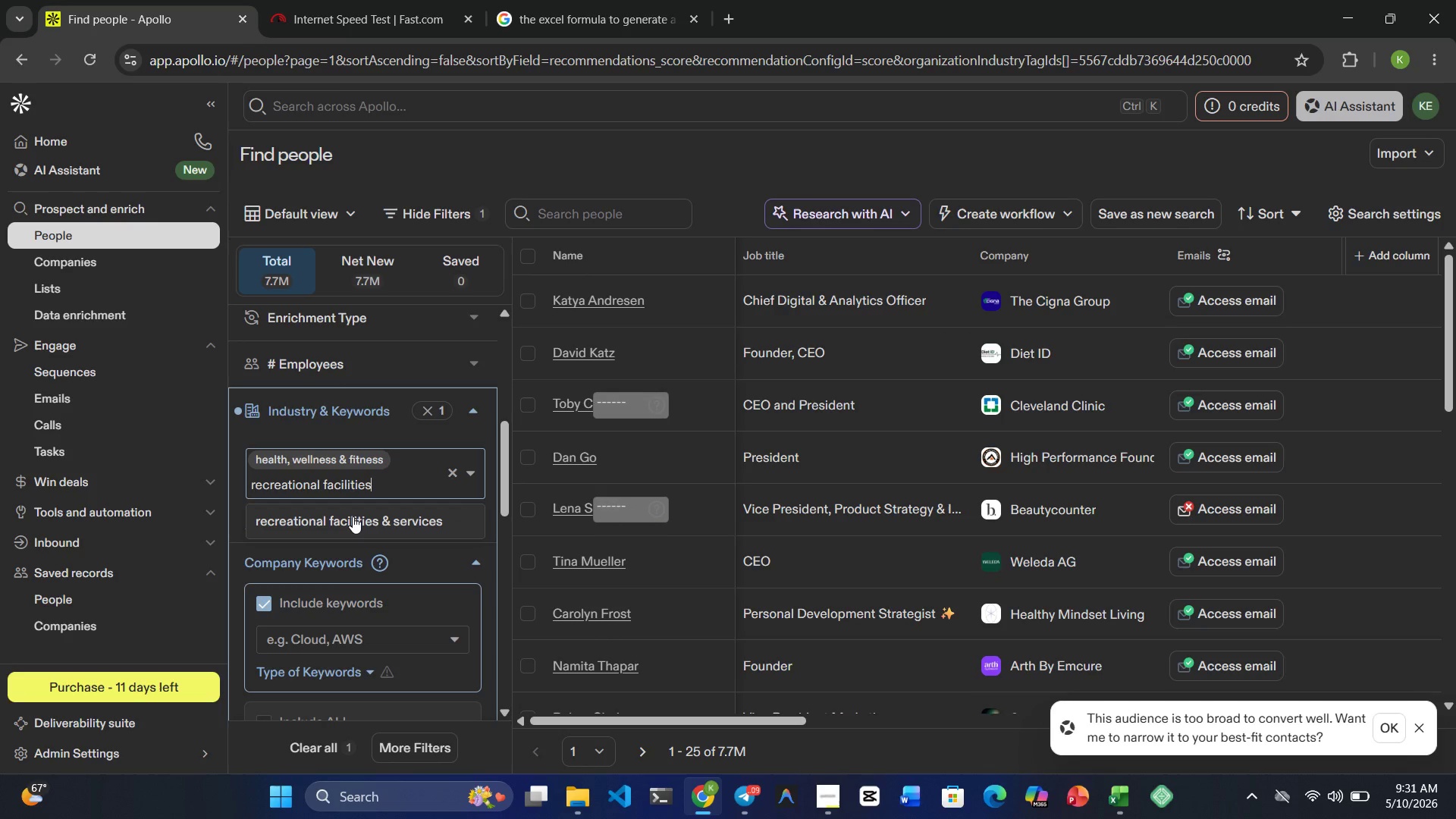 
left_click([353, 516])
 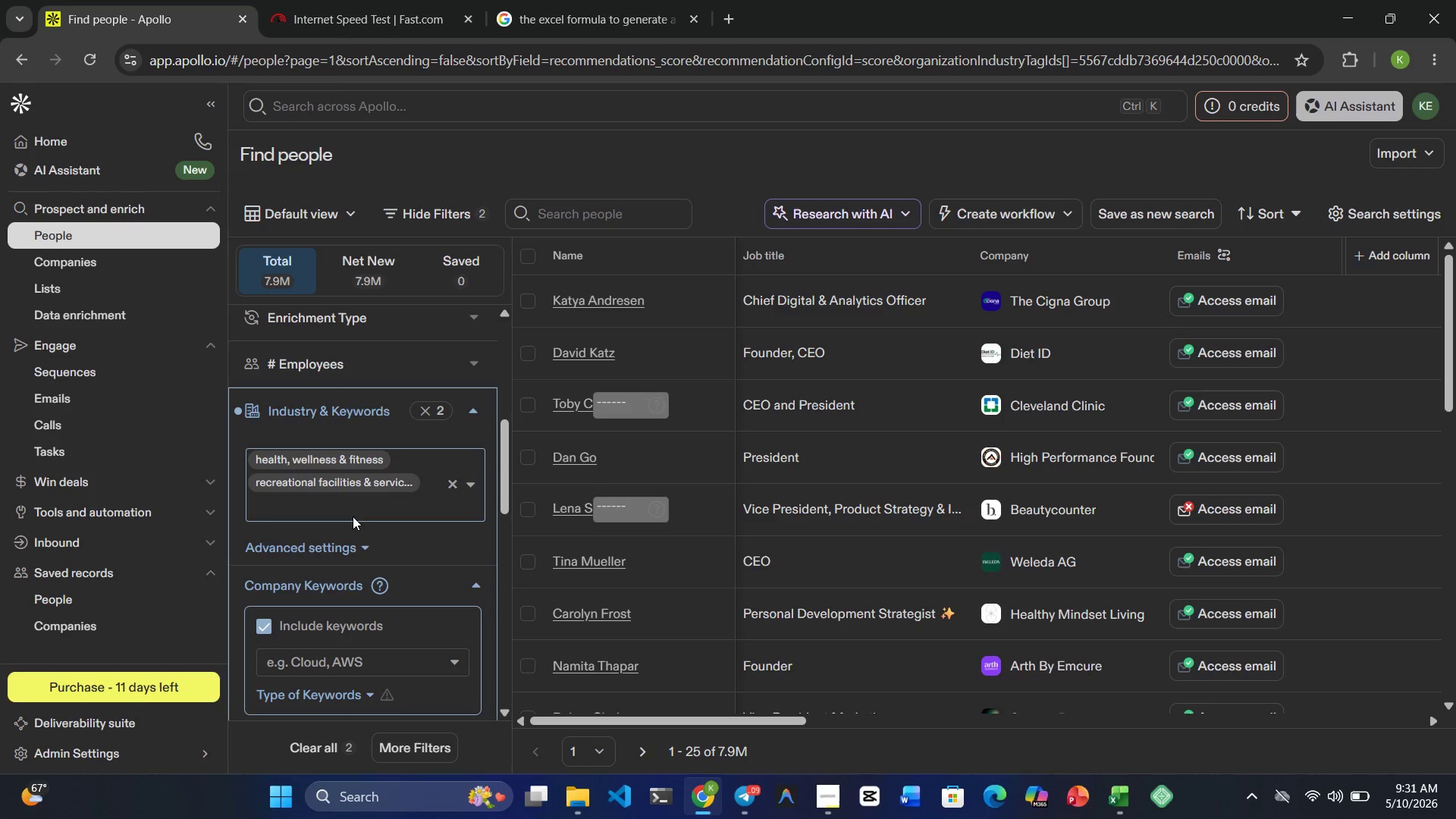 
wait(6.11)
 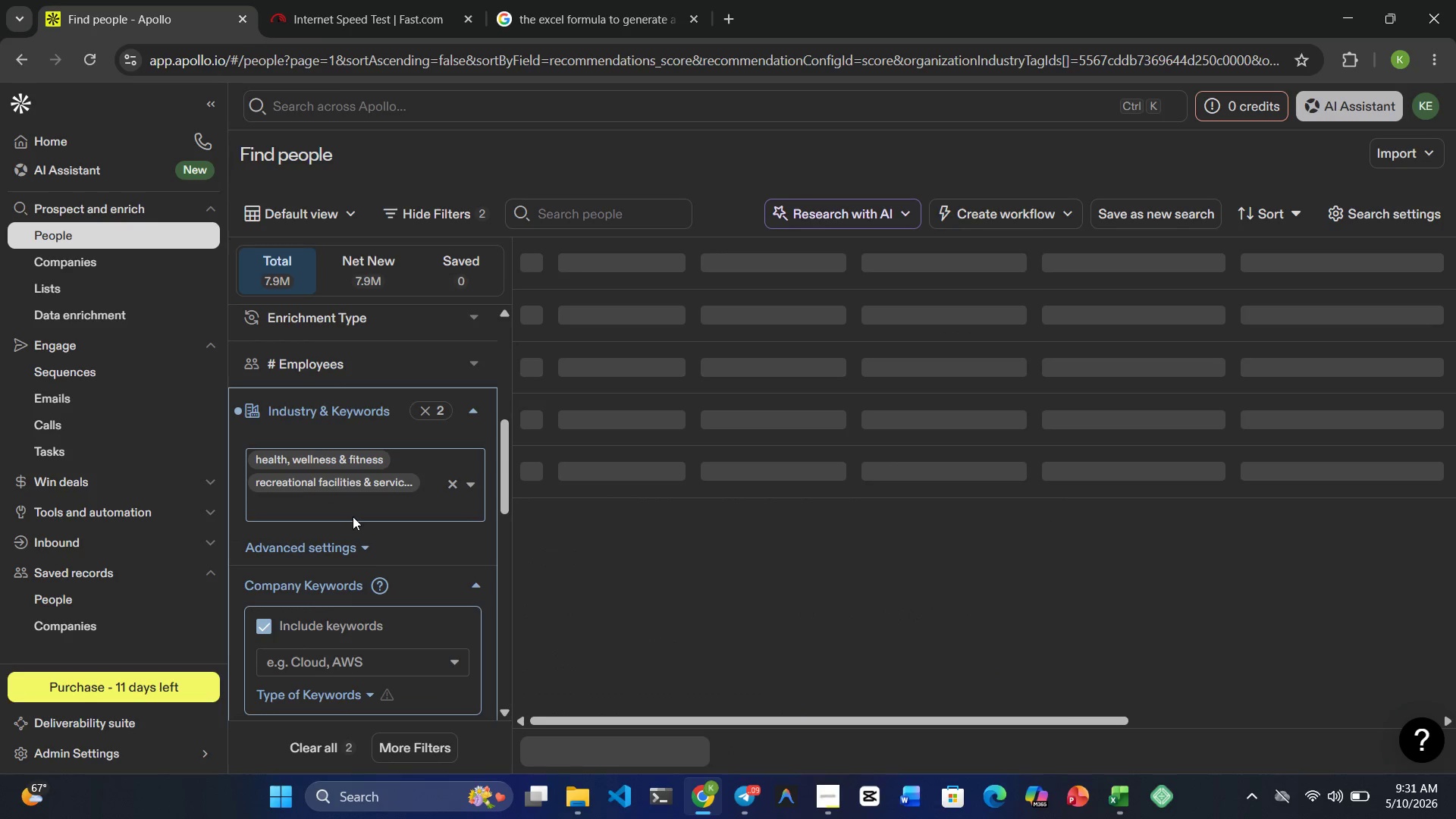 
type(sports)
 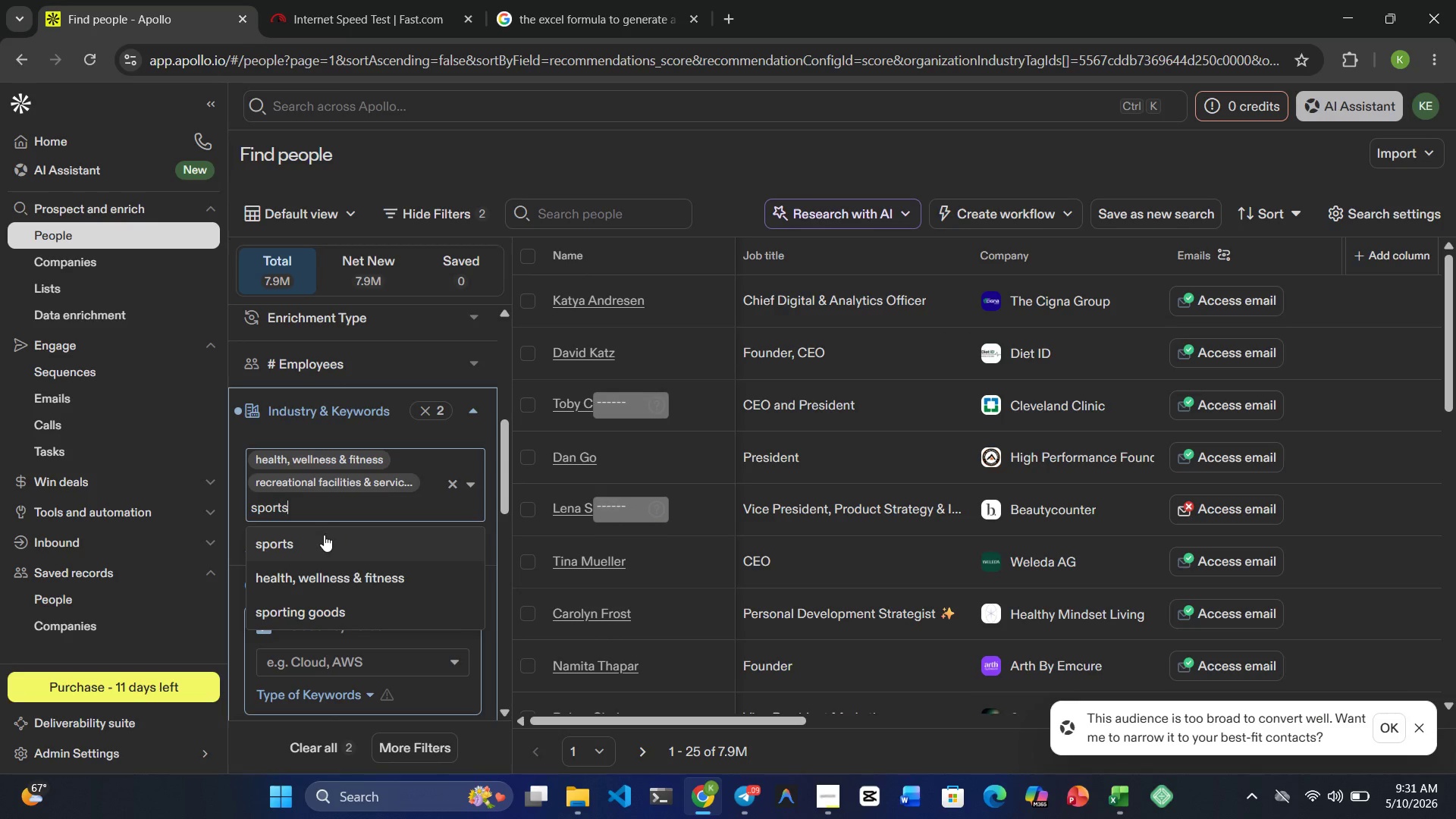 
left_click([306, 540])
 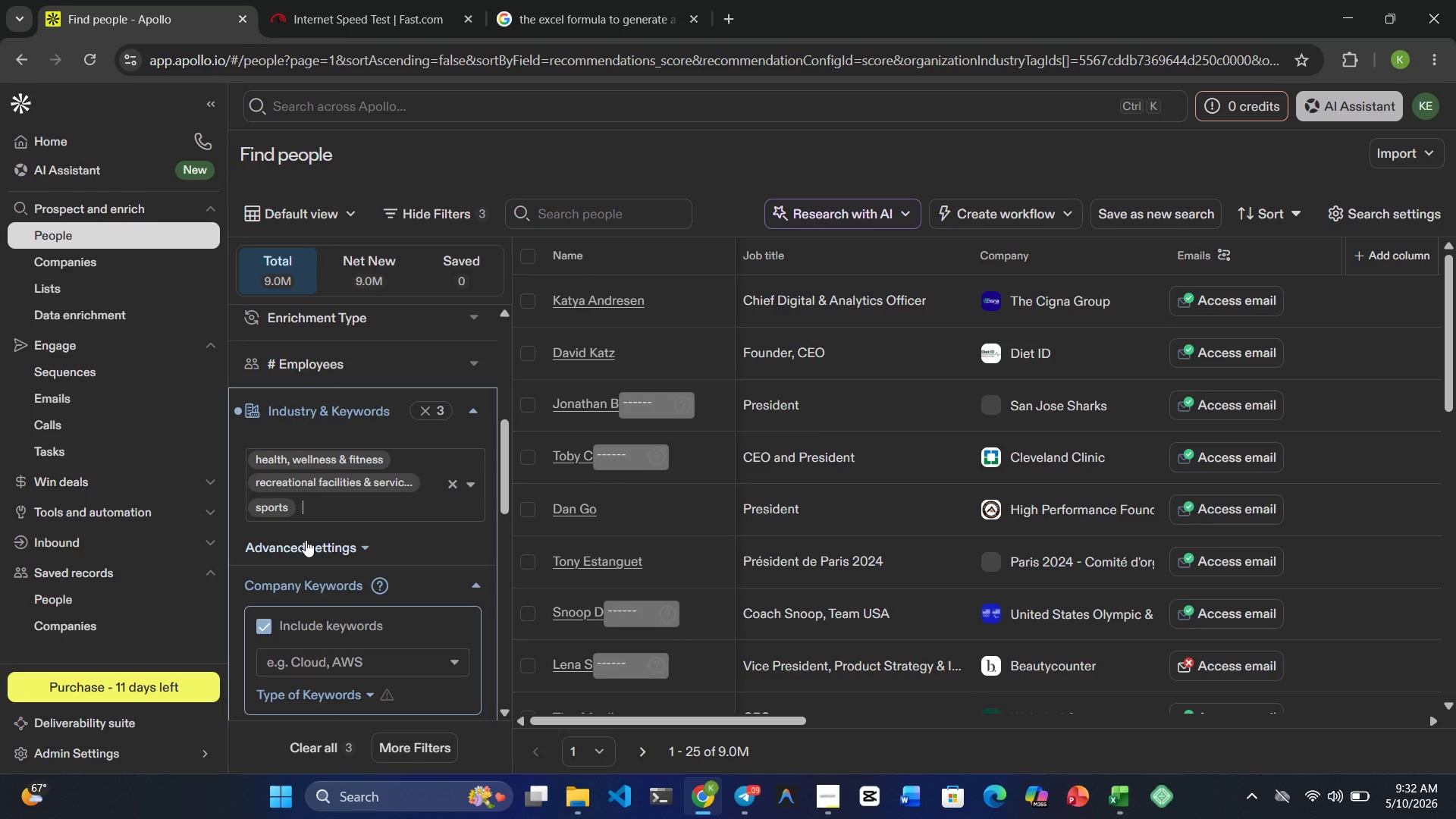 
wait(10.06)
 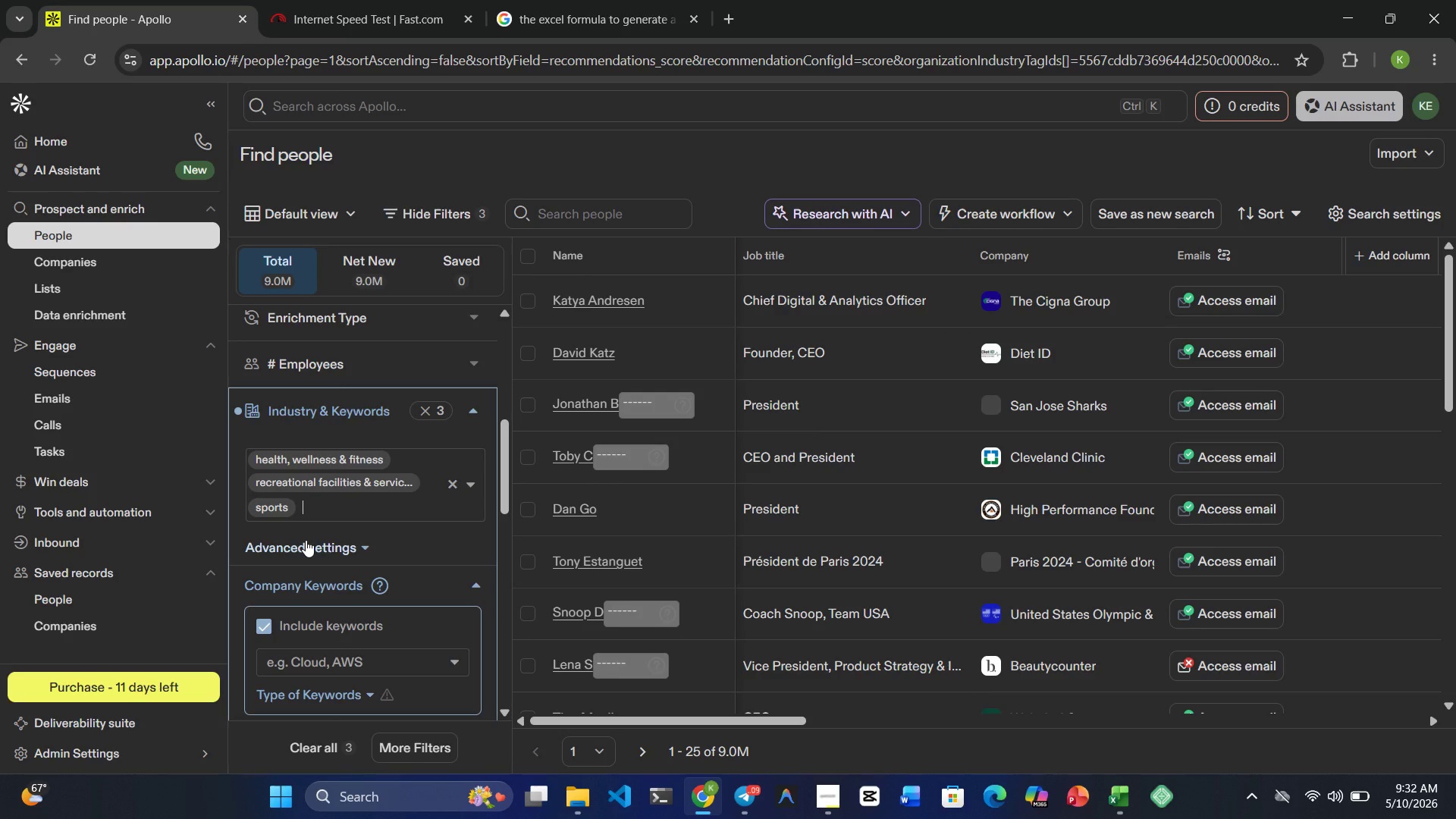 
scroll: coordinate [89, 328], scroll_direction: up, amount: 3.0
 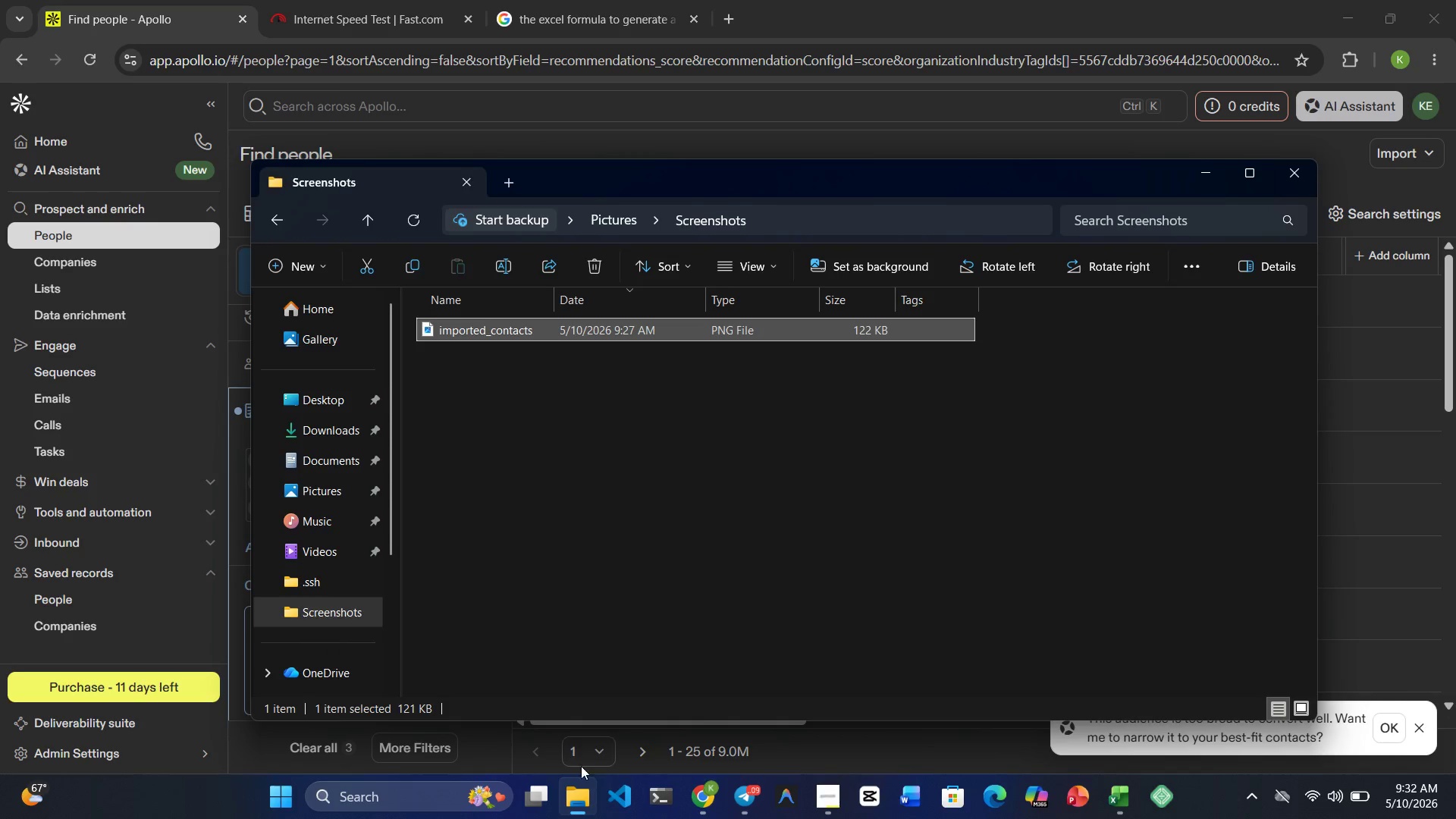 
left_click([575, 803])
 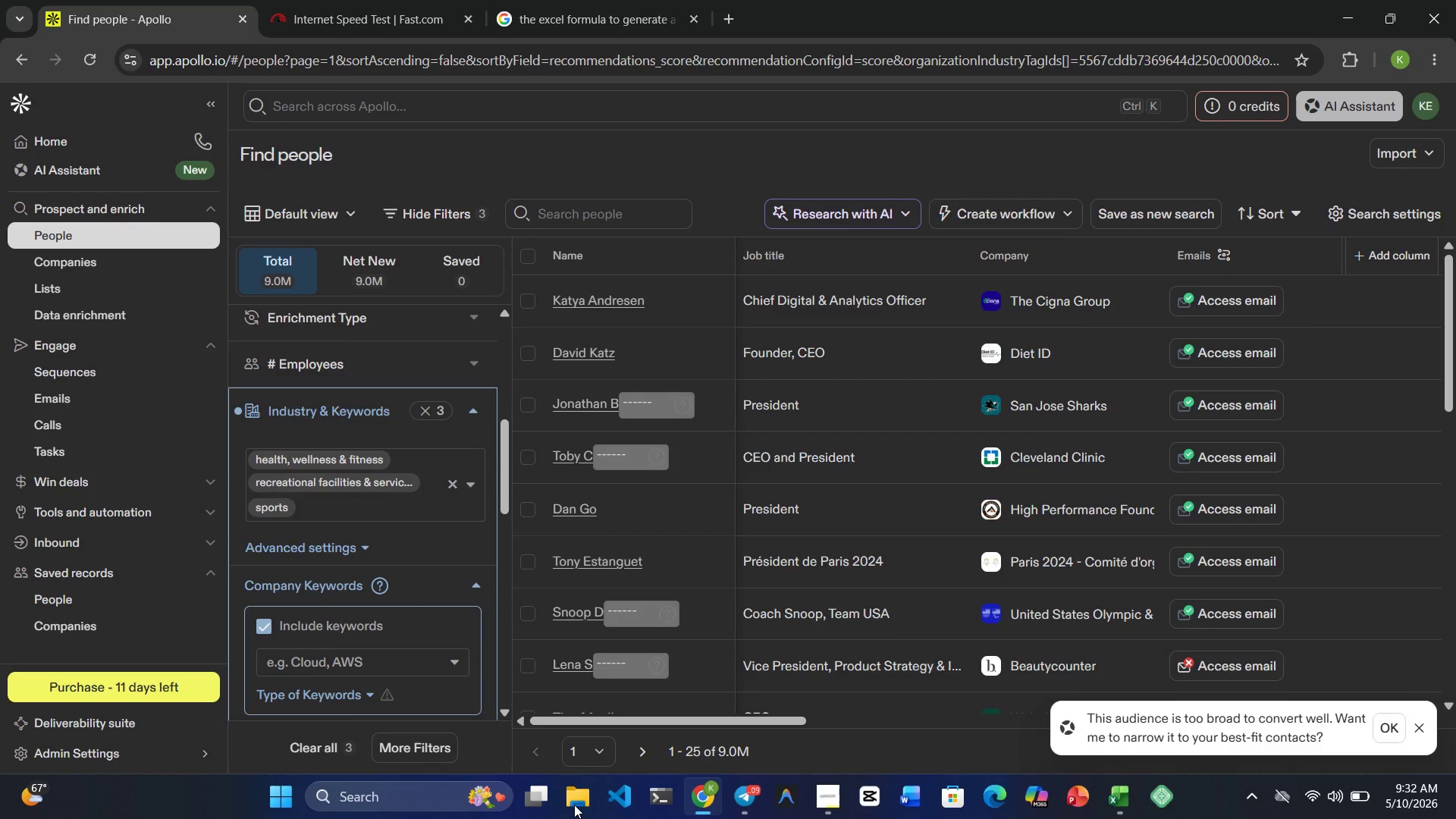 
left_click([573, 805])
 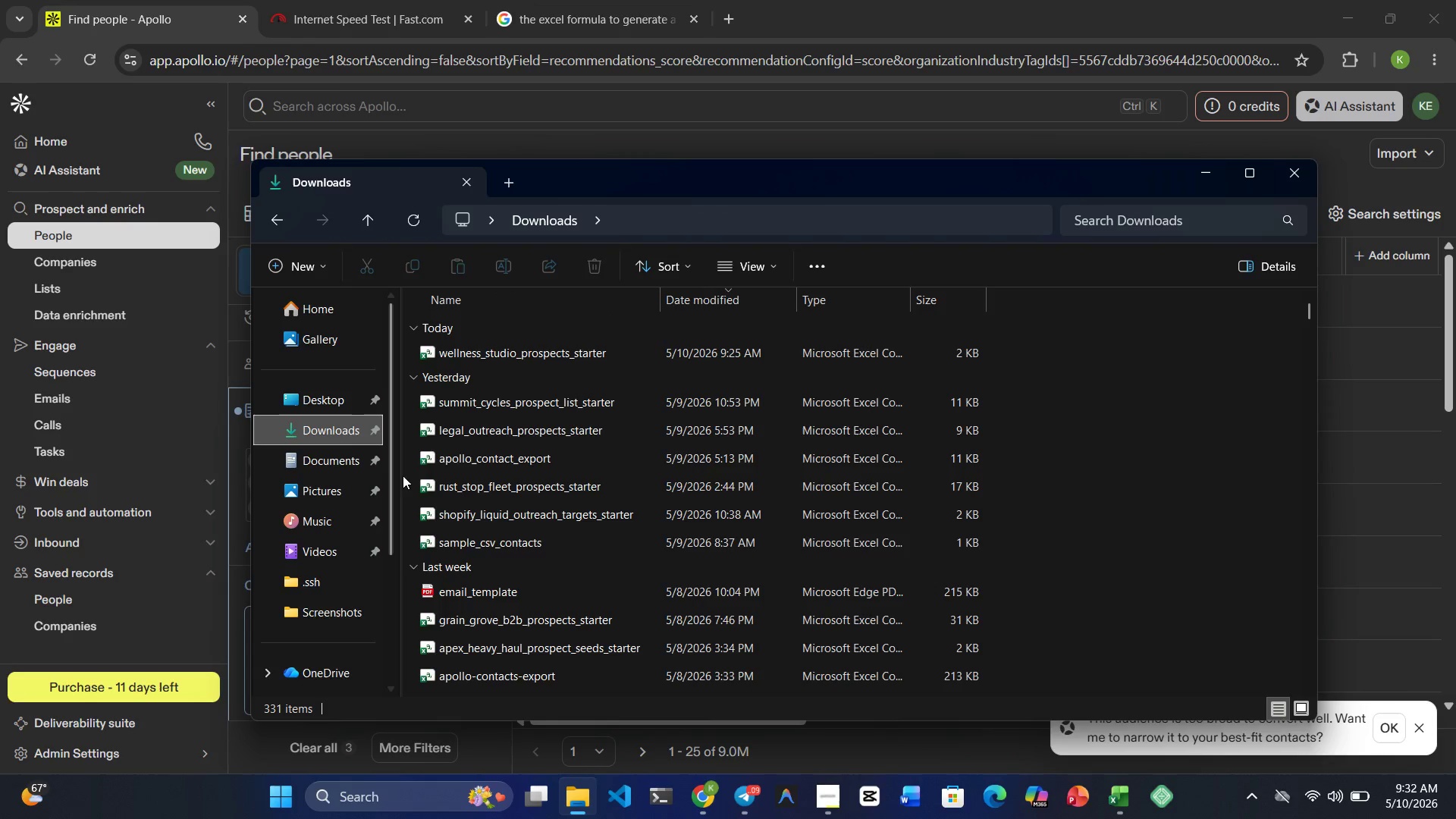 
wait(6.27)
 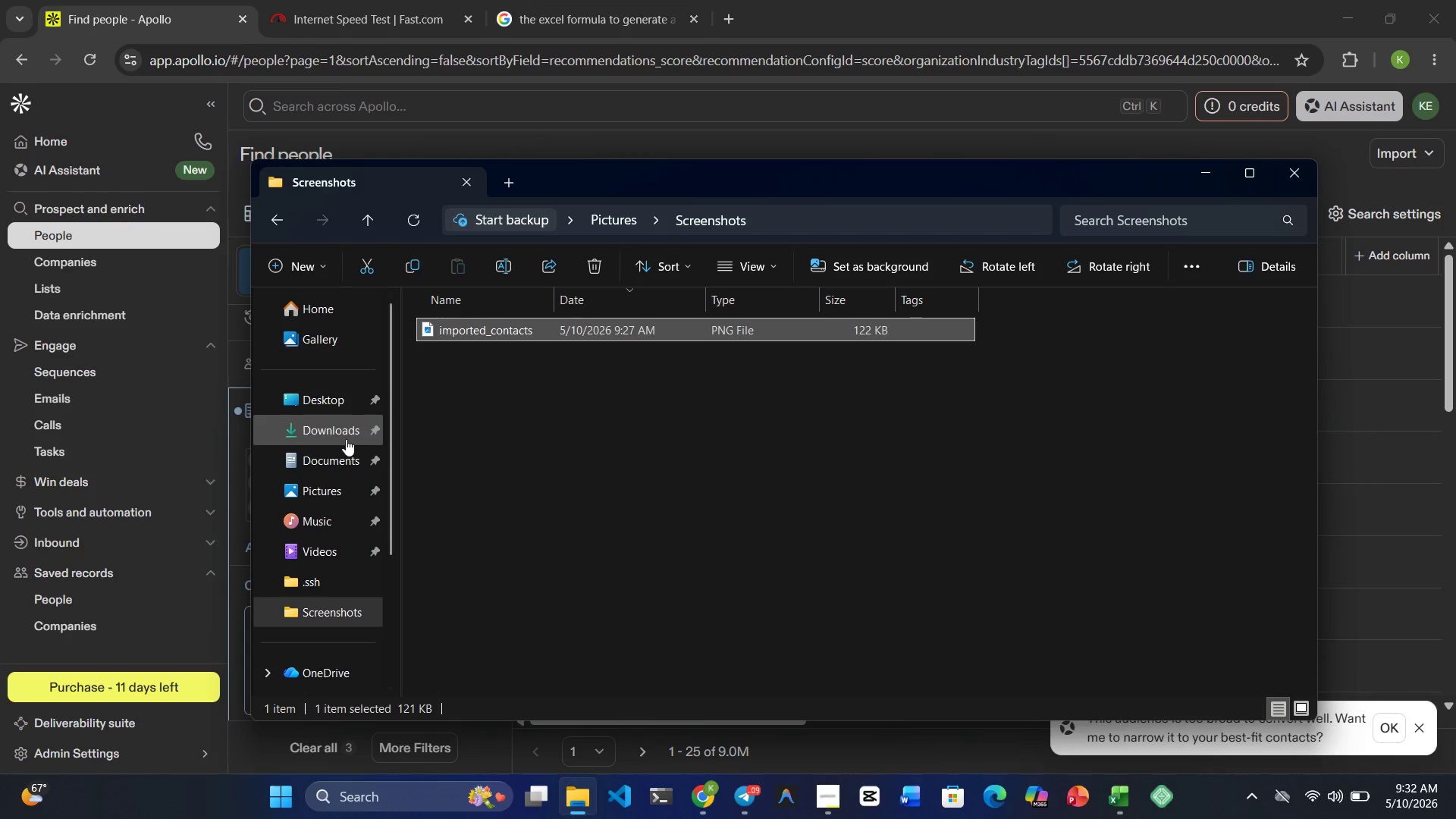 
left_click([702, 793])
 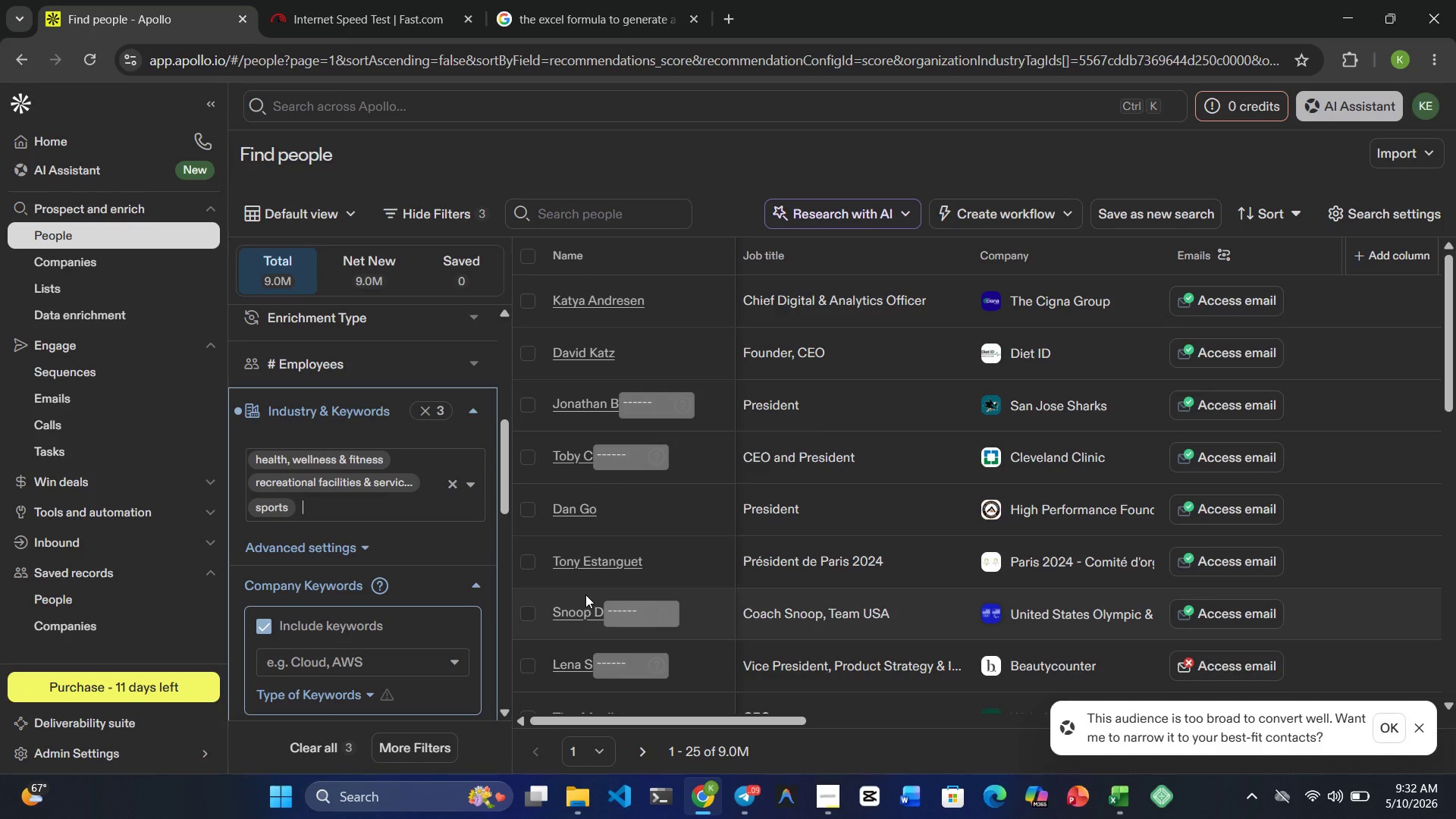 
wait(14.91)
 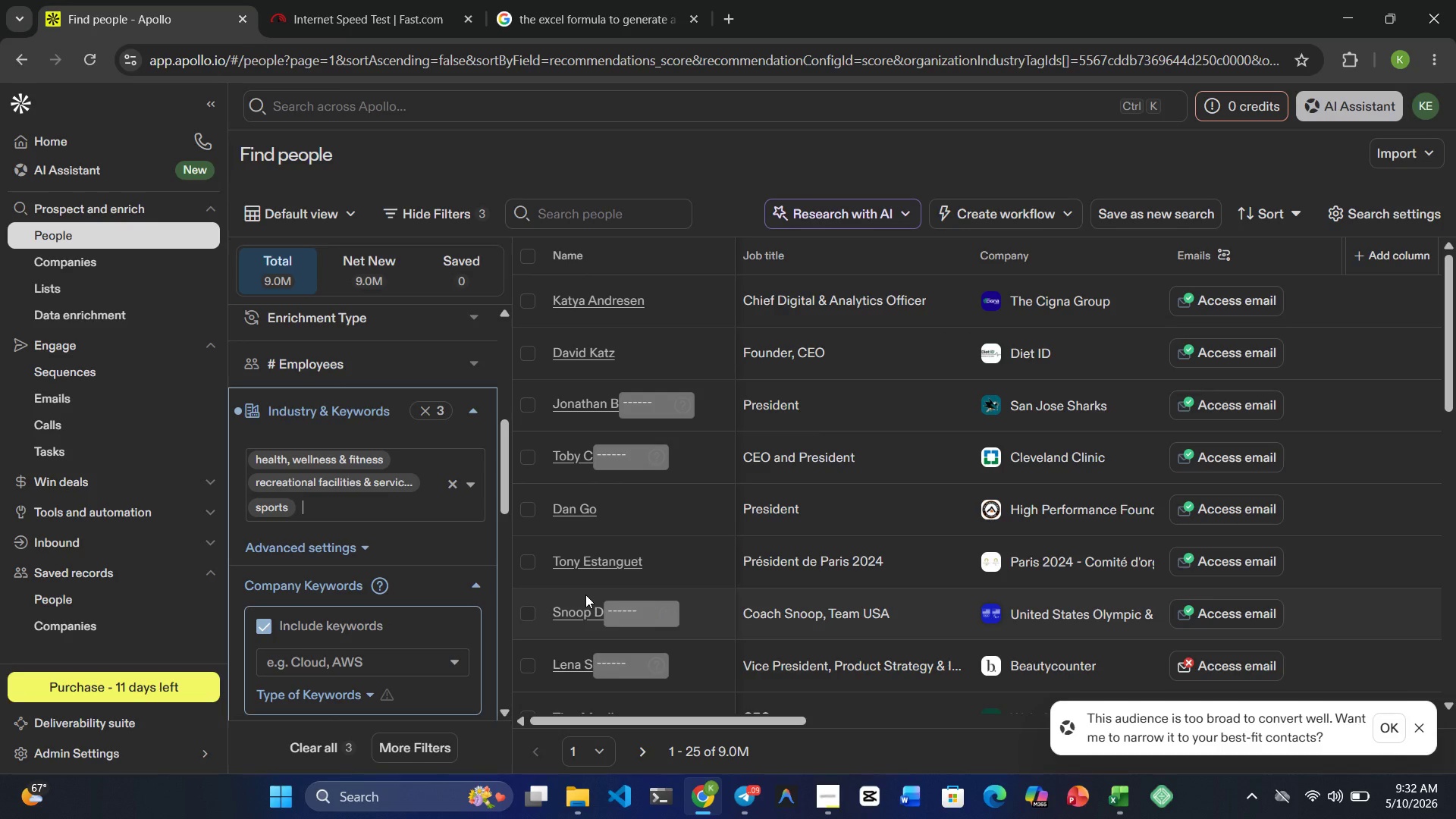 
mouse_move([319, 592])
 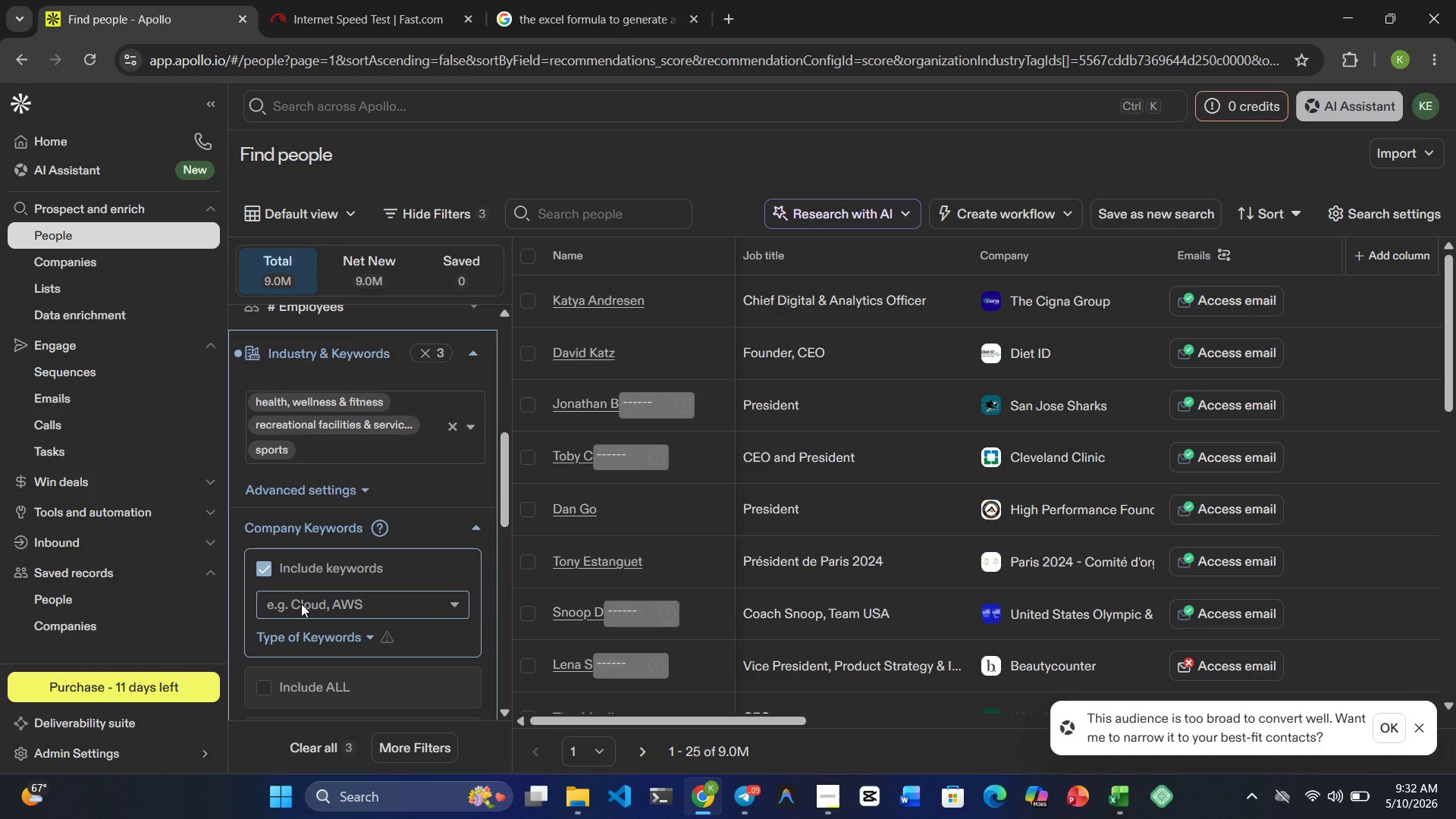 
left_click([301, 604])
 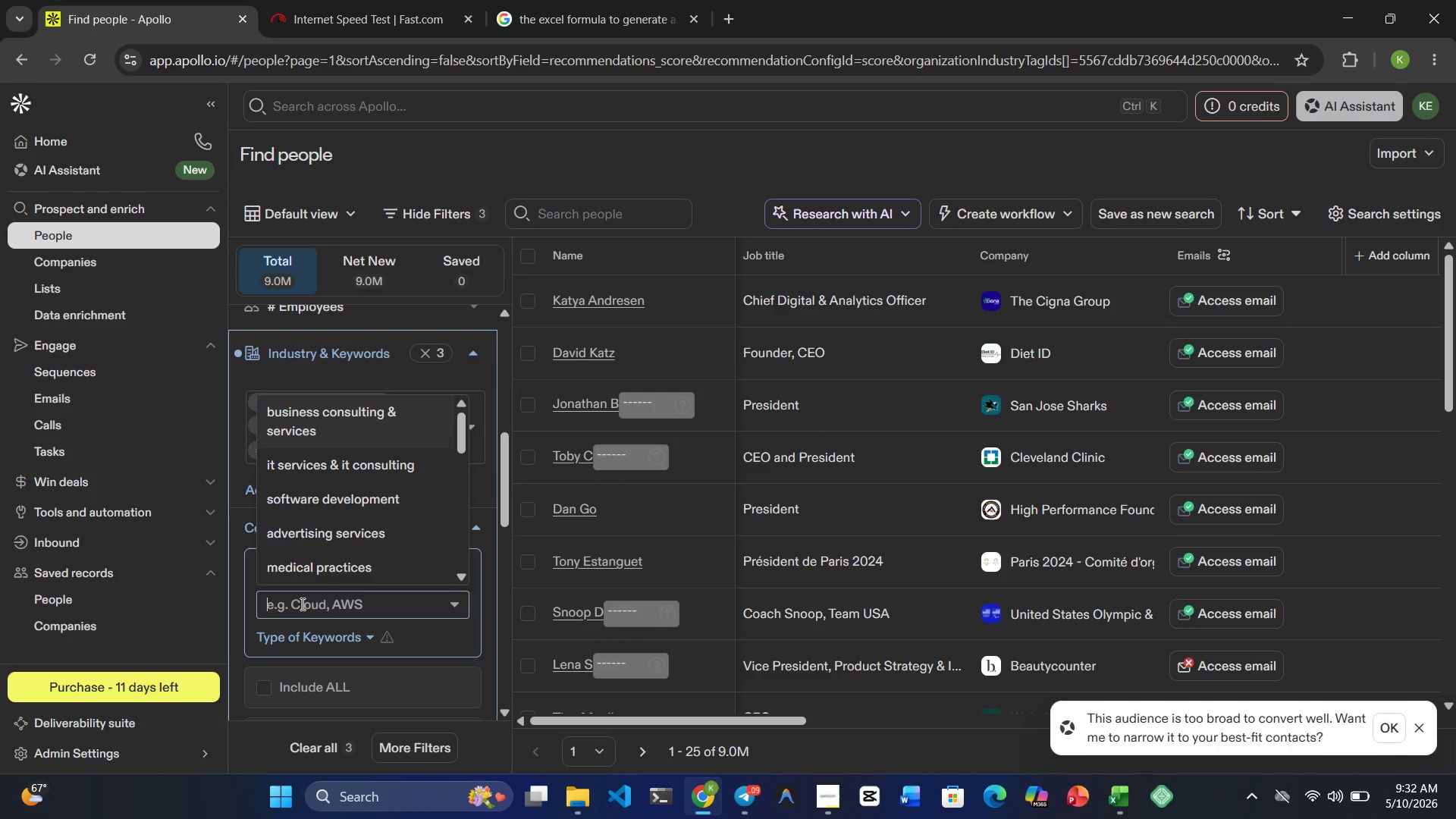 
type(wee[NumLock])
 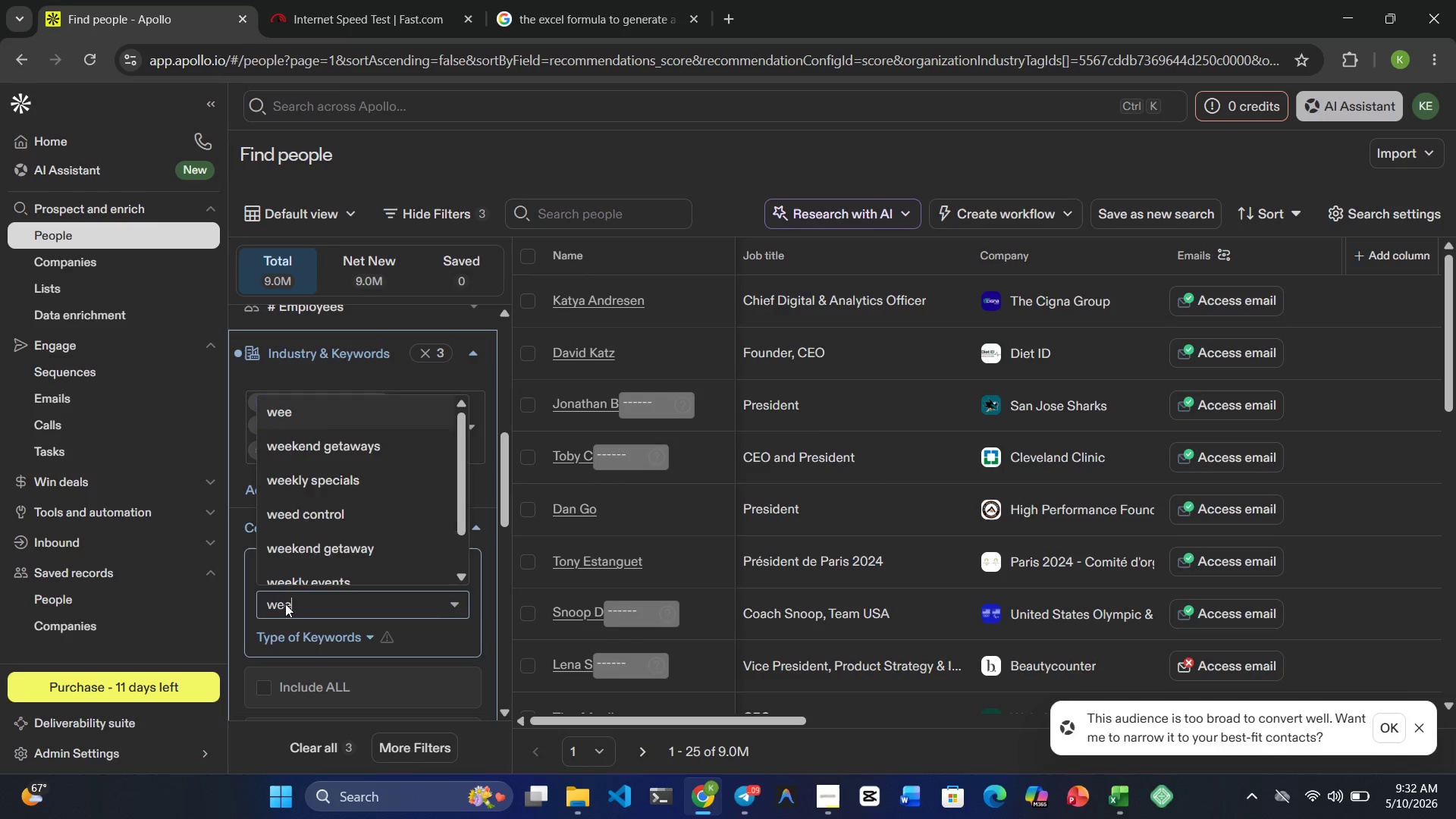 
key(Backspace)
type(llness cent)
 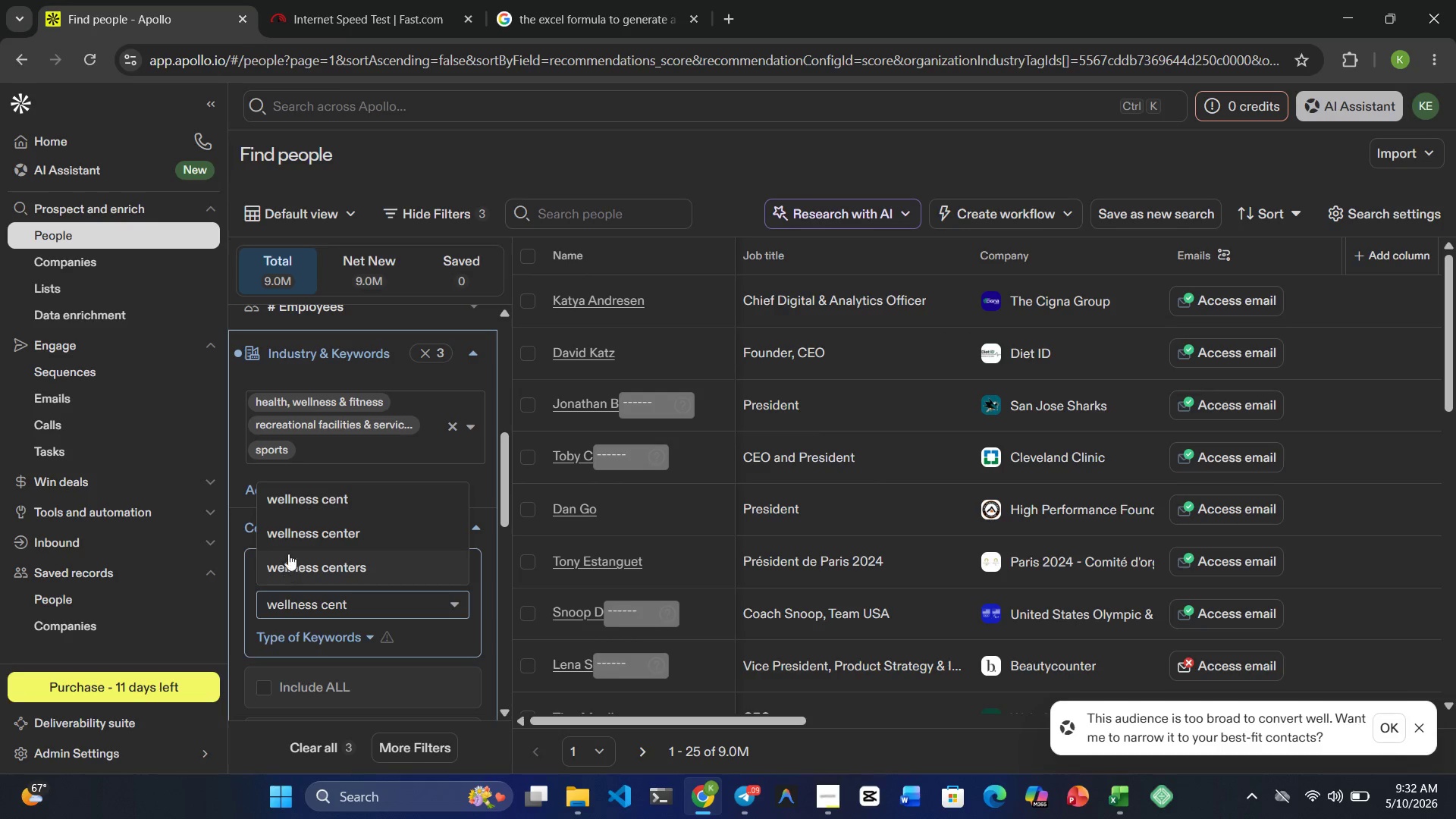 
left_click([293, 537])
 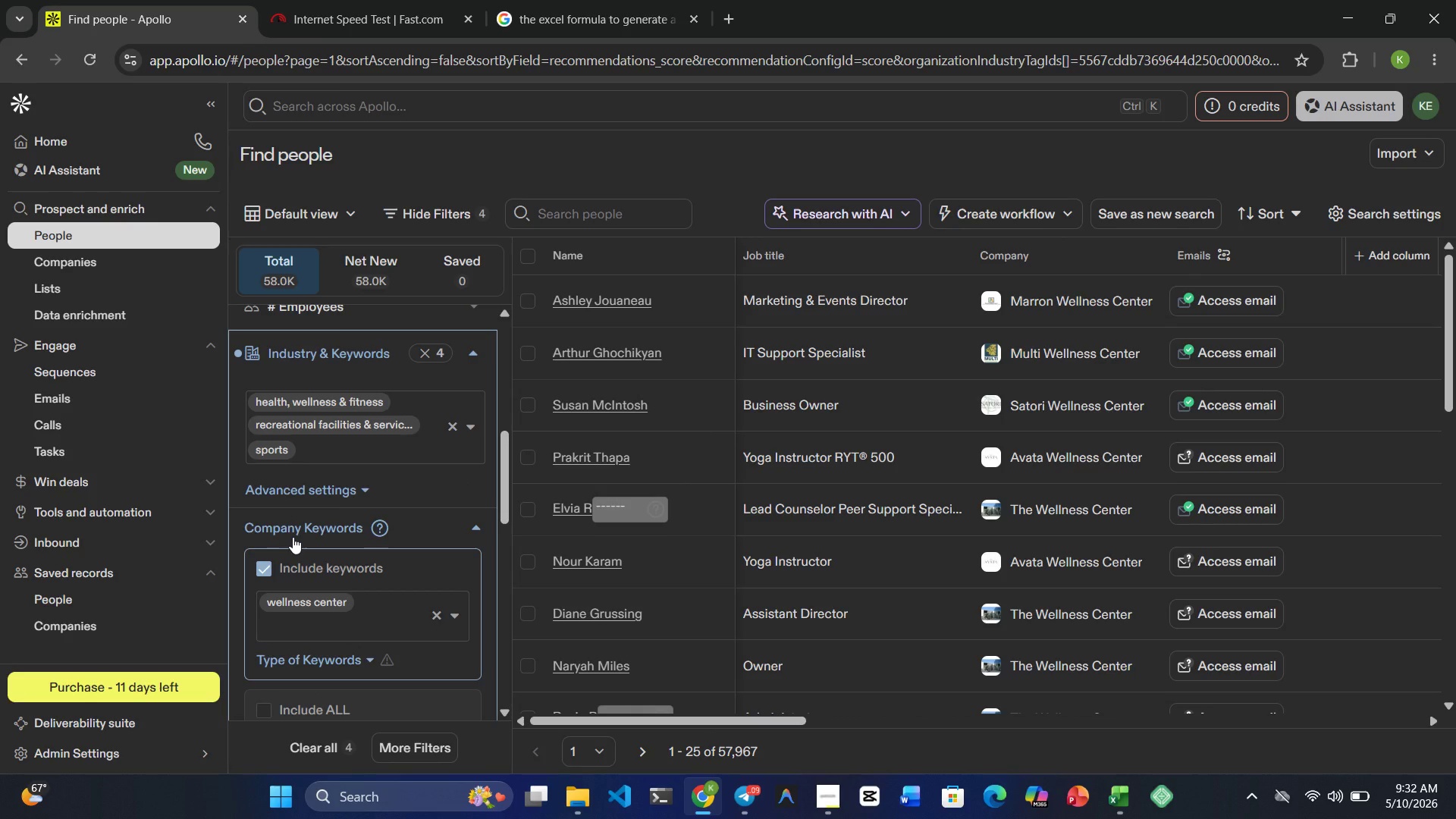 
wait(5.44)
 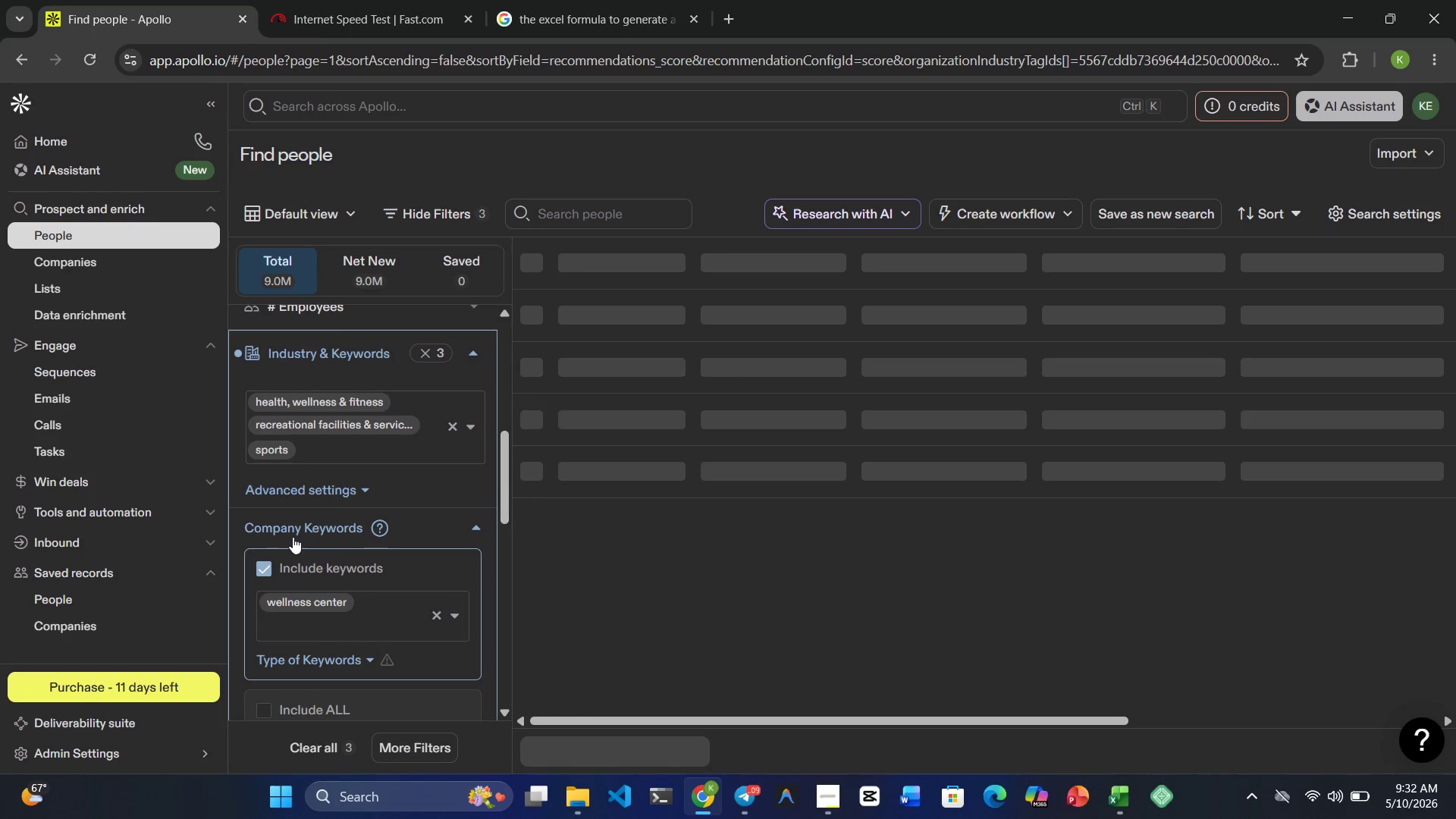 
type(meditiation studio)
 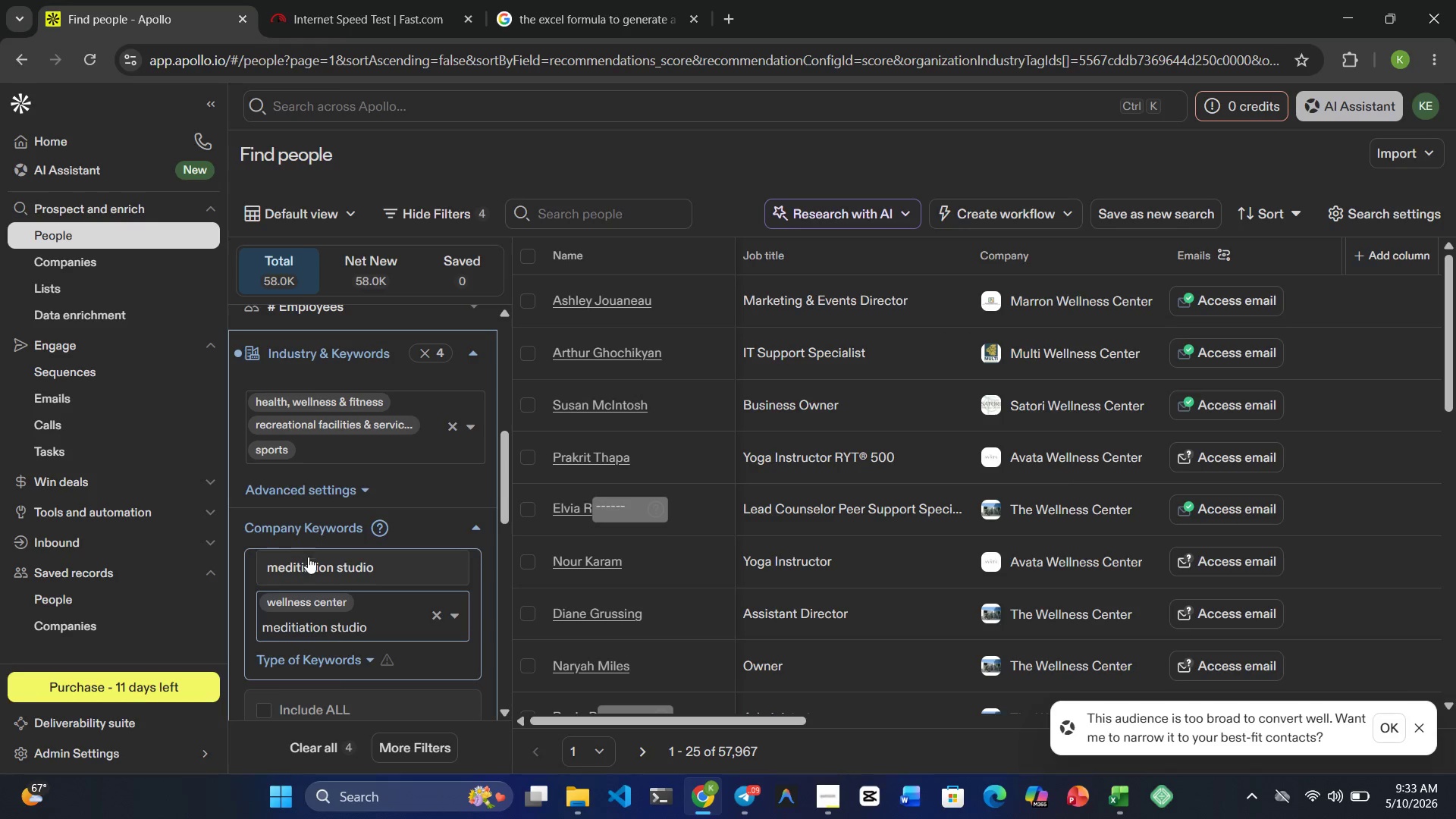 
left_click([316, 575])
 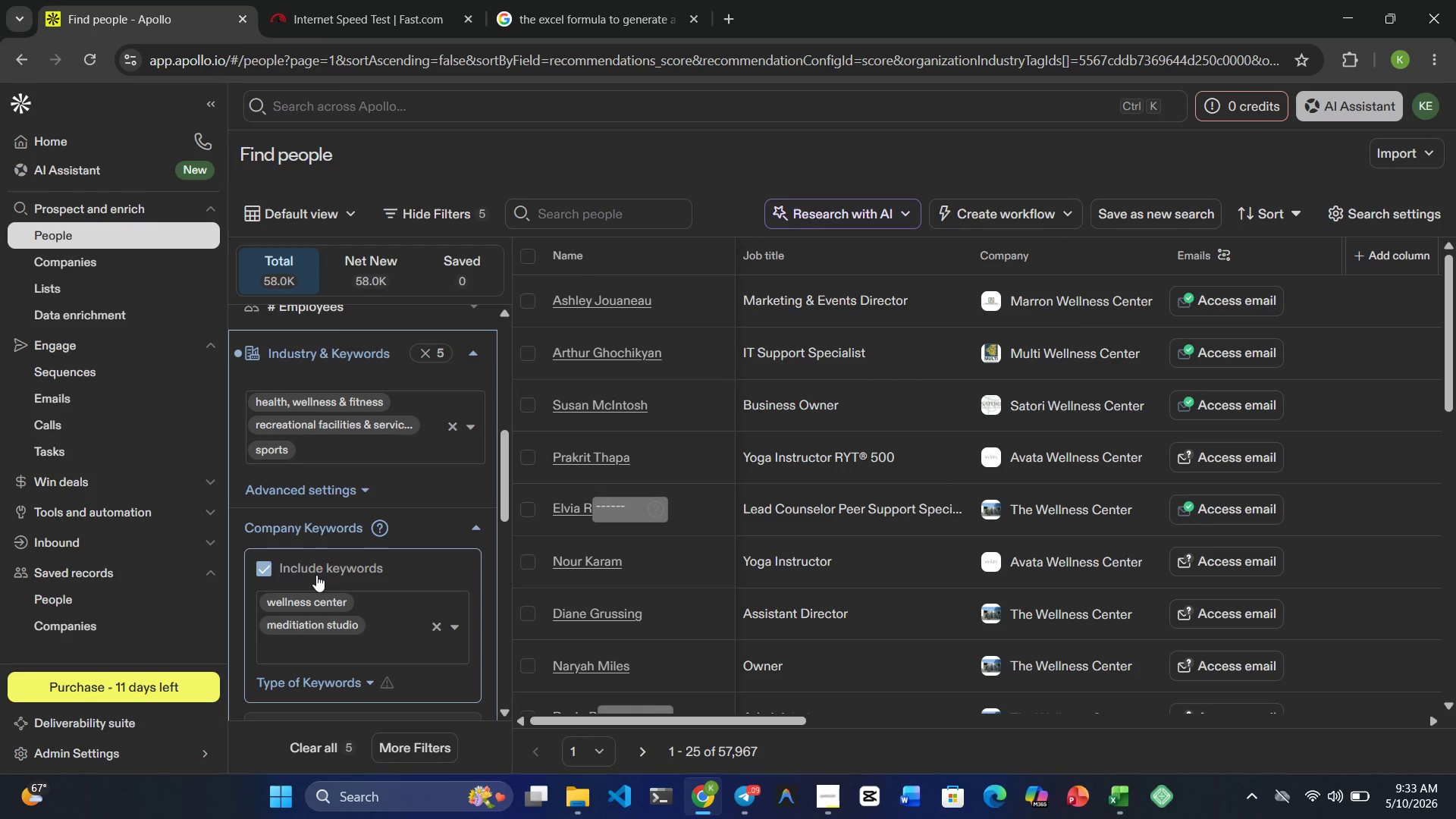 
wait(5.66)
 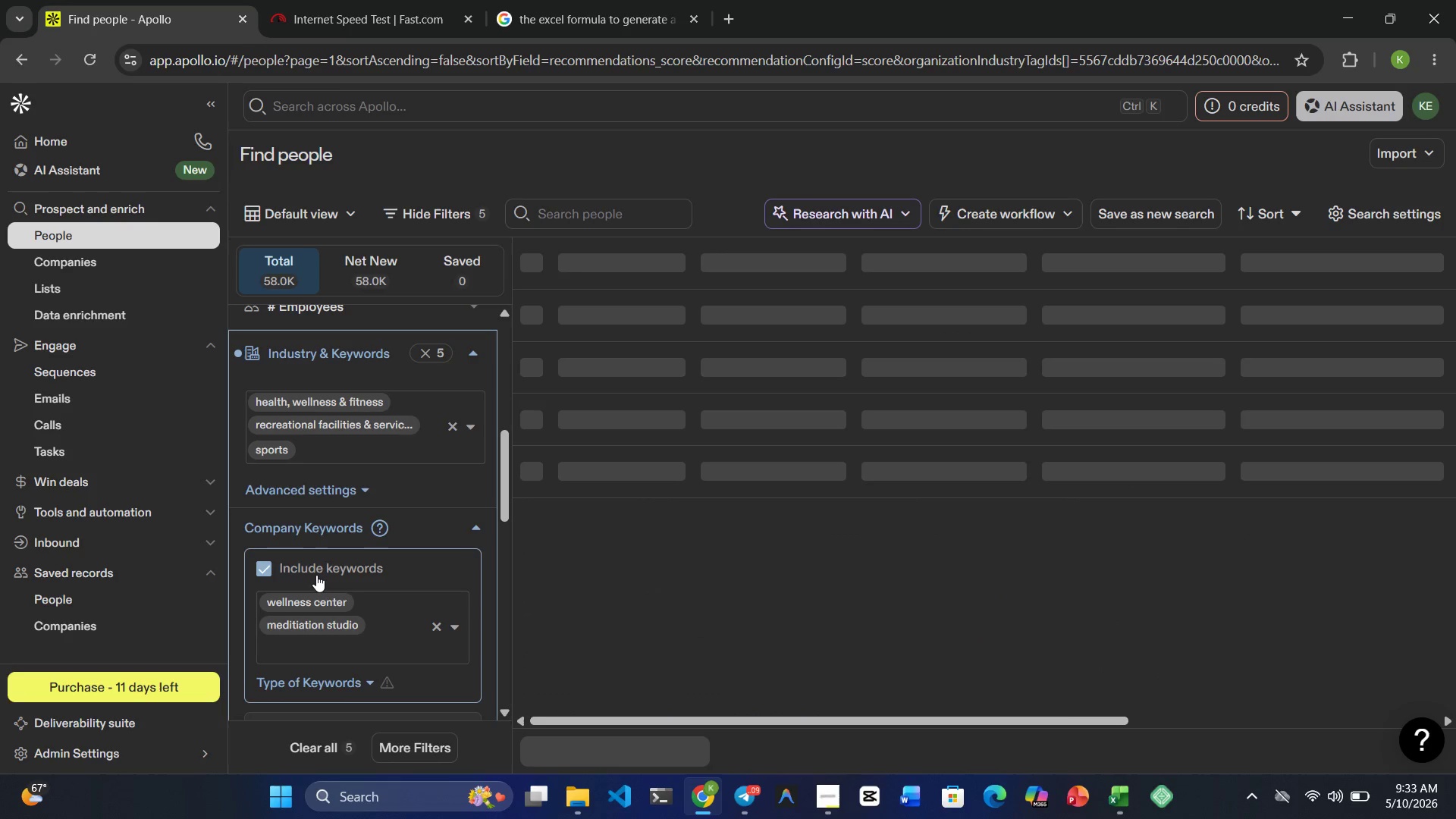 
left_click([356, 625])
 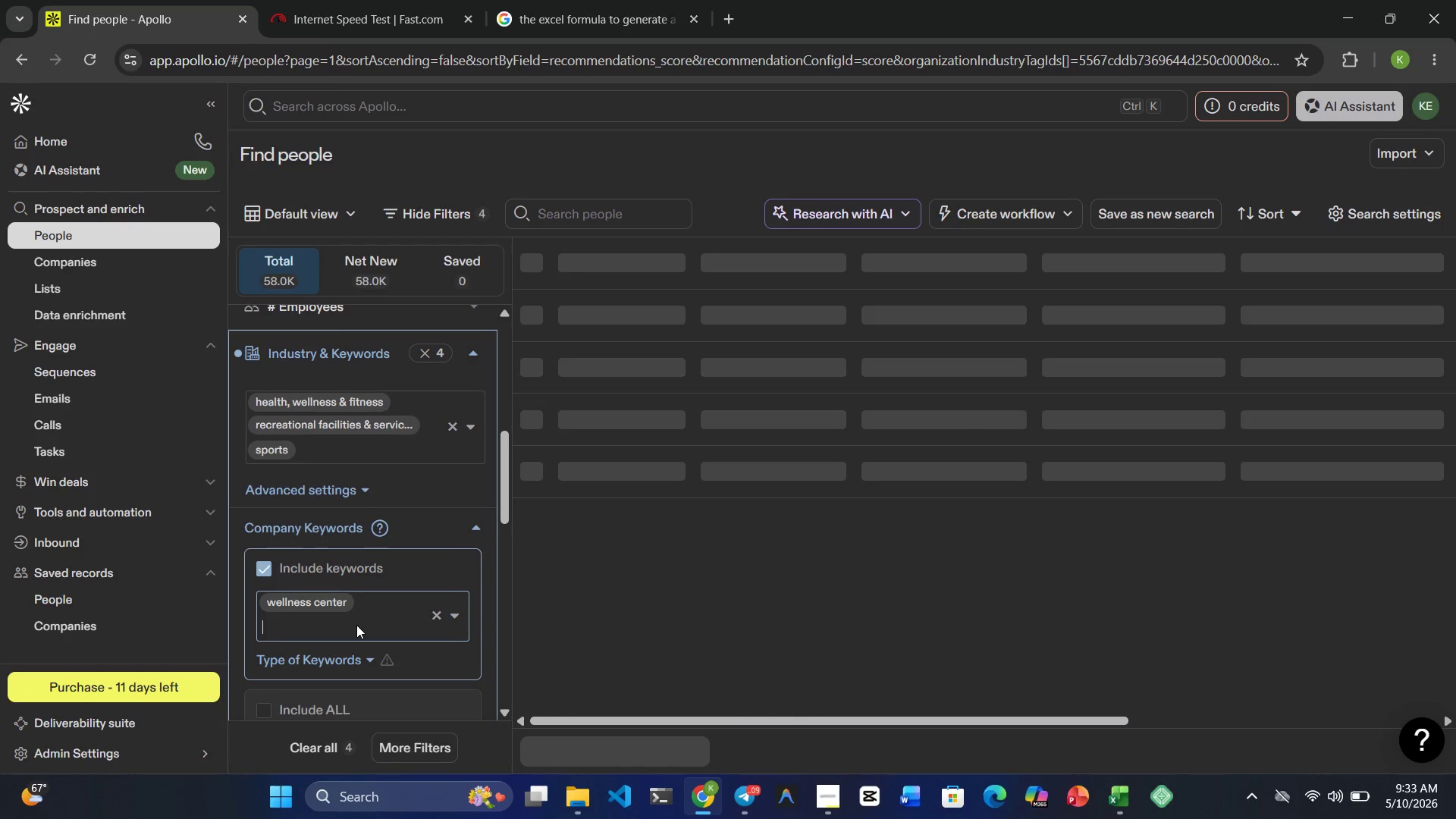 
left_click([353, 625])
 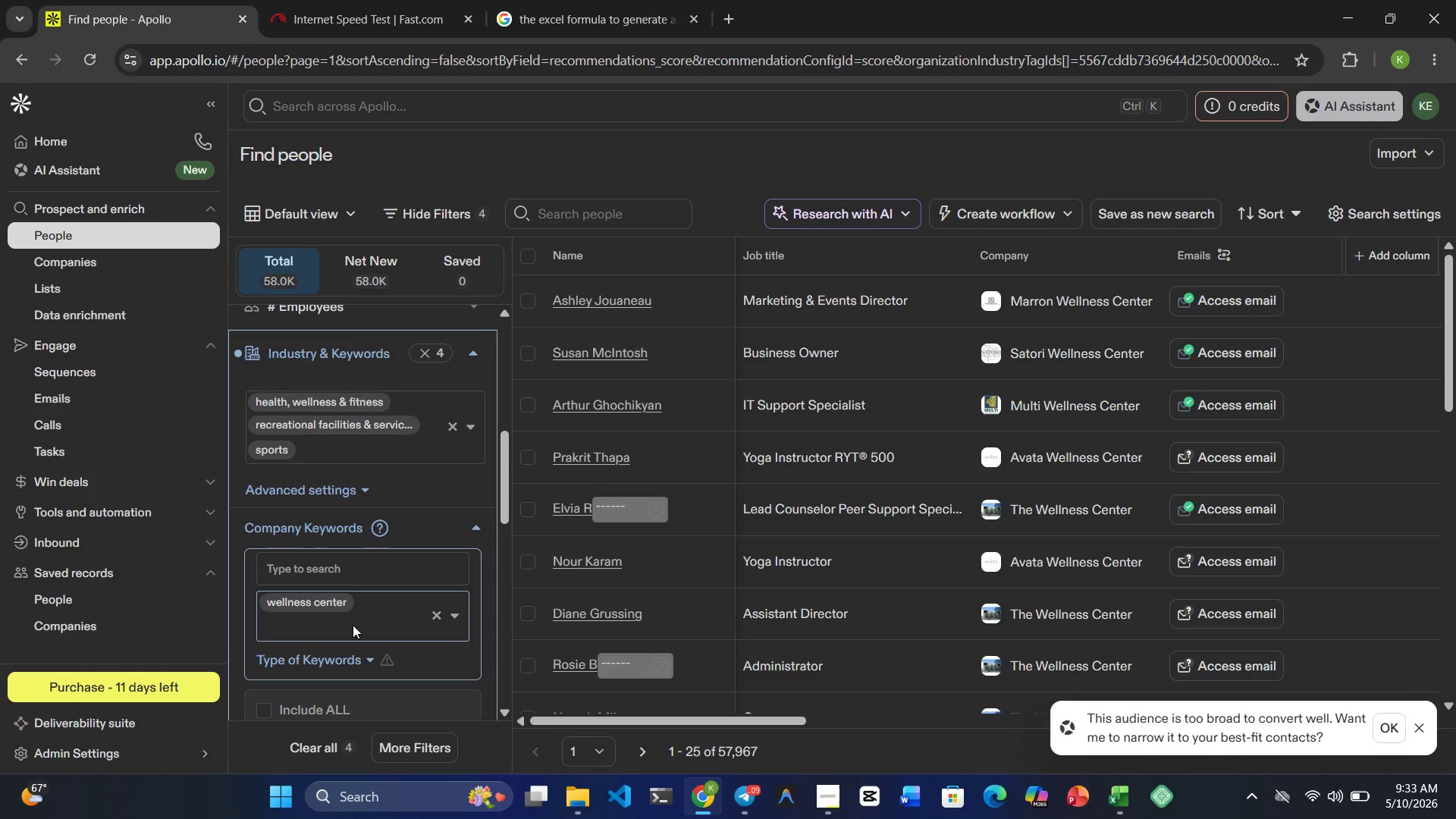 
wait(6.22)
 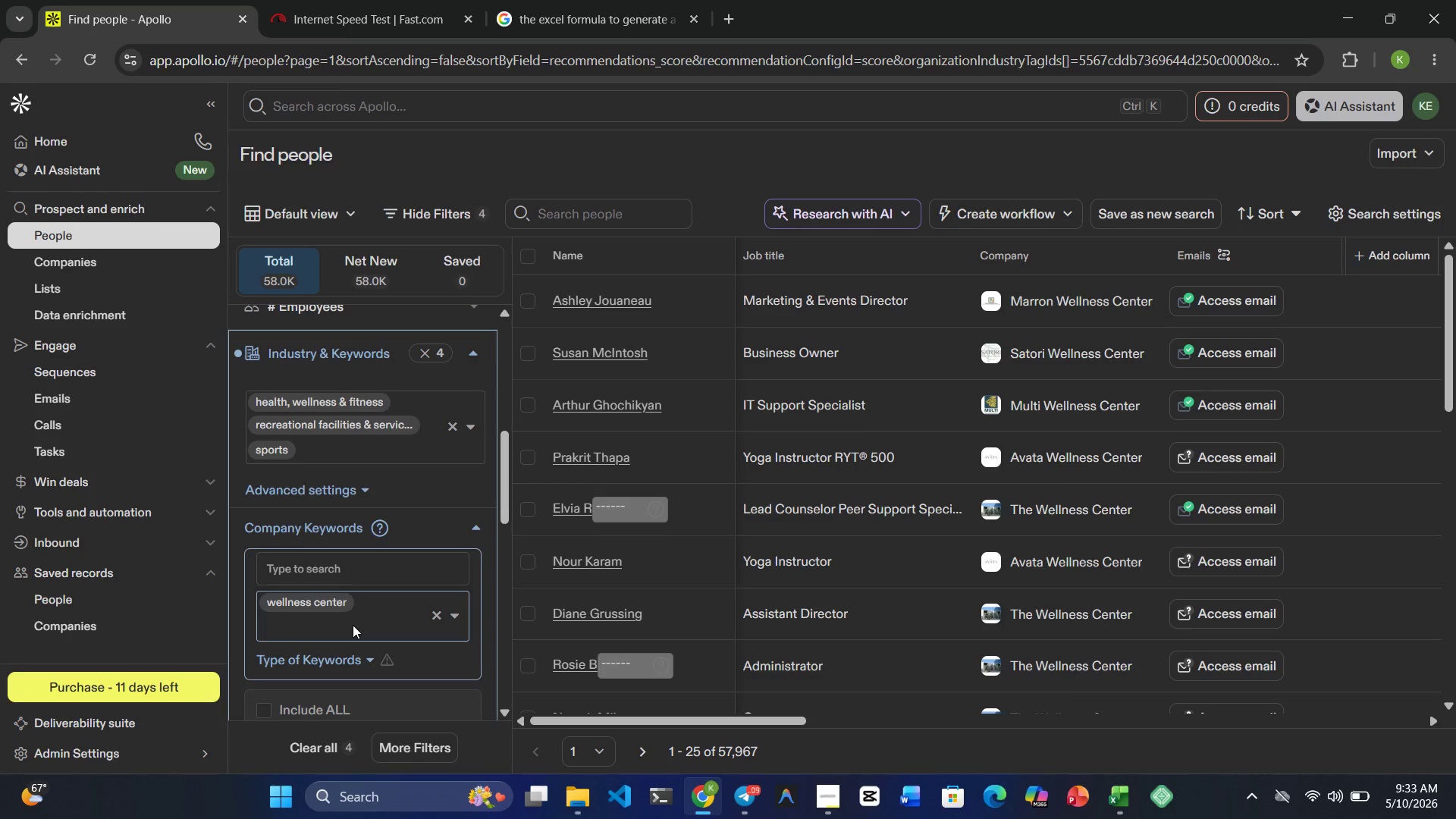 
left_click([1417, 728])
 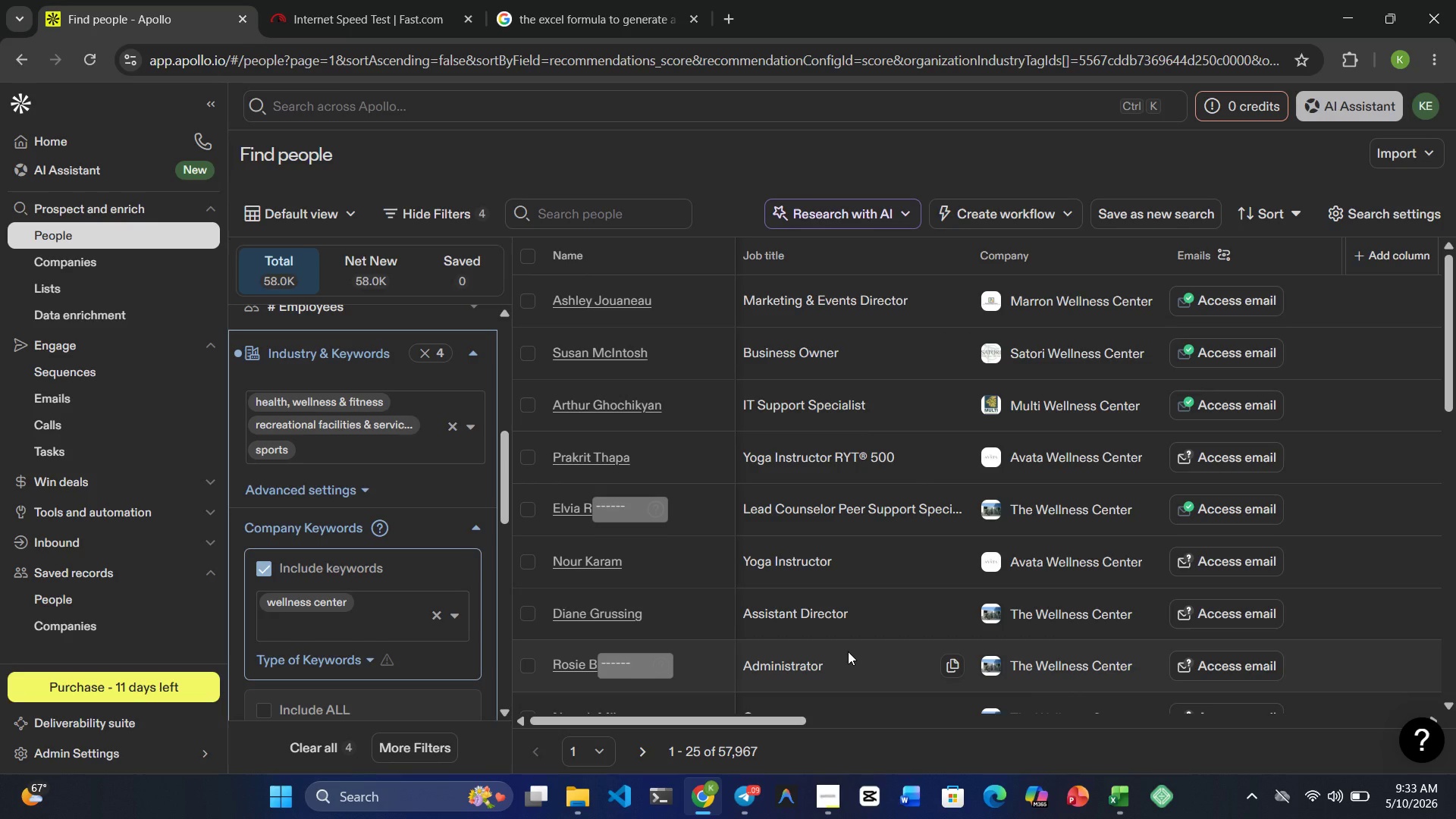 
wait(13.74)
 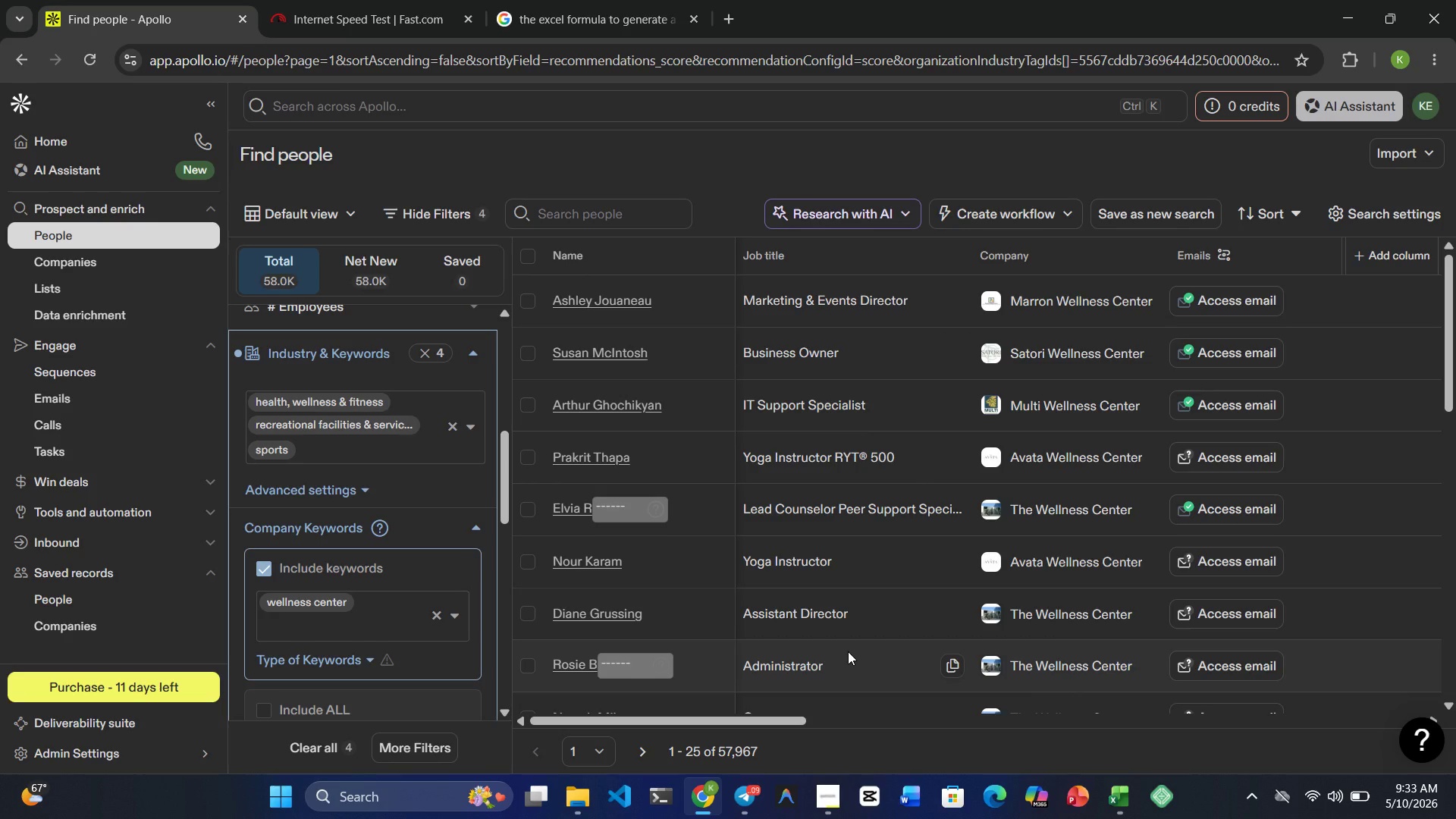 
mouse_move([410, 511])
 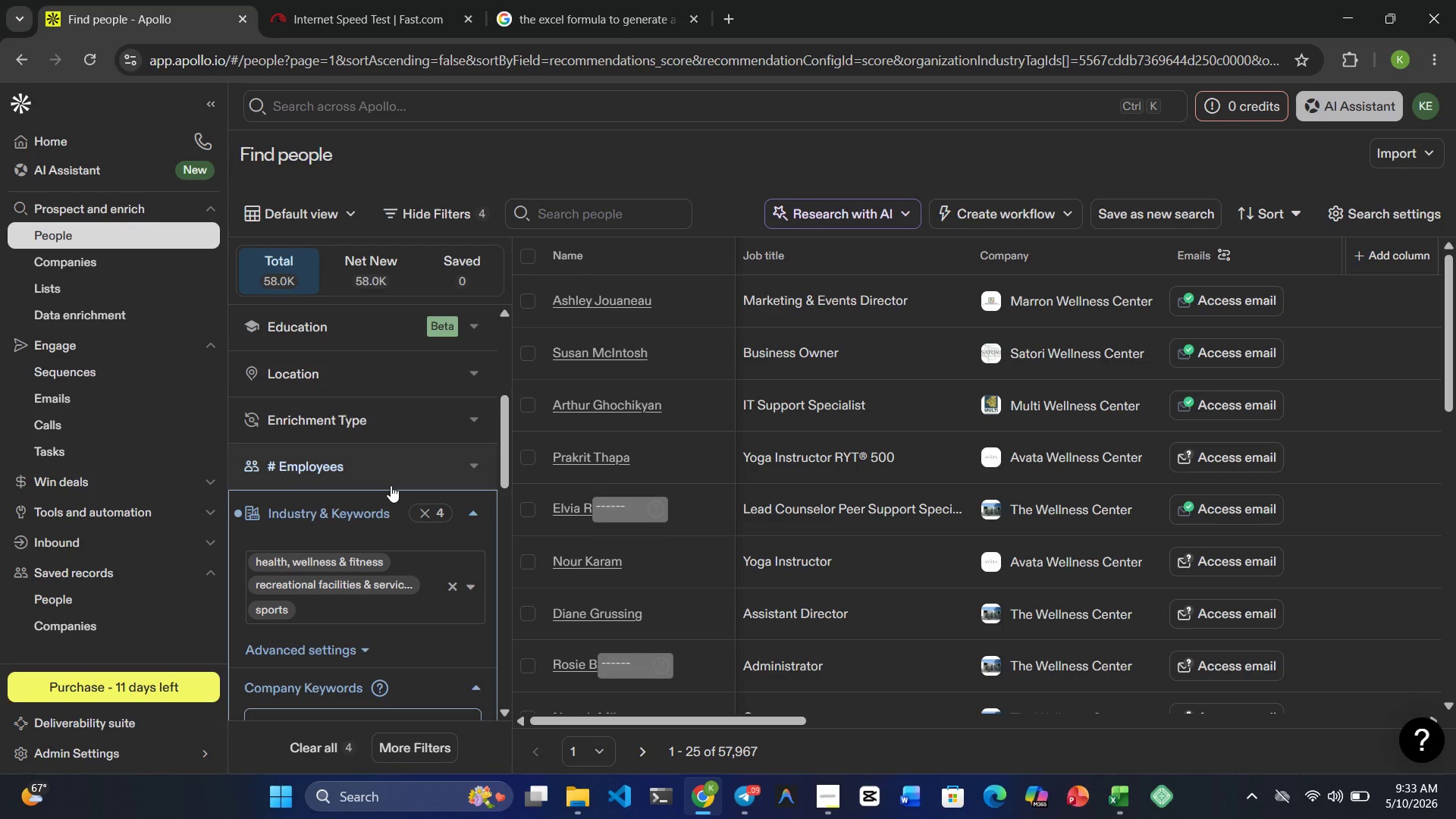 
left_click([391, 485])
 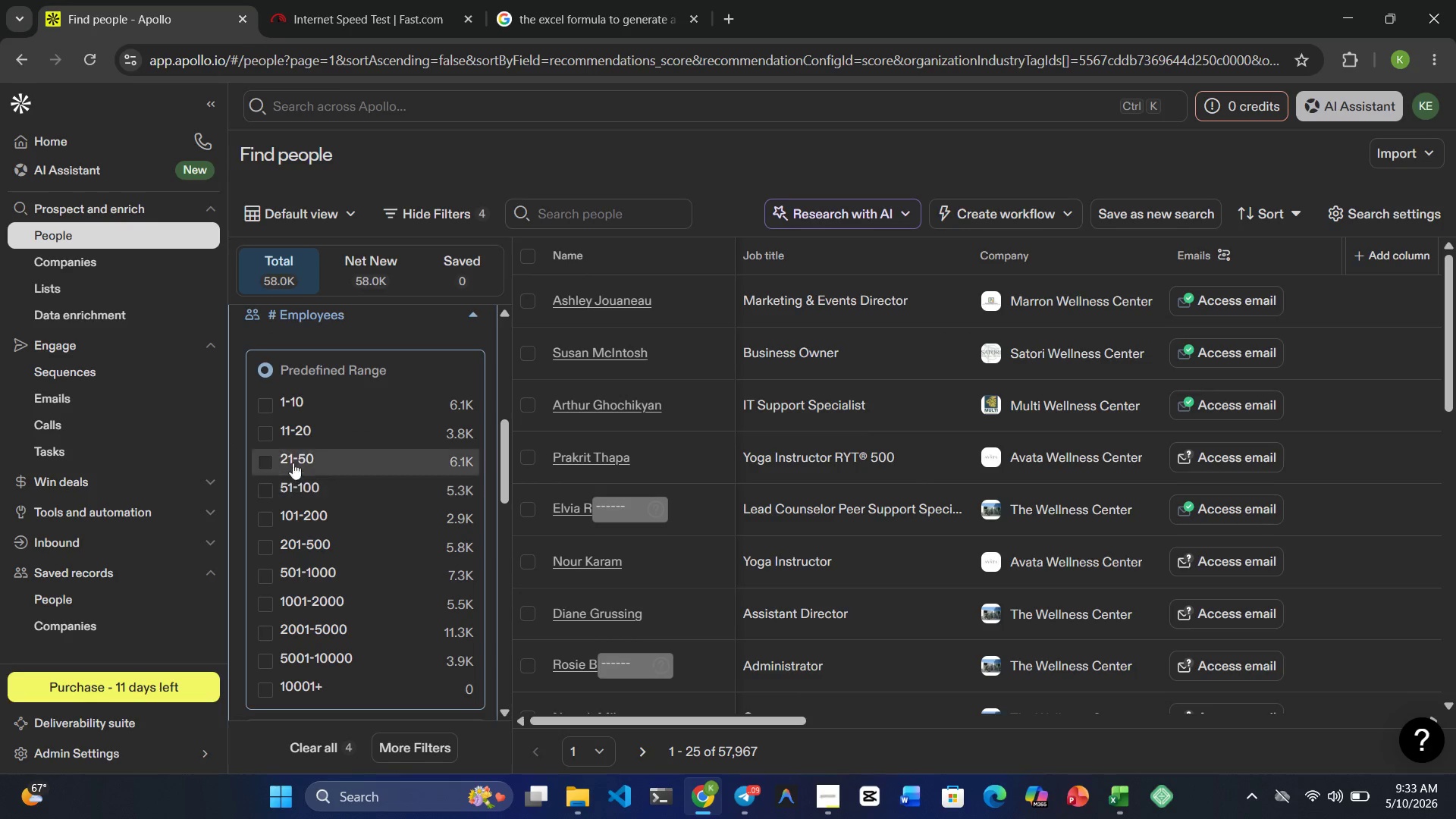 
wait(8.22)
 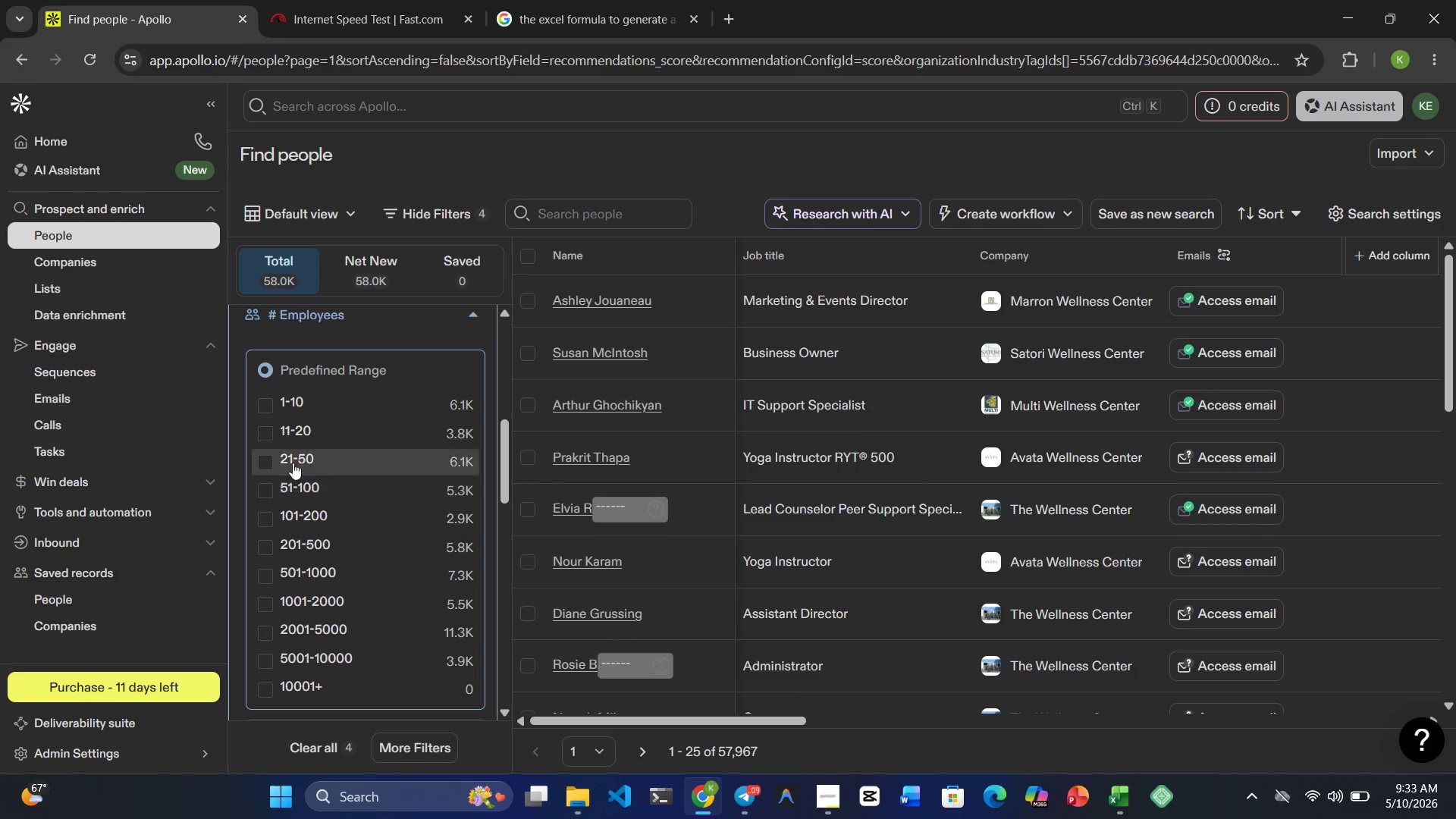 
left_click([270, 435])
 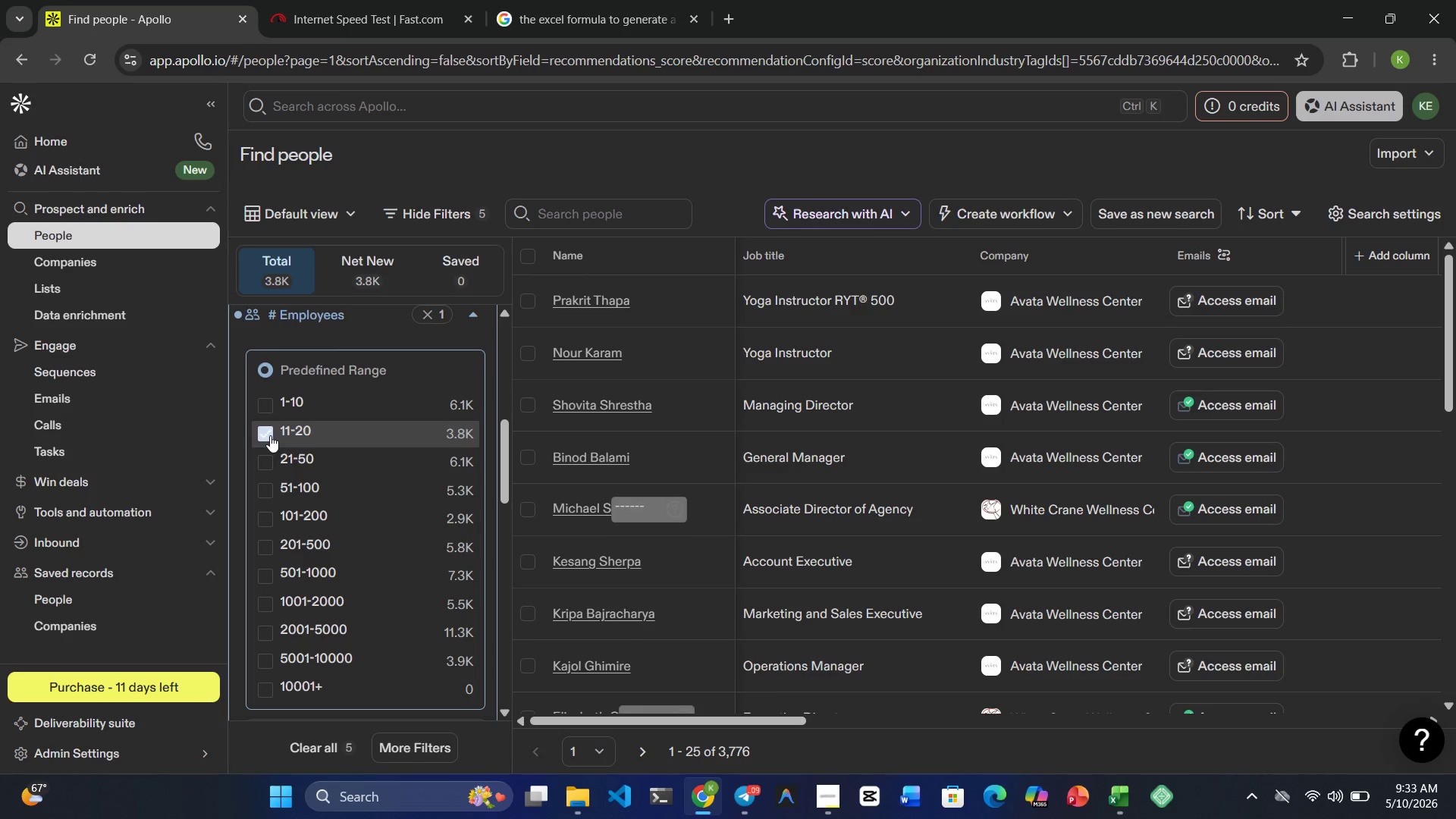 
left_click([272, 406])
 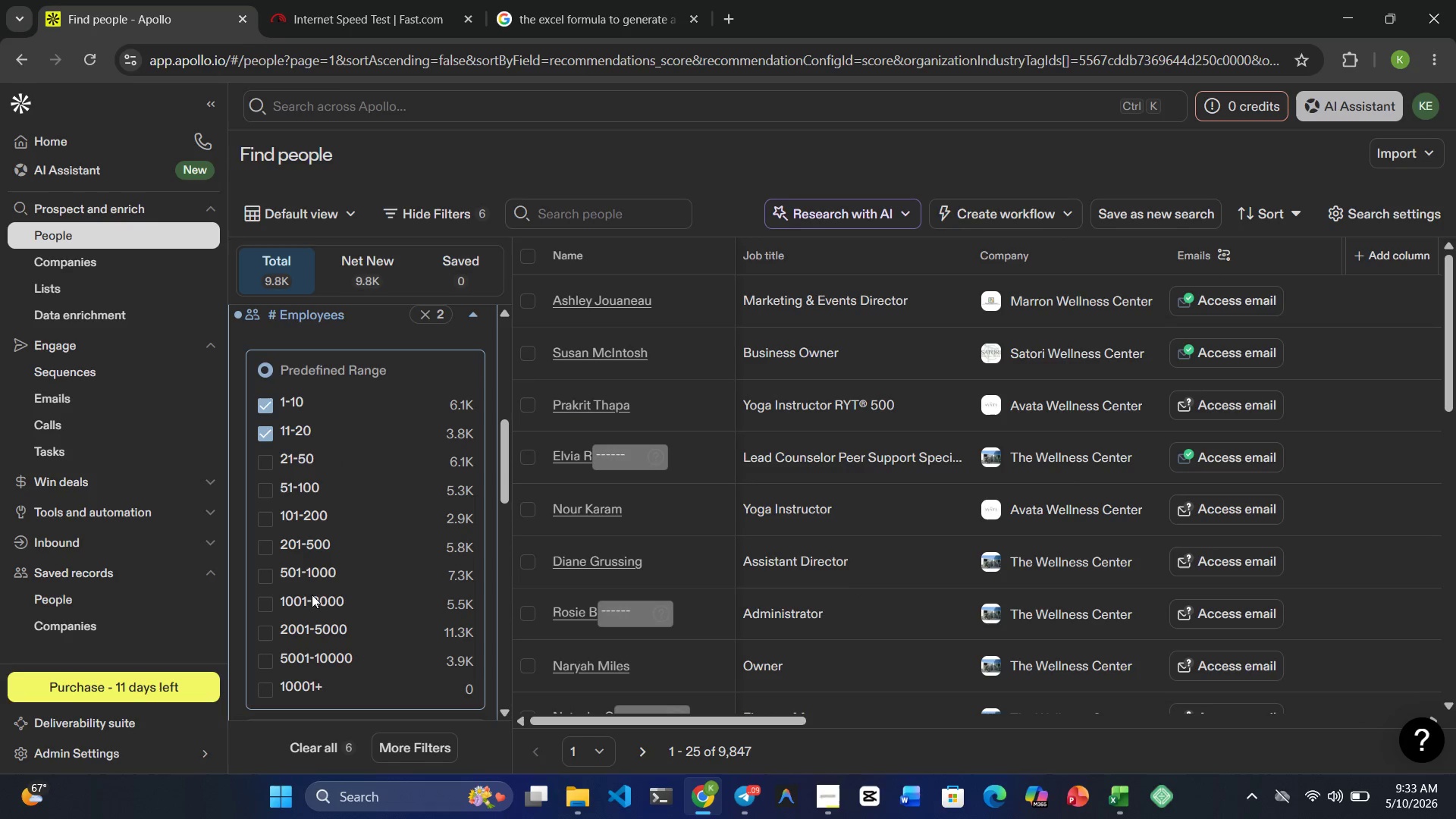 
left_click([825, 811])